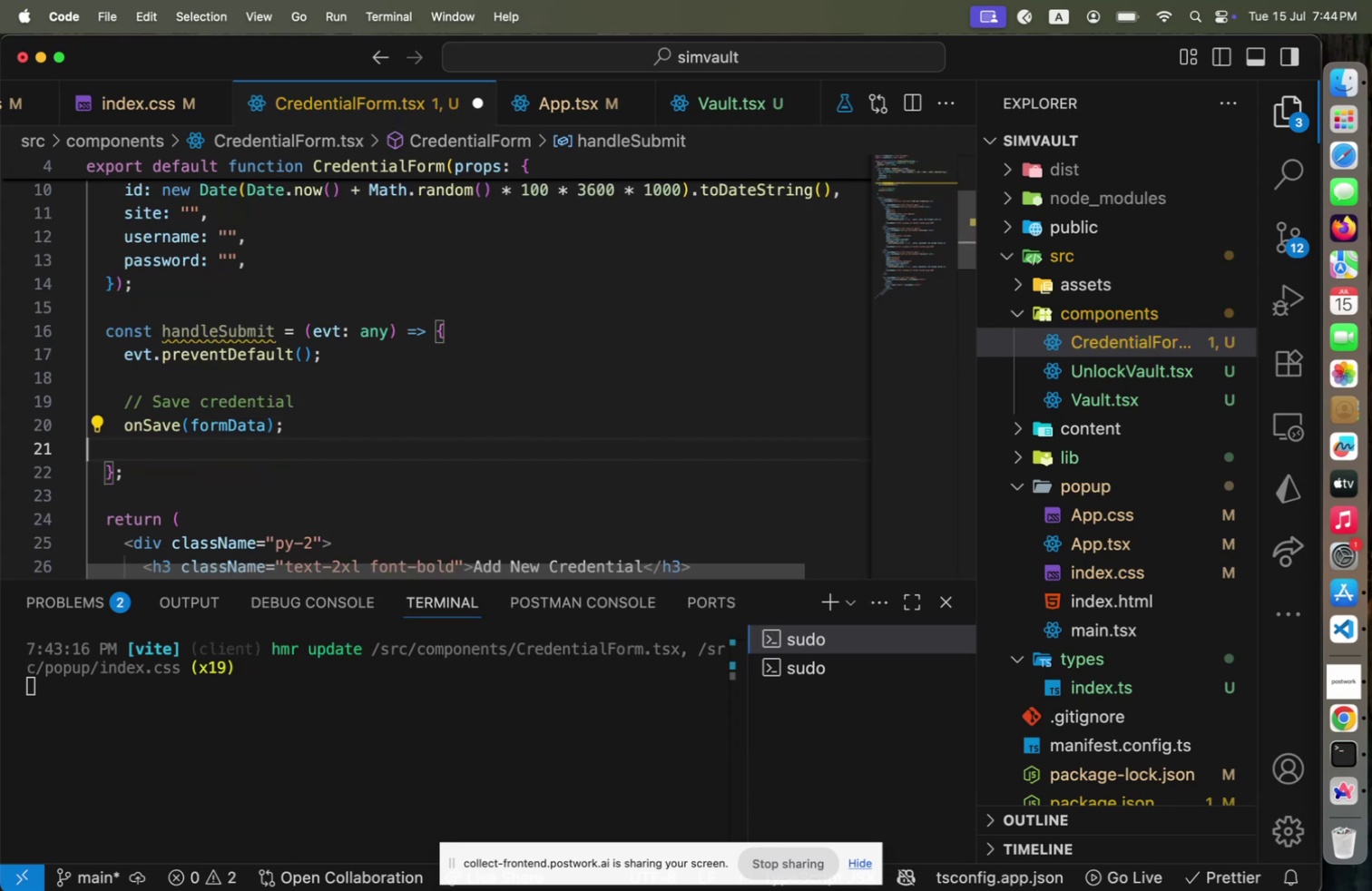 
key(Backspace)
 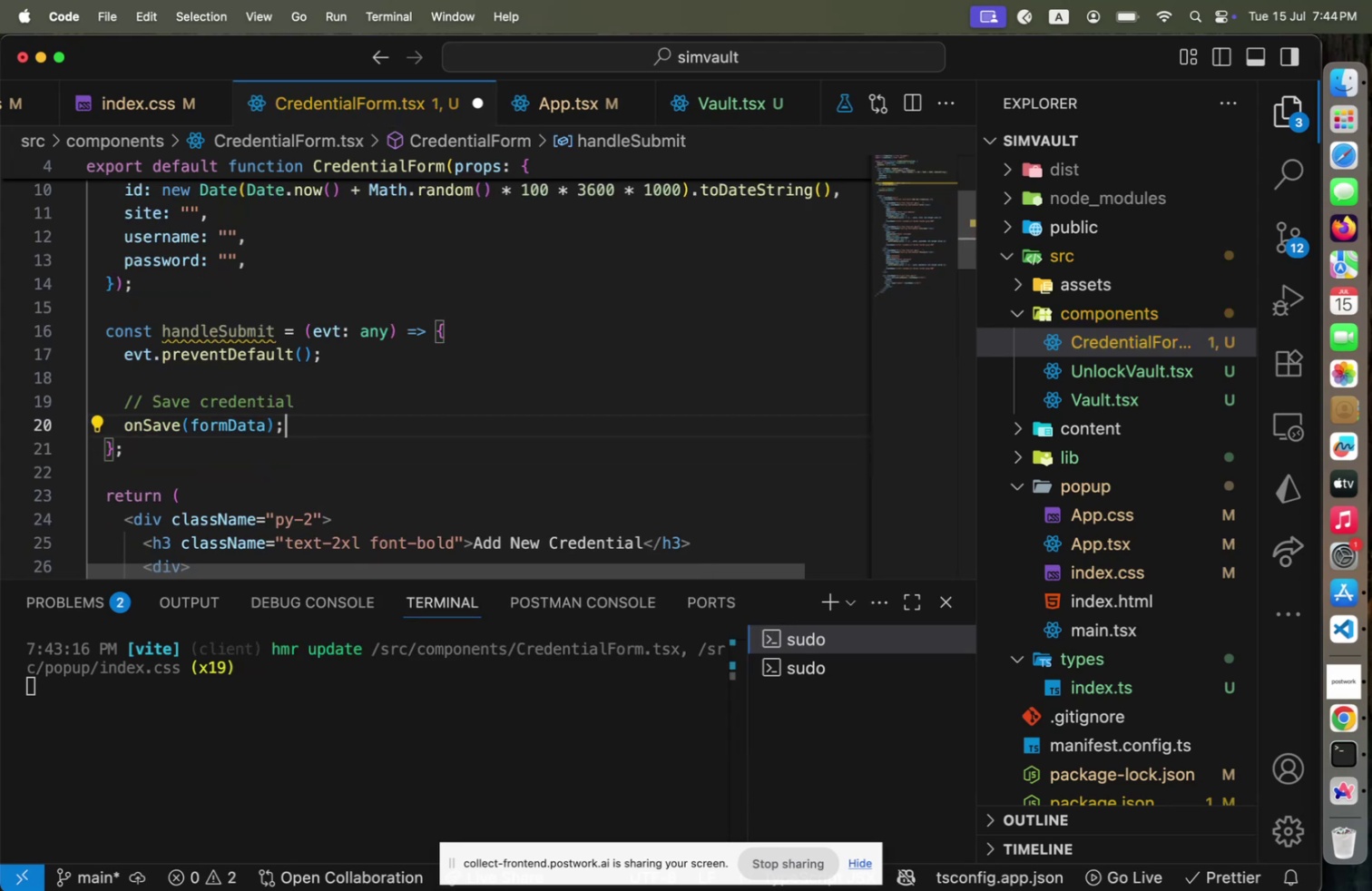 
key(Backspace)
 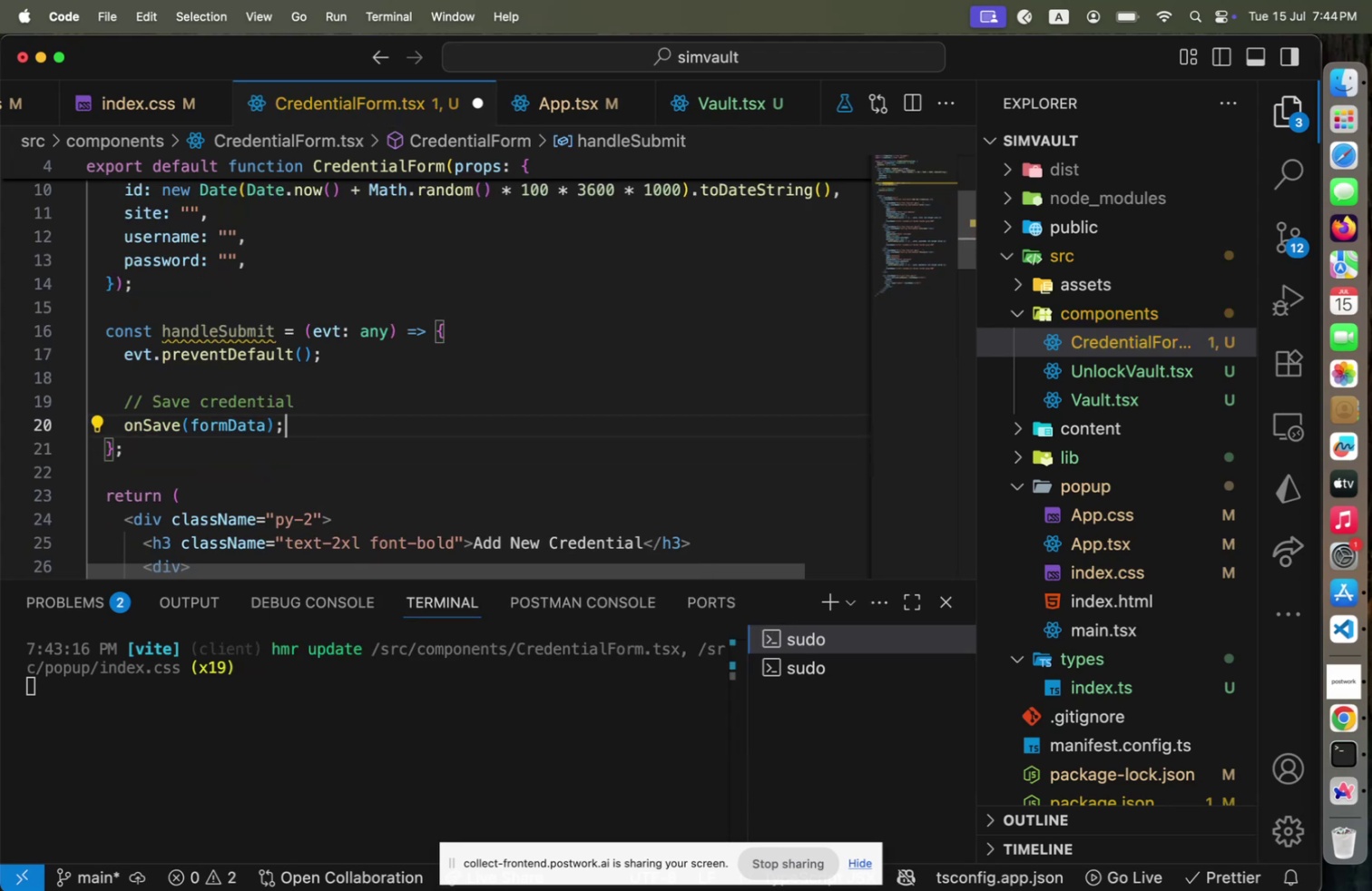 
key(ArrowDown)
 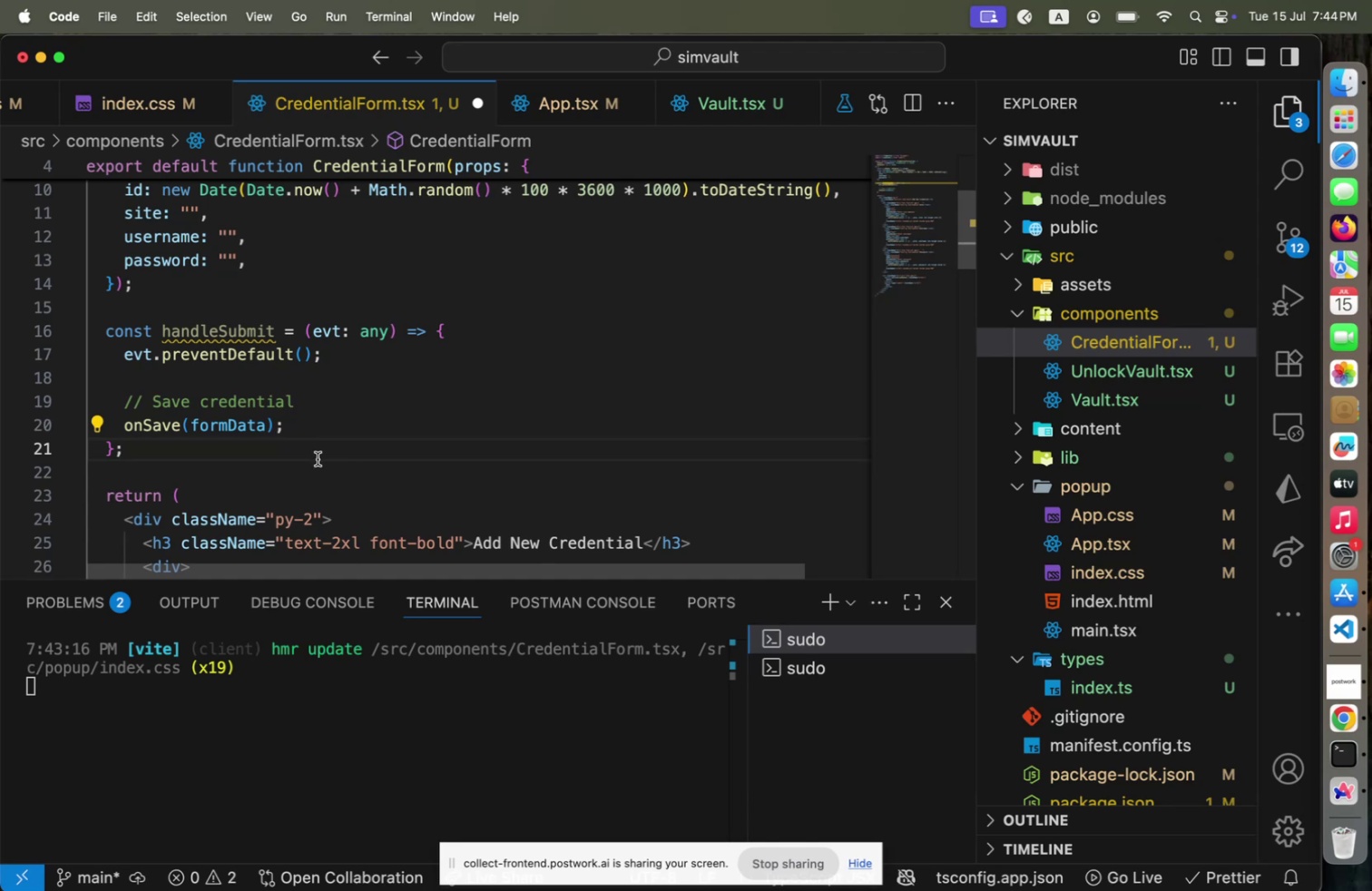 
key(Meta+CommandLeft)
 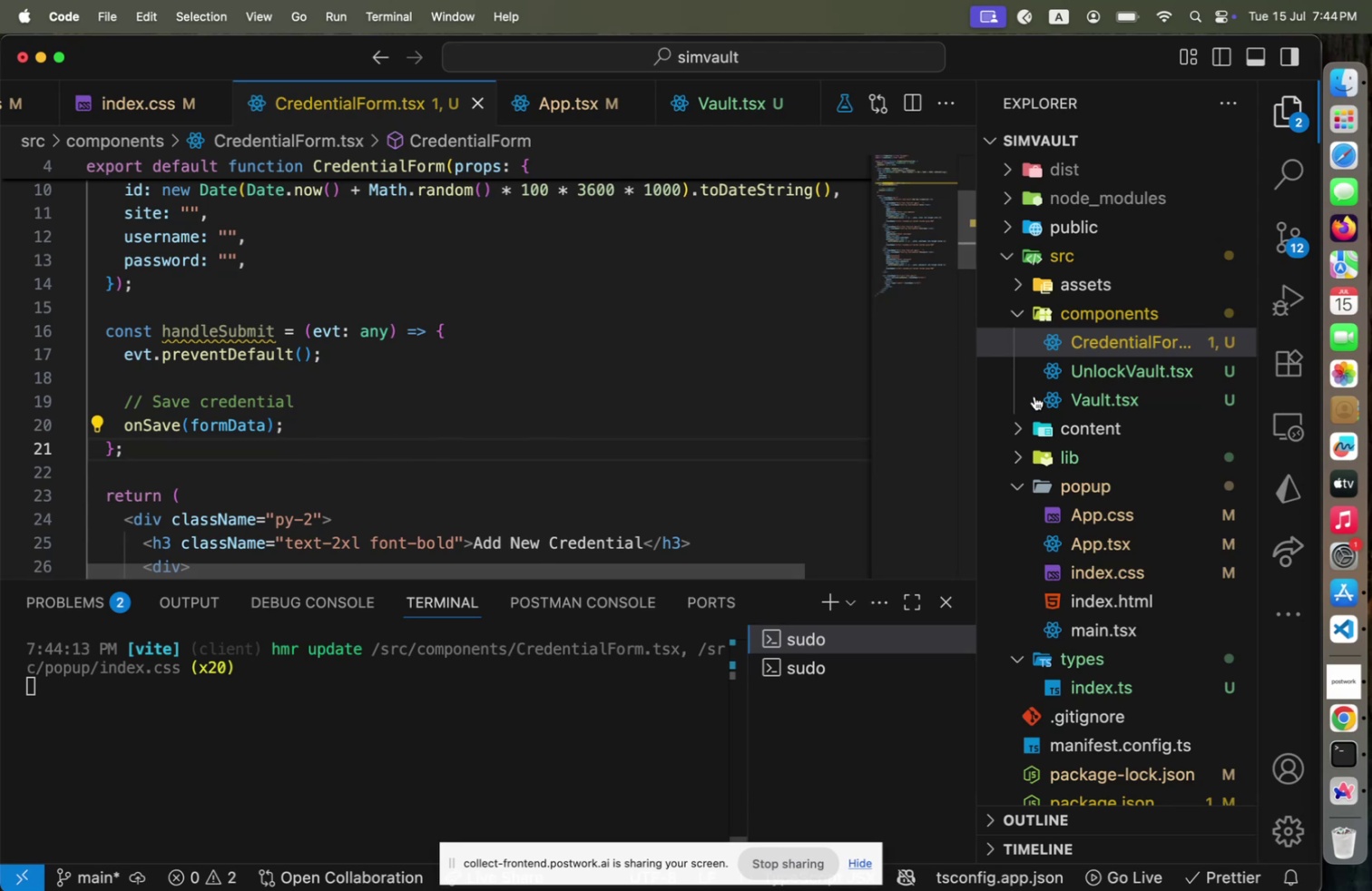 
key(Meta+S)
 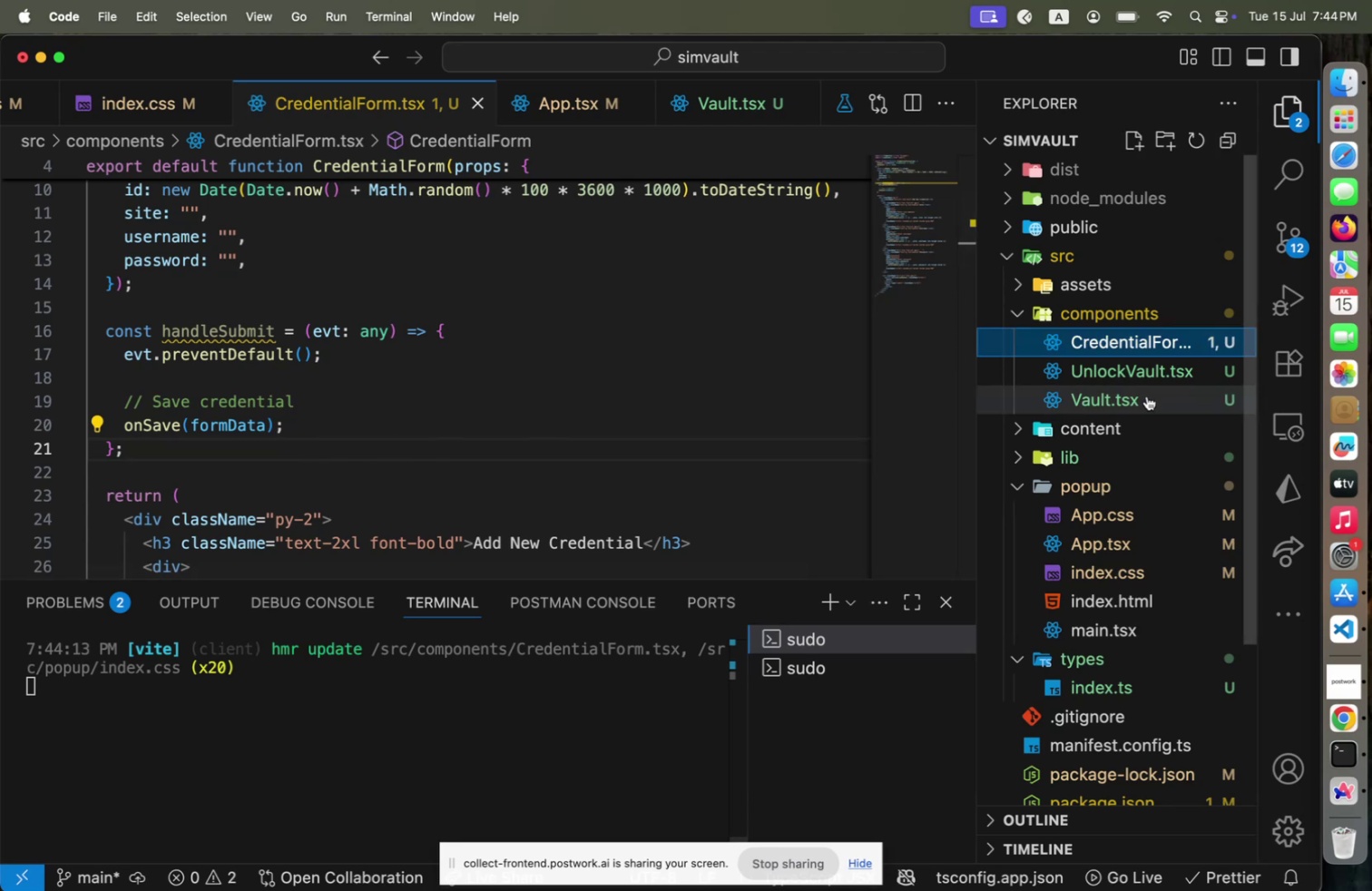 
left_click([1147, 396])
 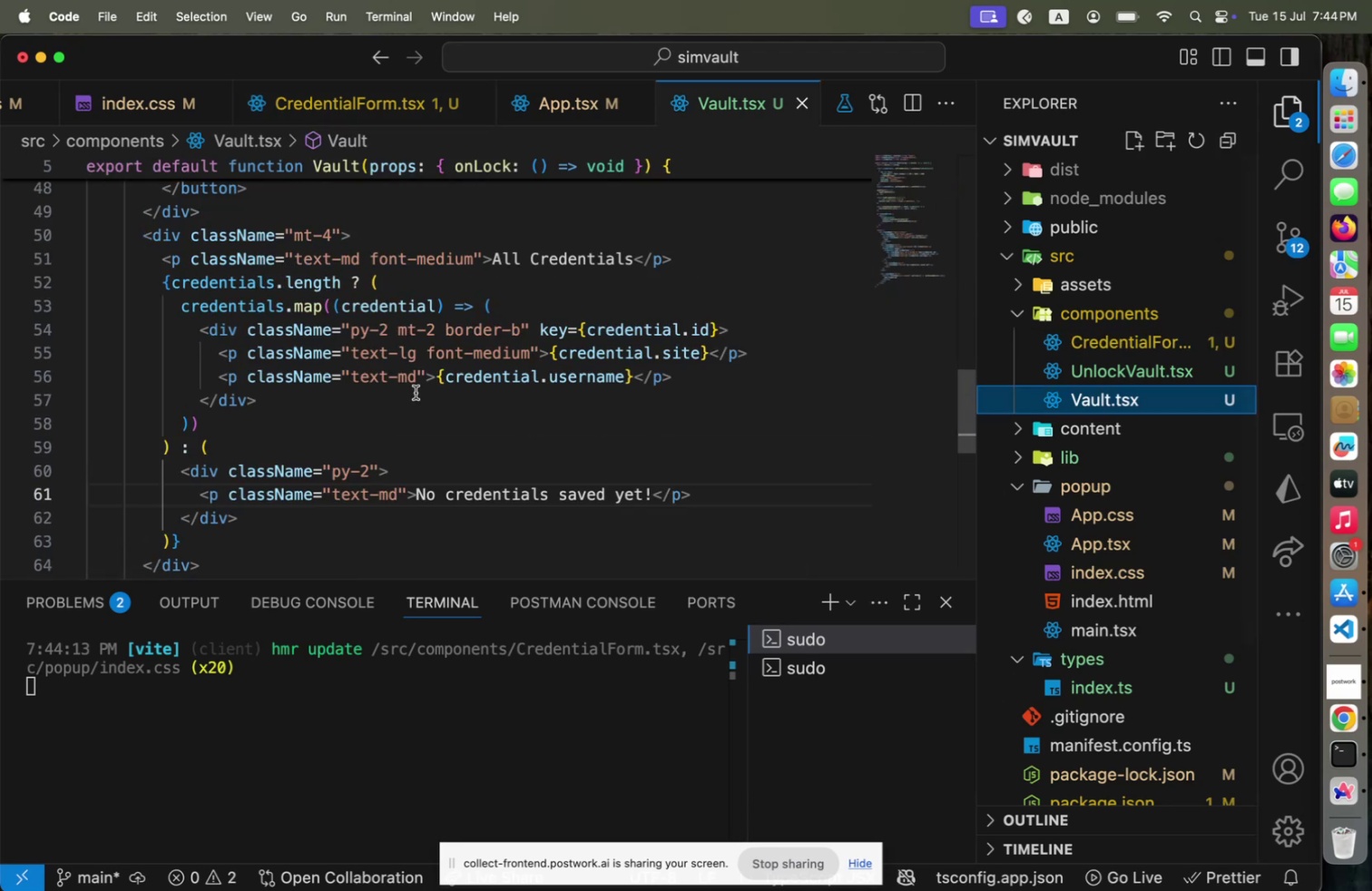 
scroll: coordinate [416, 394], scroll_direction: up, amount: 21.0
 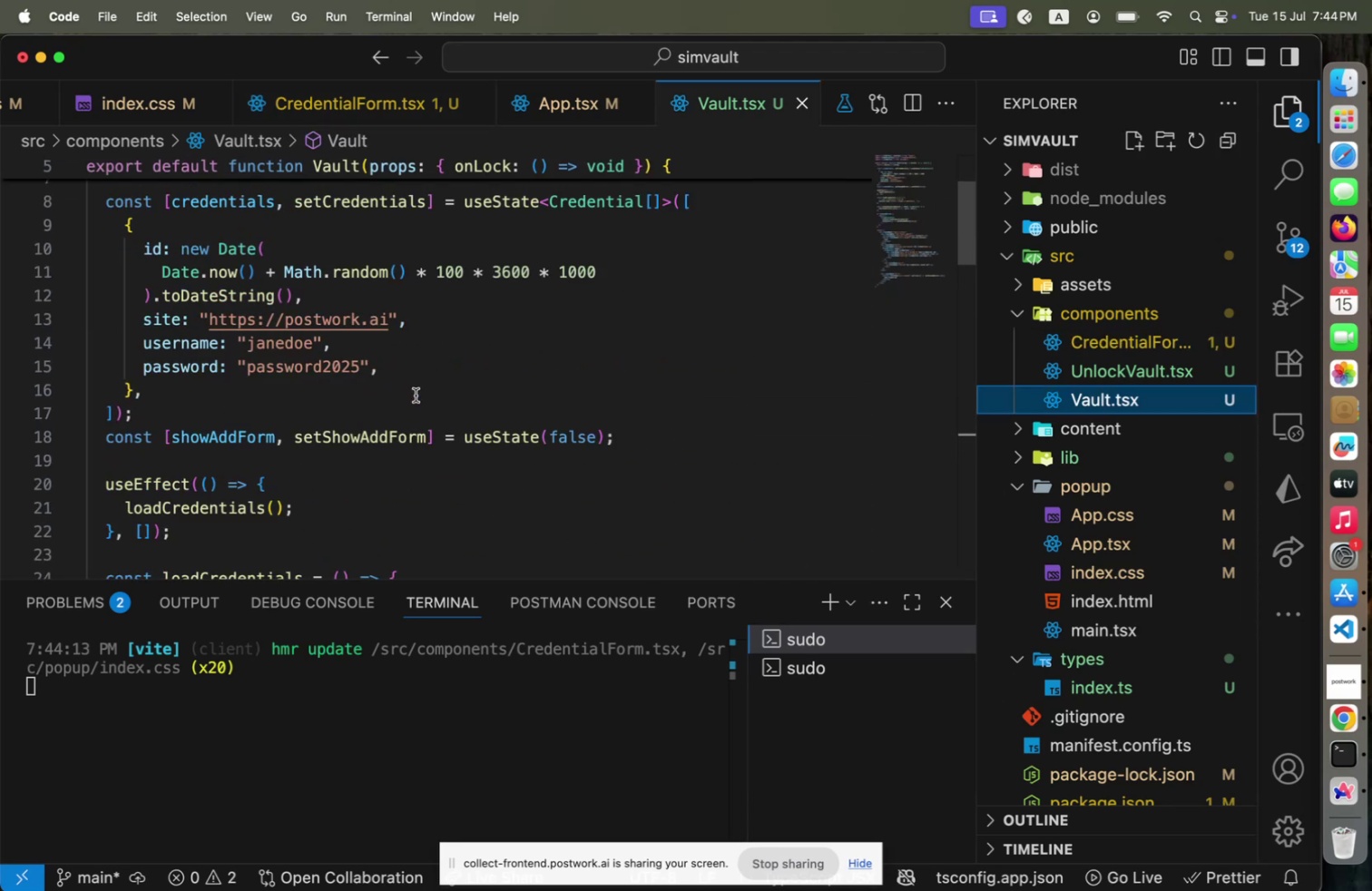 
scroll: coordinate [356, 427], scroll_direction: down, amount: 7.0
 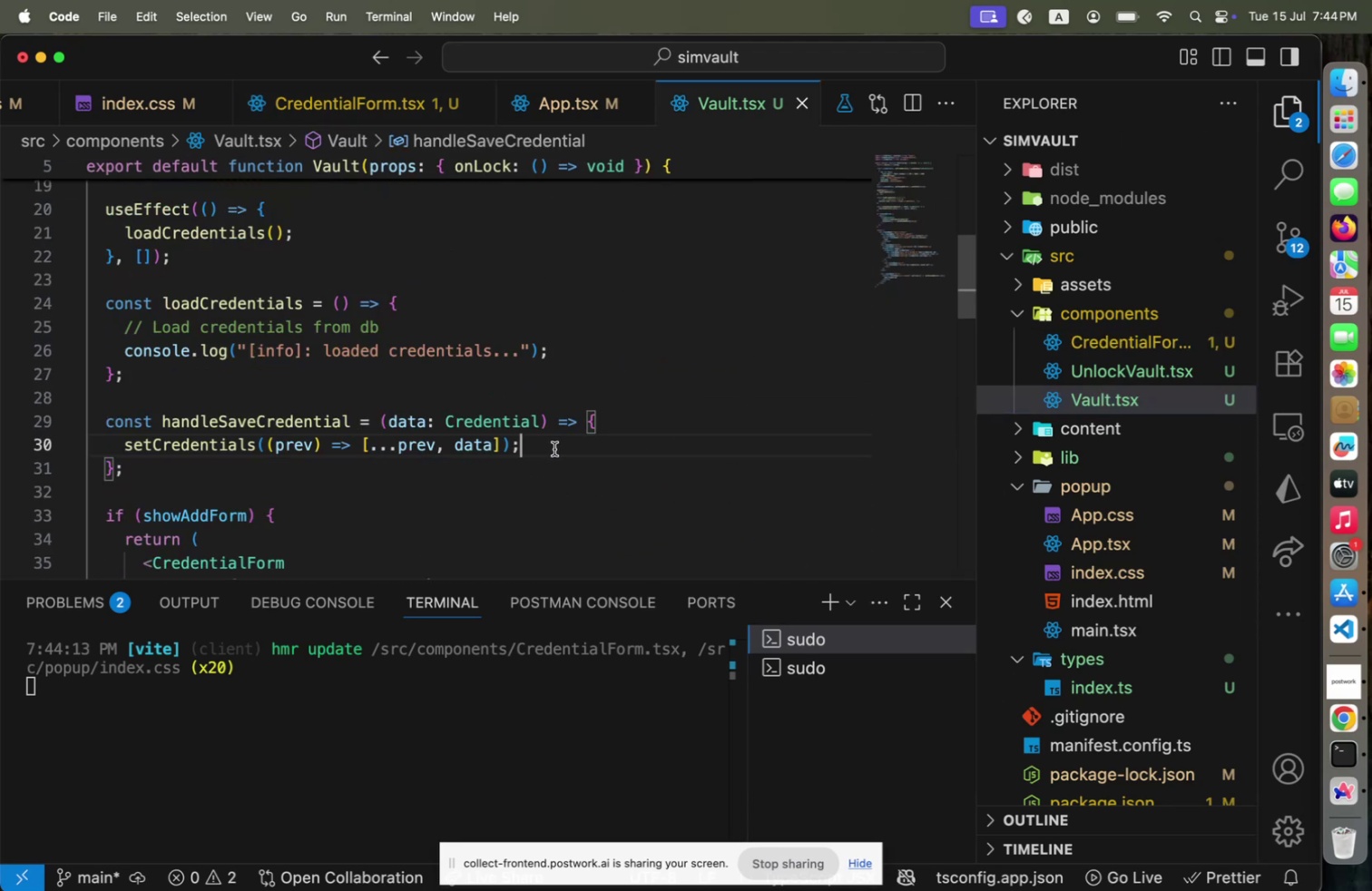 
left_click([558, 446])
 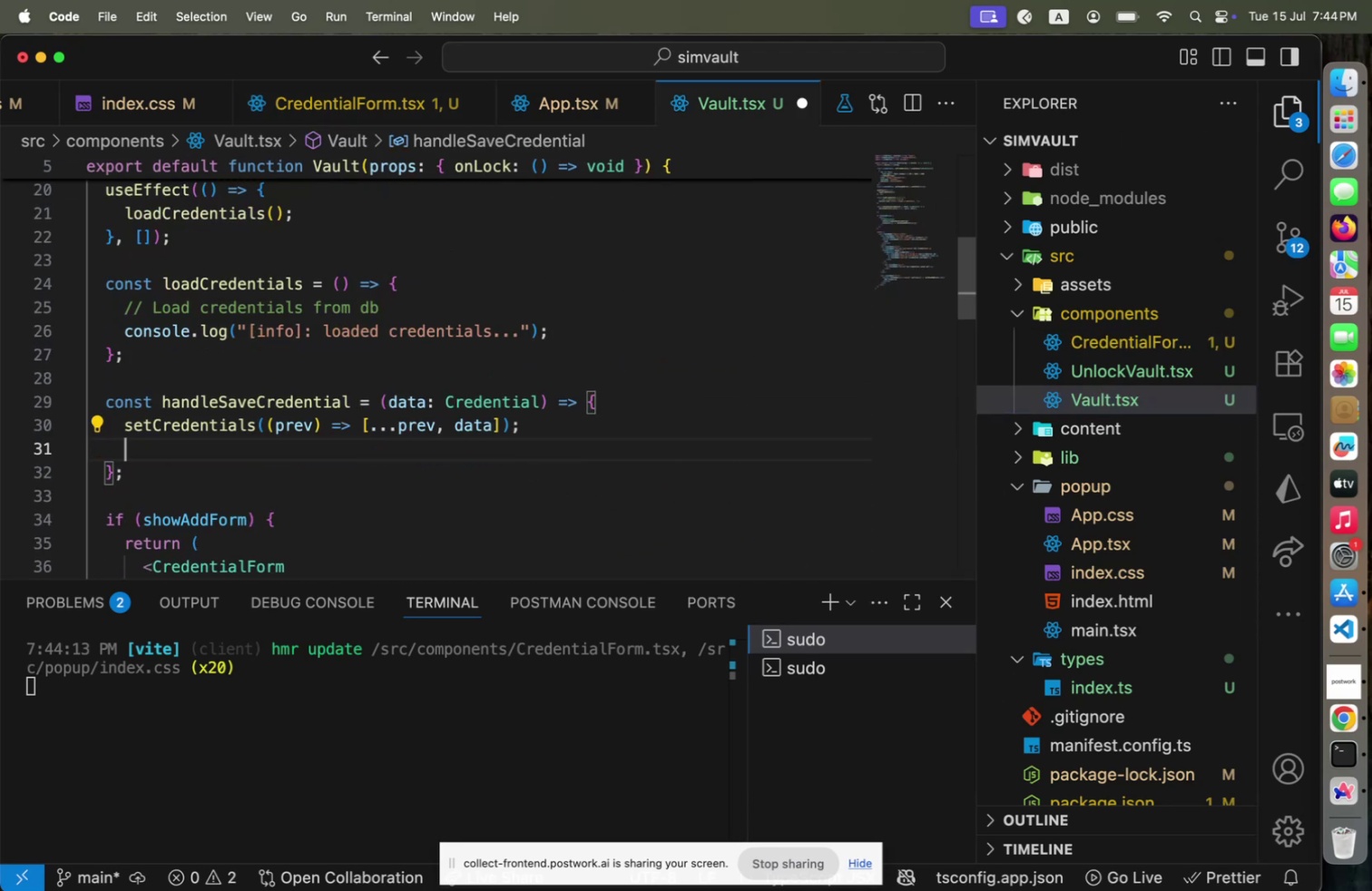 
key(Enter)
 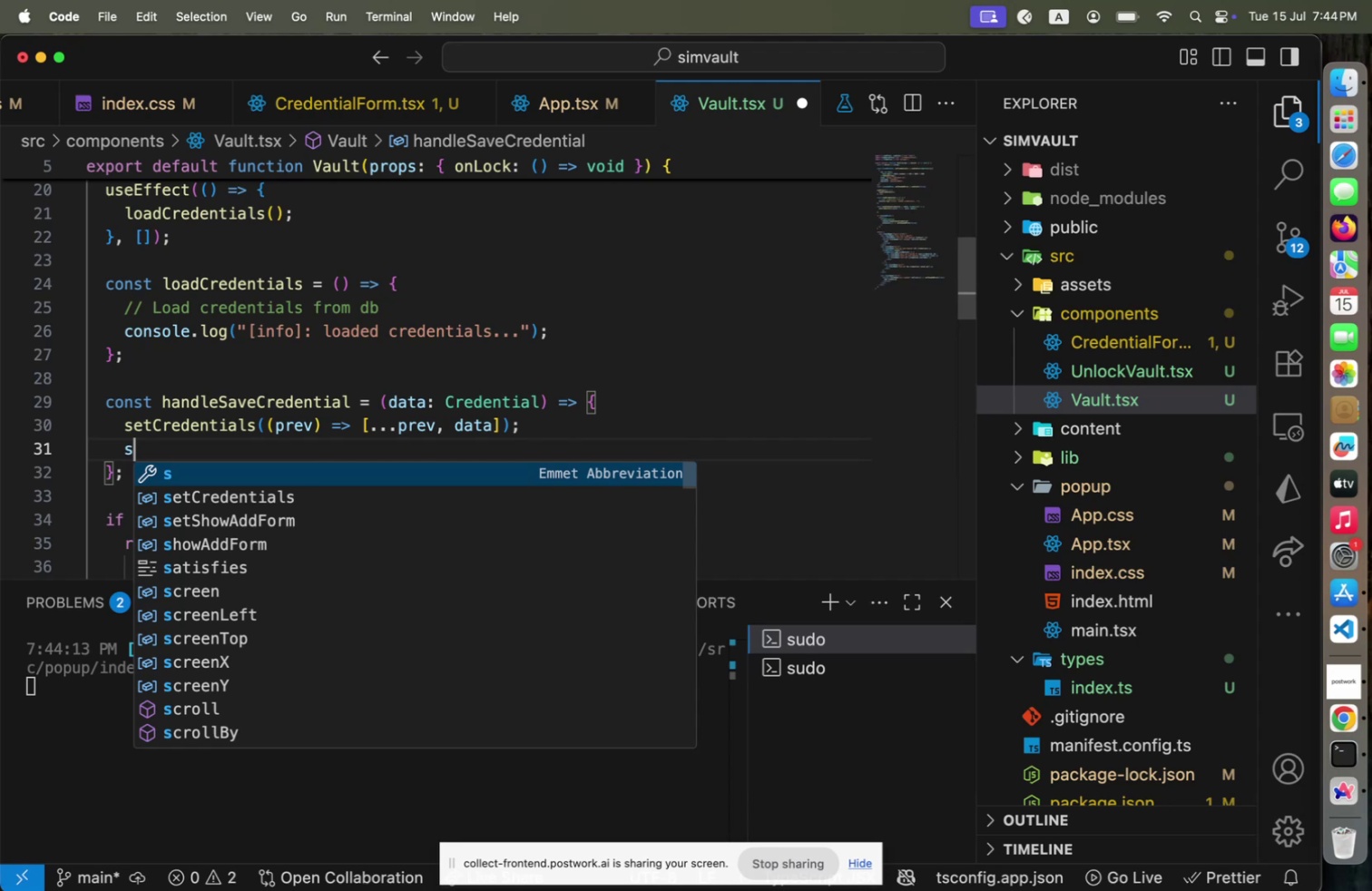 
type(setS)
 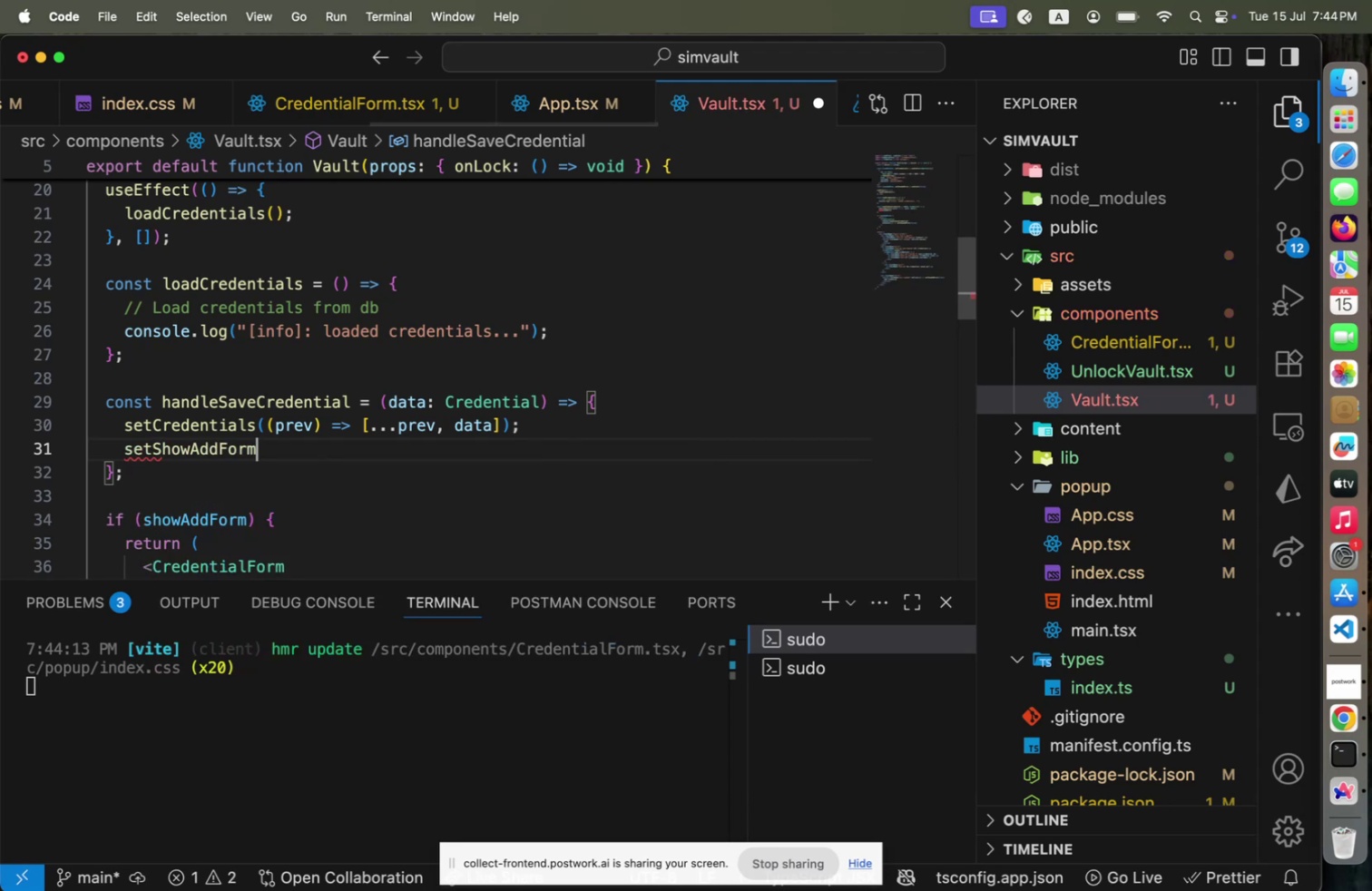 
 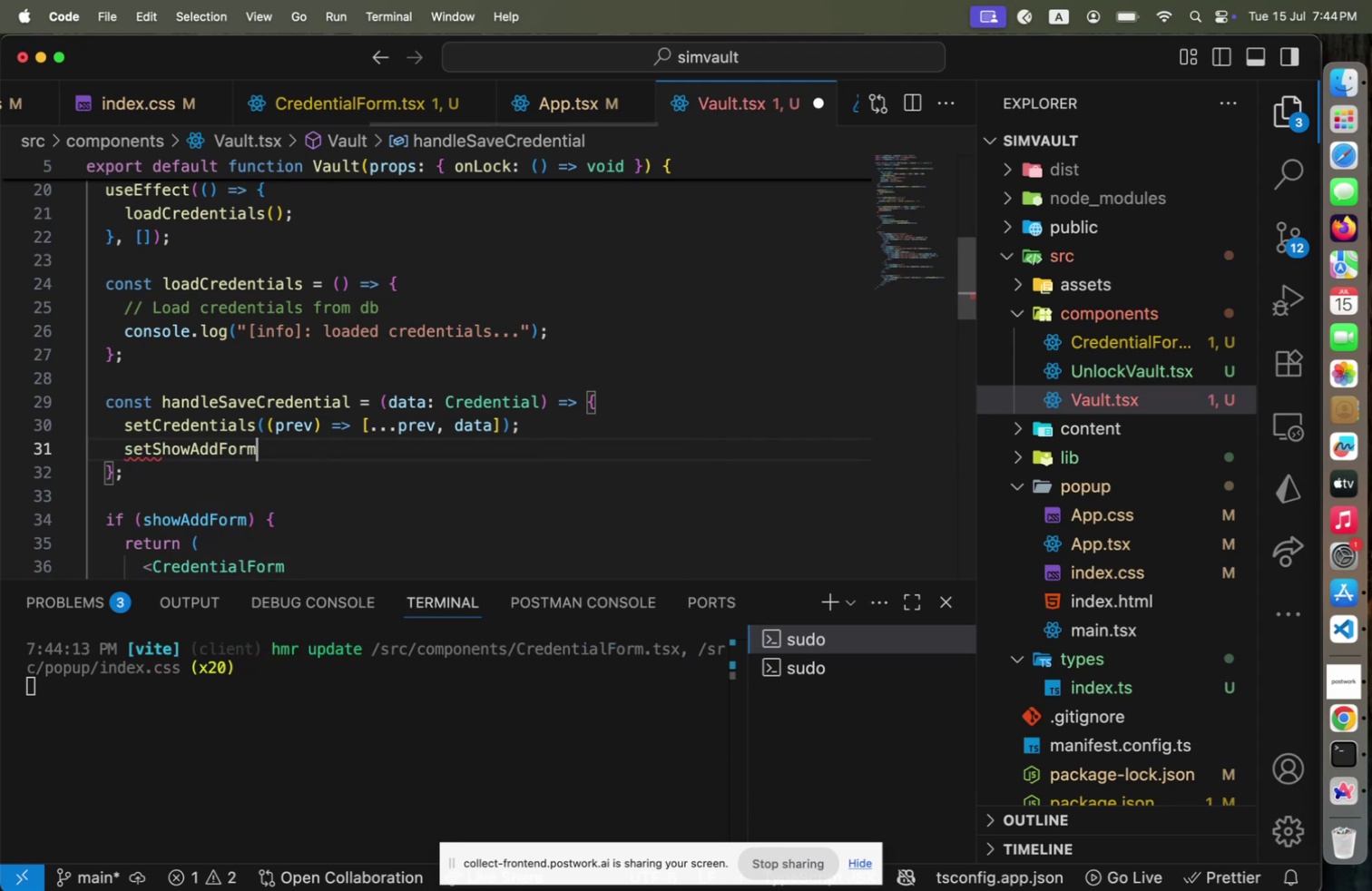 
key(Enter)
 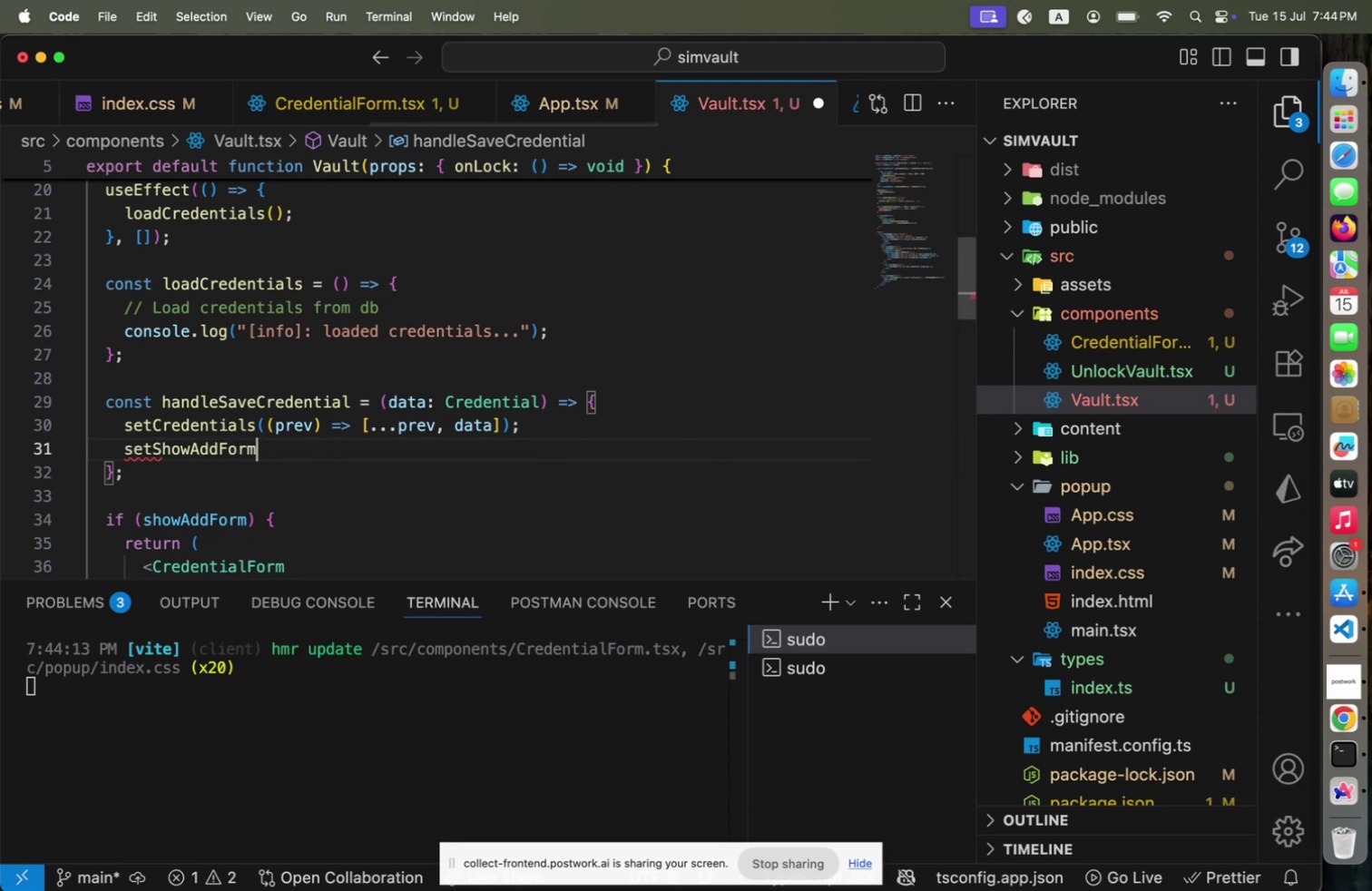 
type((false)
 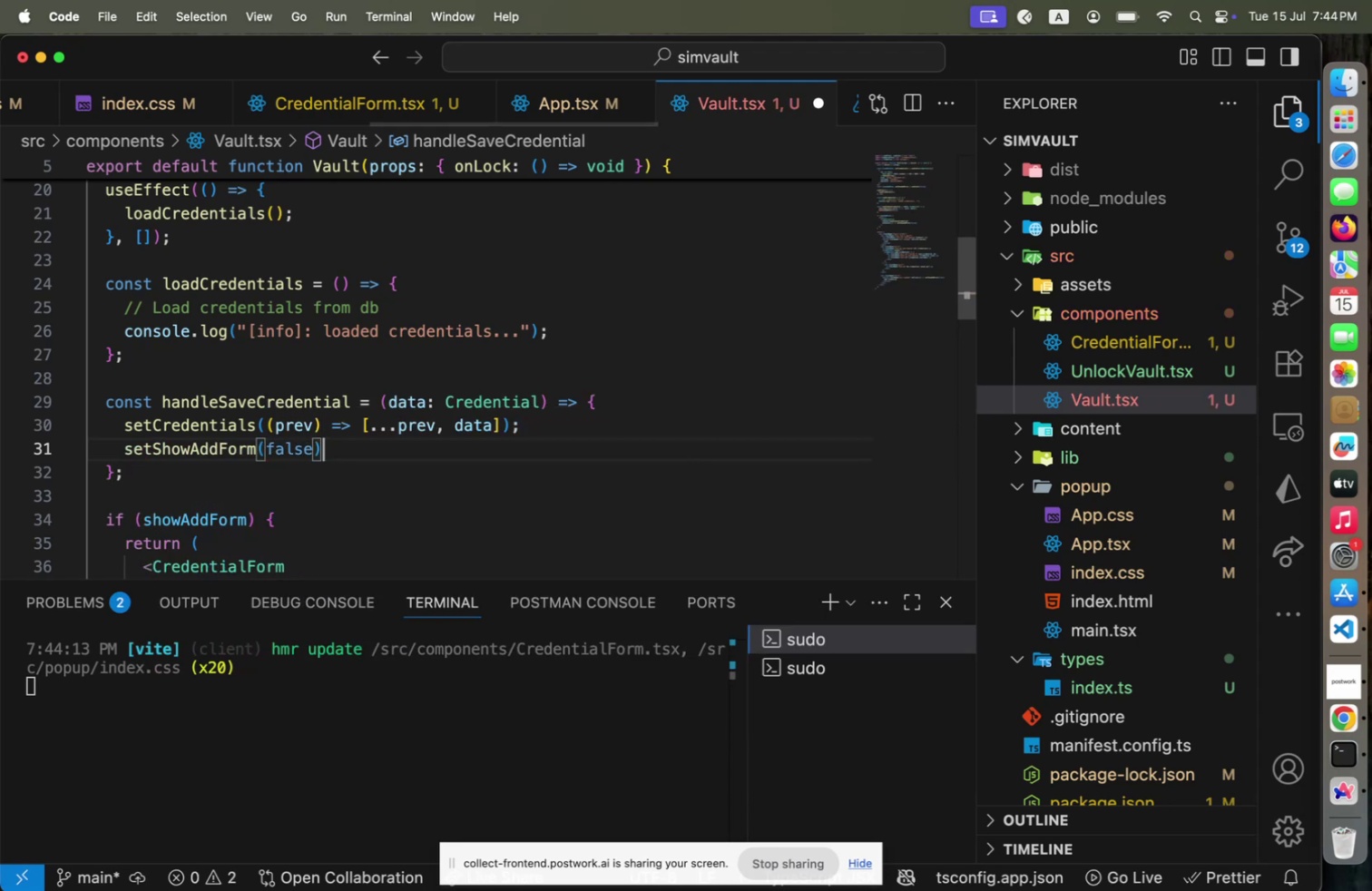 
key(ArrowRight)
 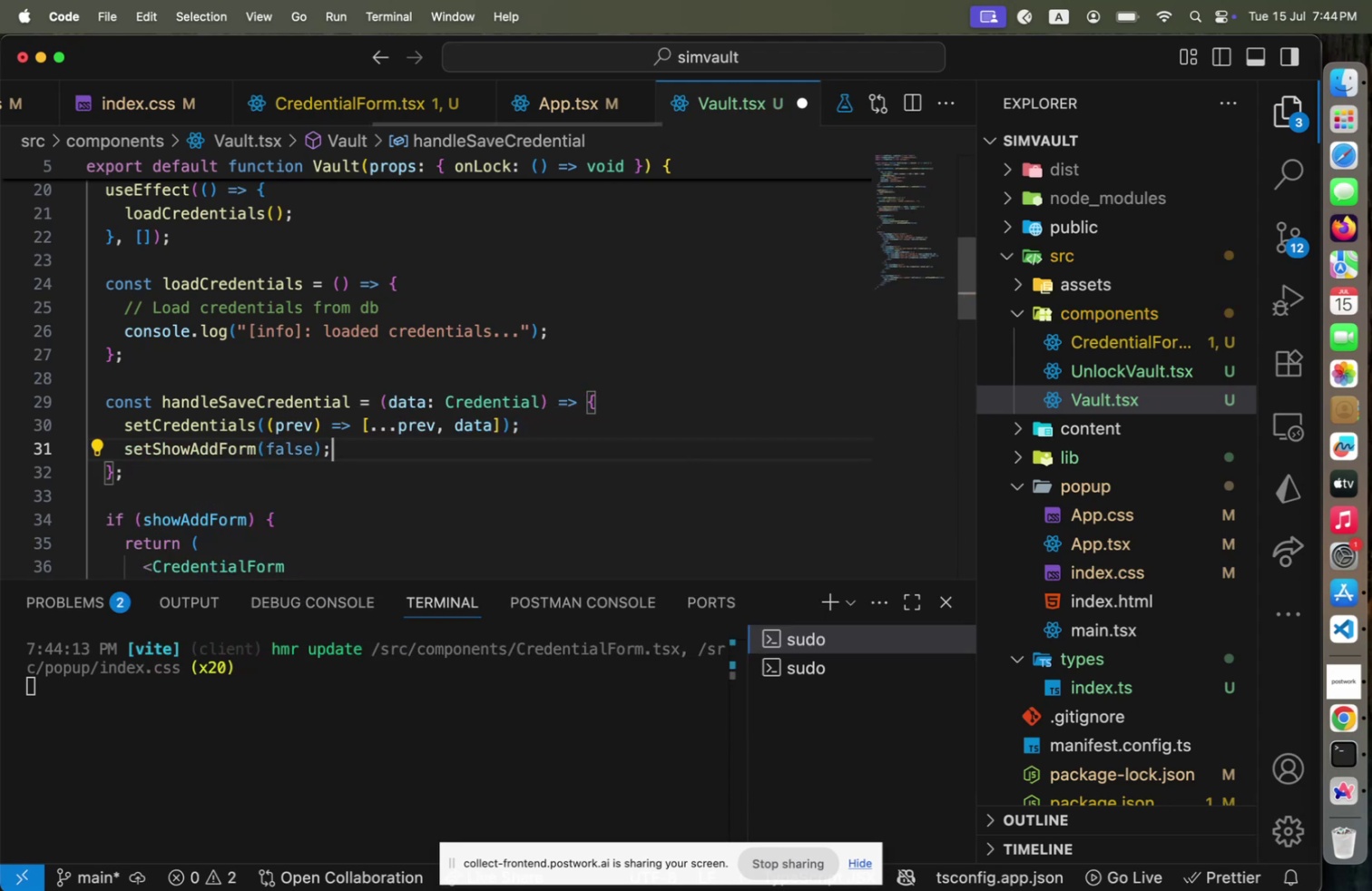 
key(Semicolon)
 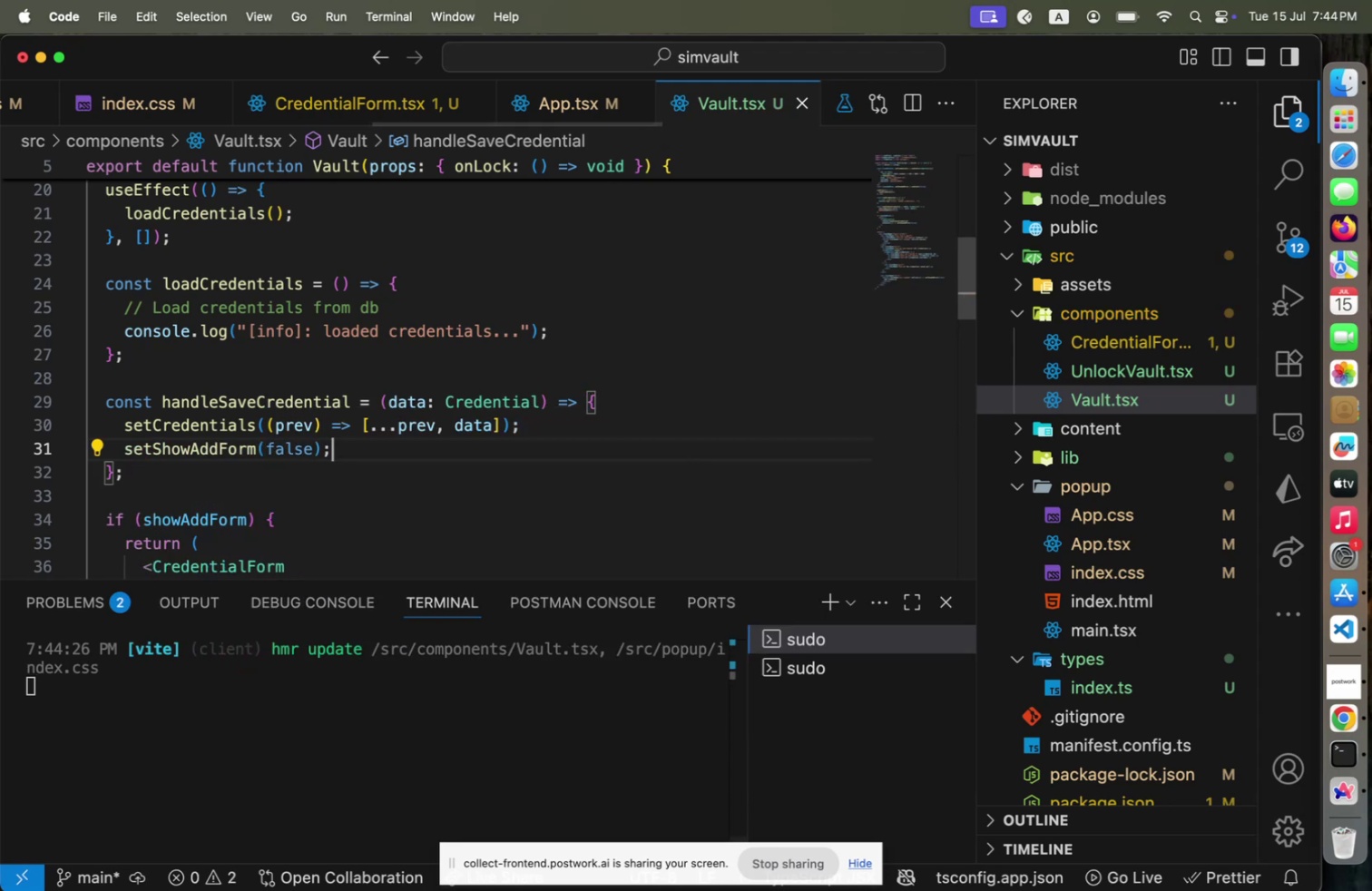 
key(Meta+CommandLeft)
 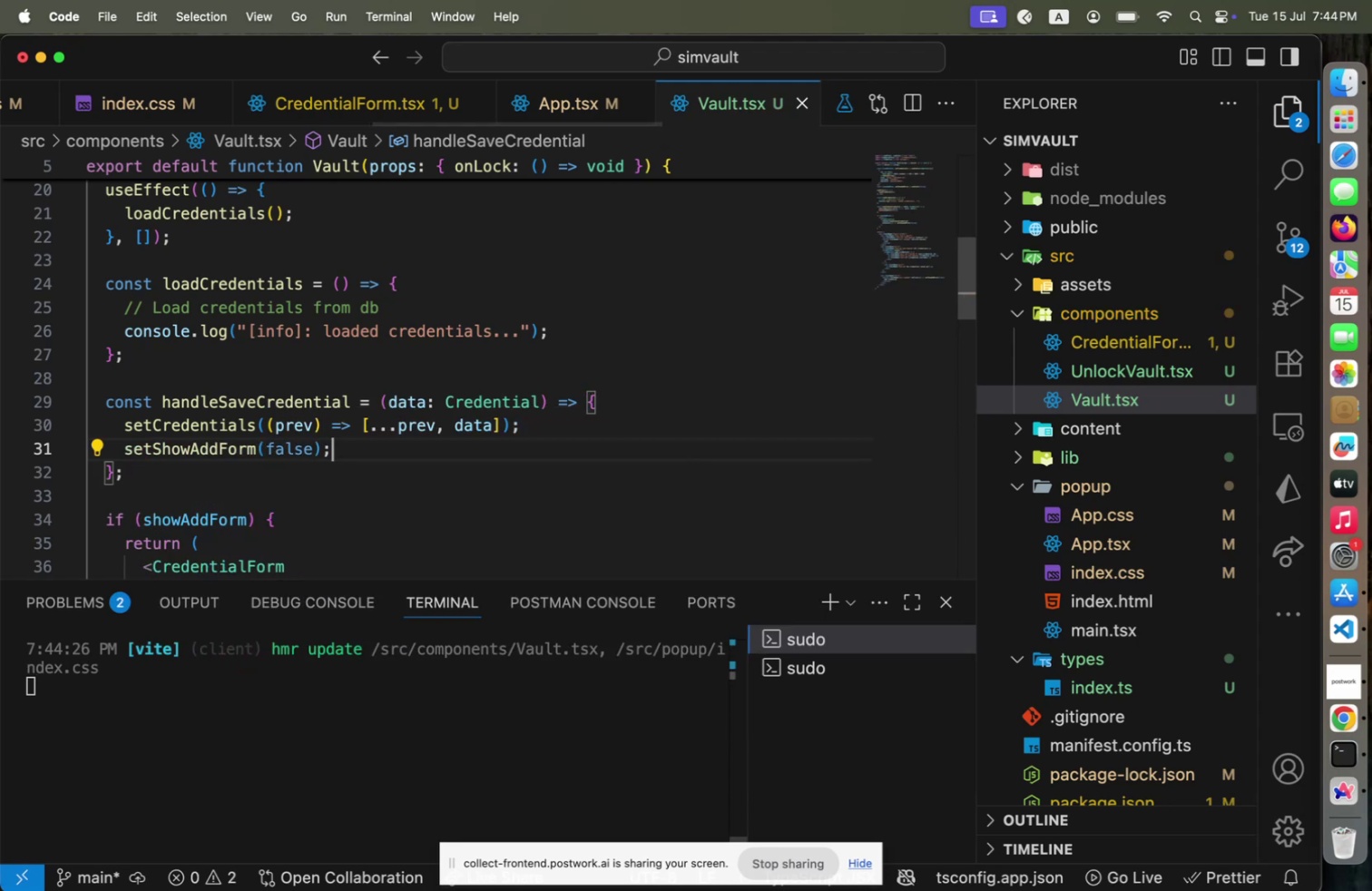 
key(Meta+S)
 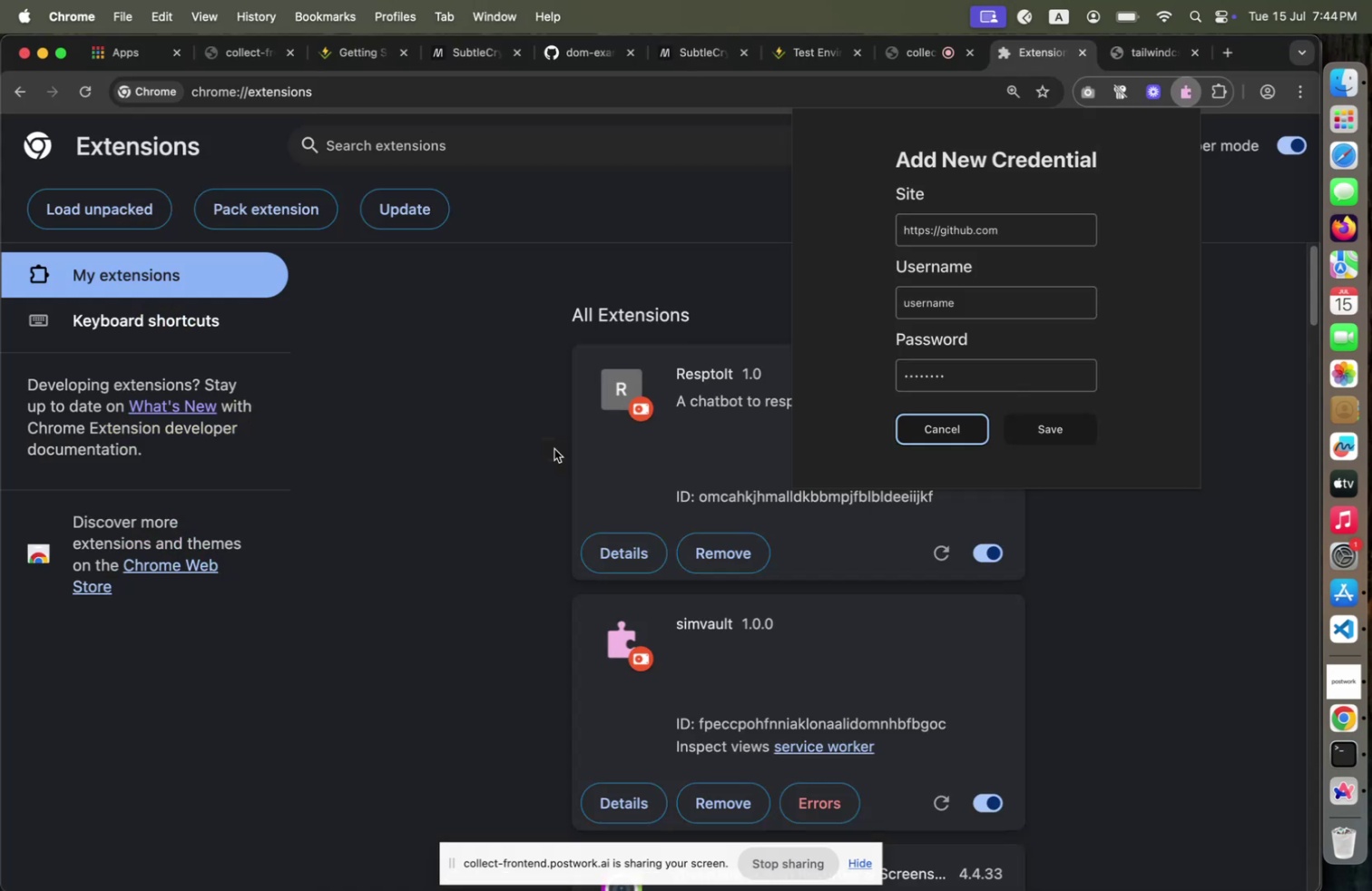 
key(Meta+CommandLeft)
 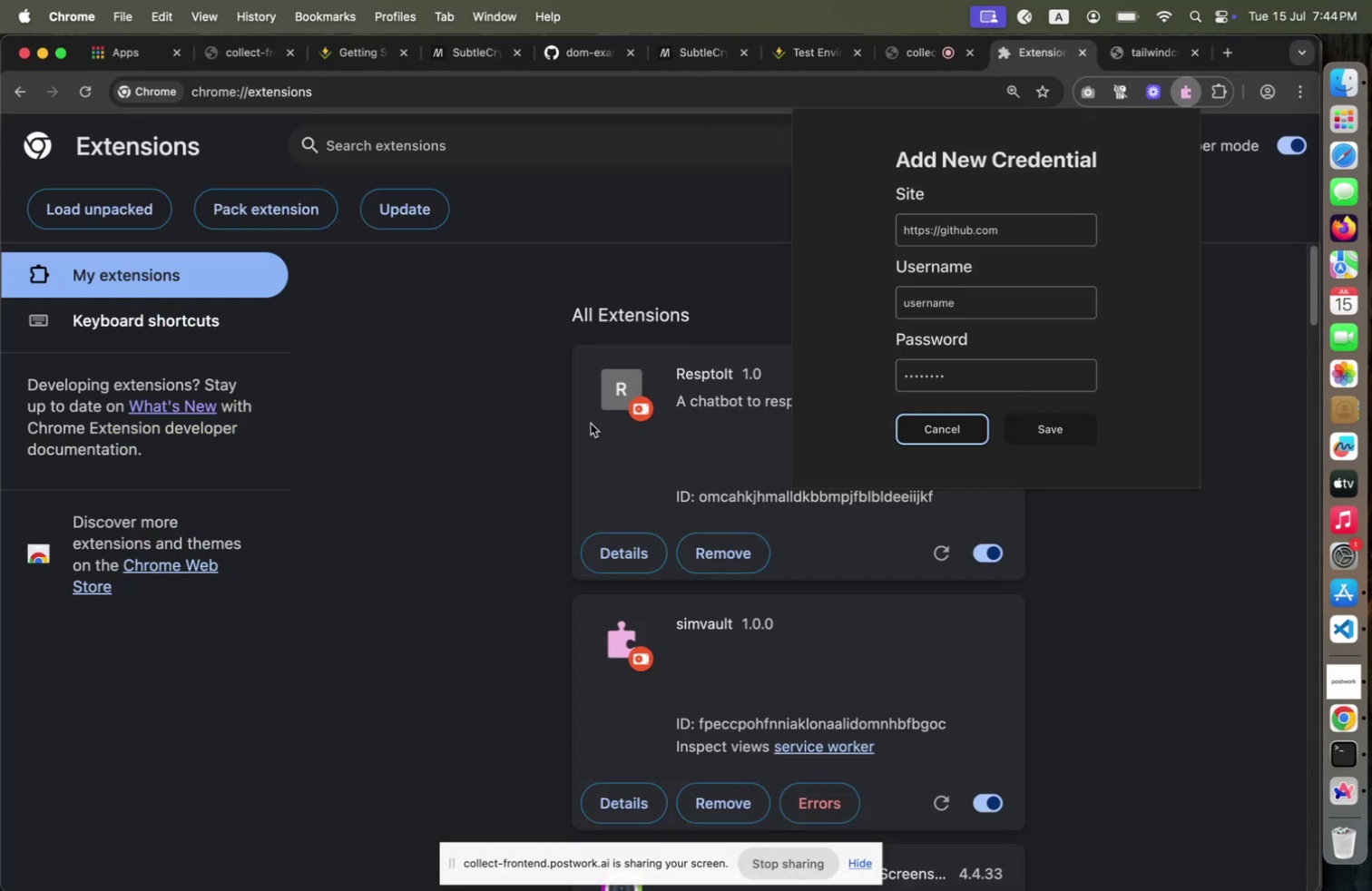 
key(Meta+Tab)
 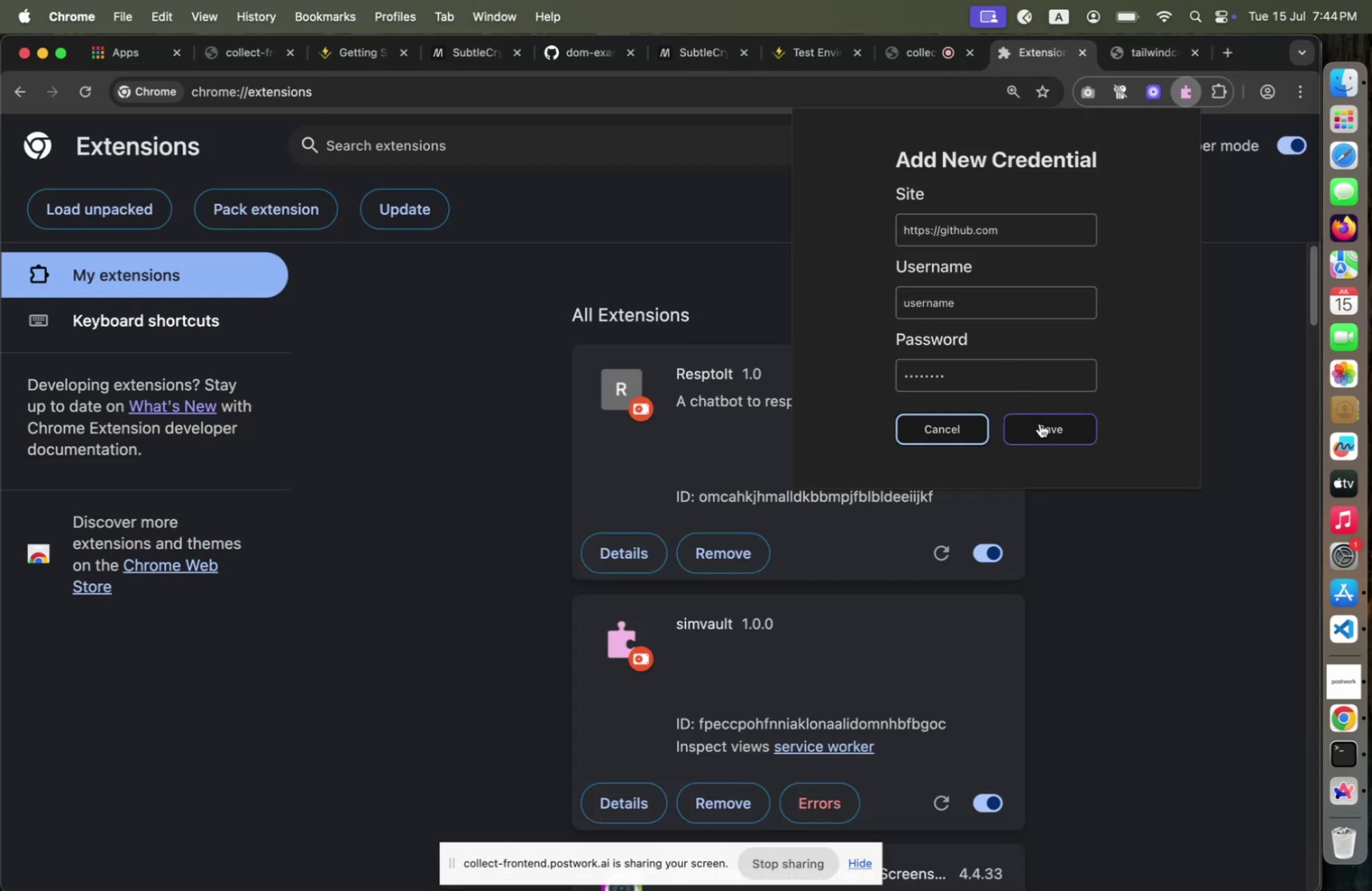 
left_click([1040, 423])
 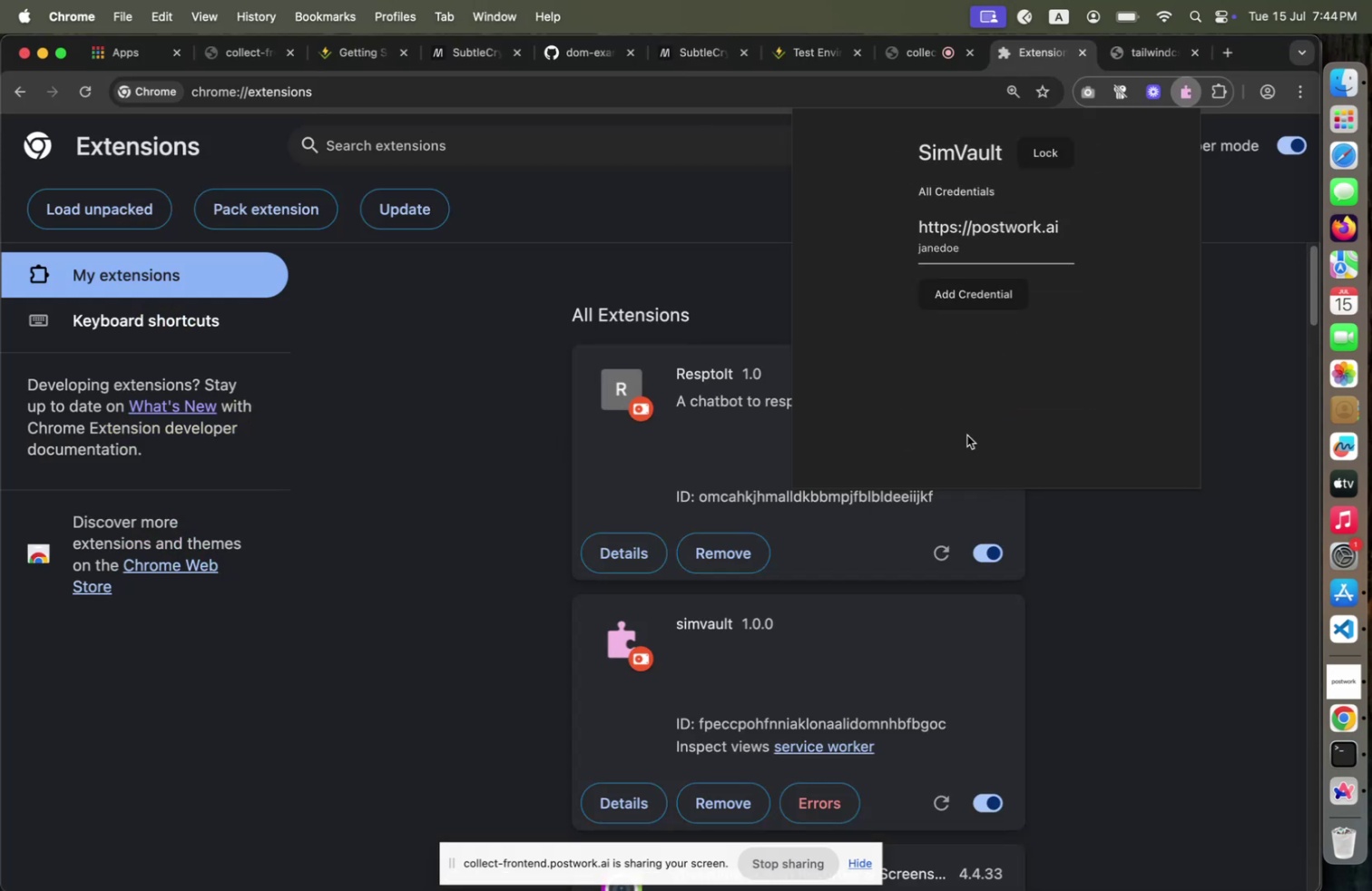 
left_click([967, 435])
 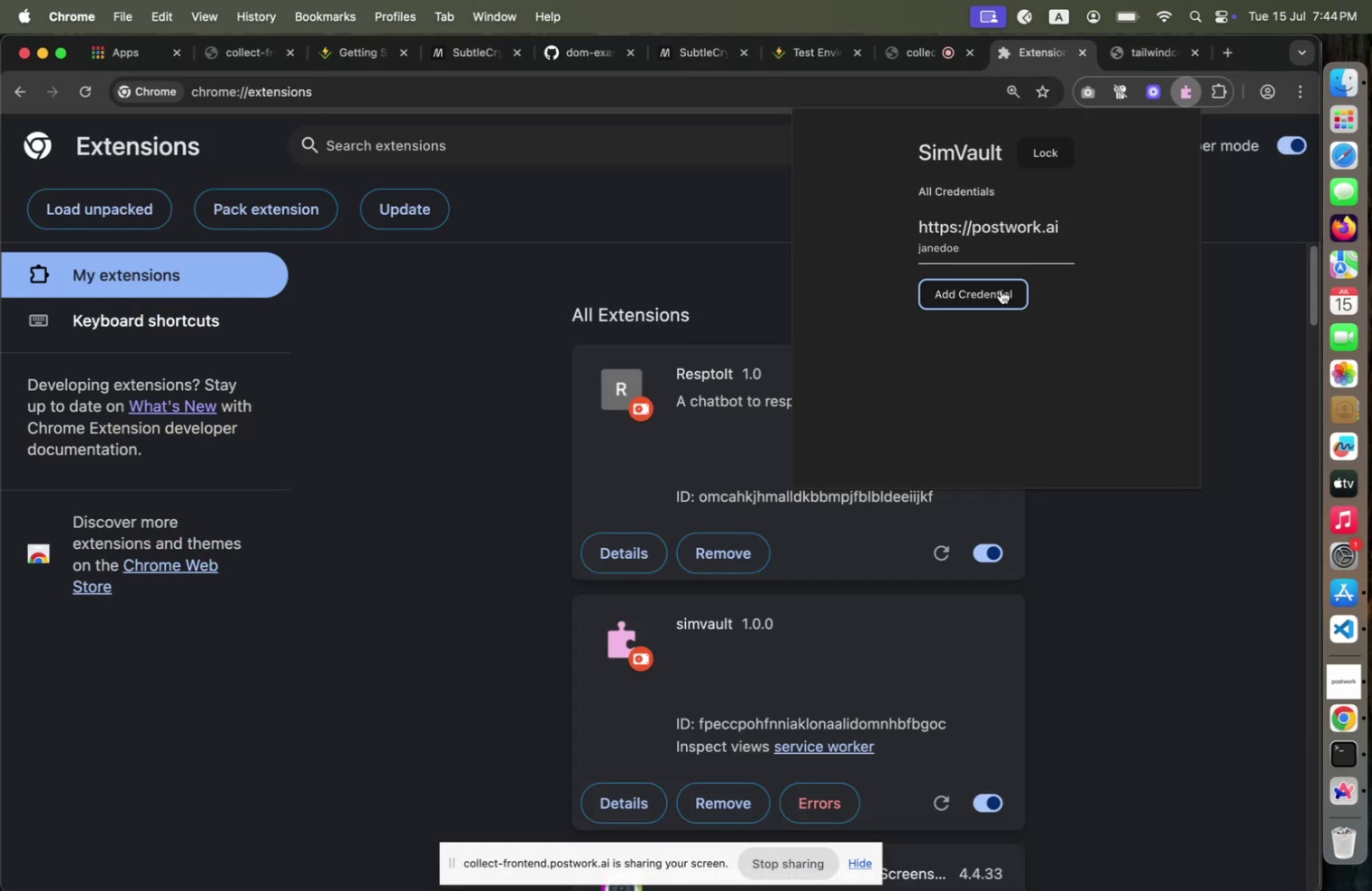 
left_click([1001, 289])
 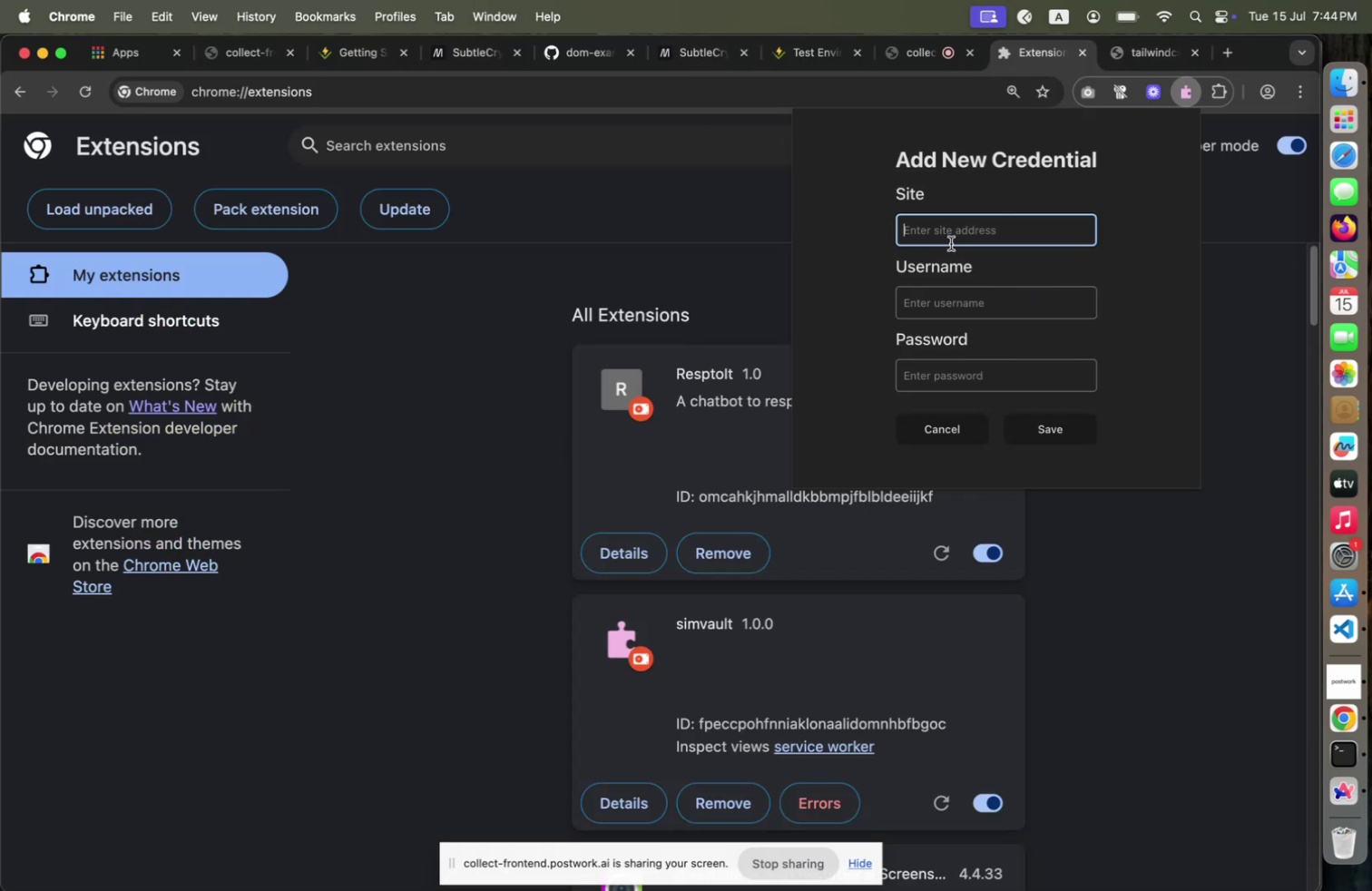 
left_click_drag(start_coordinate=[951, 240], to_coordinate=[951, 245])
 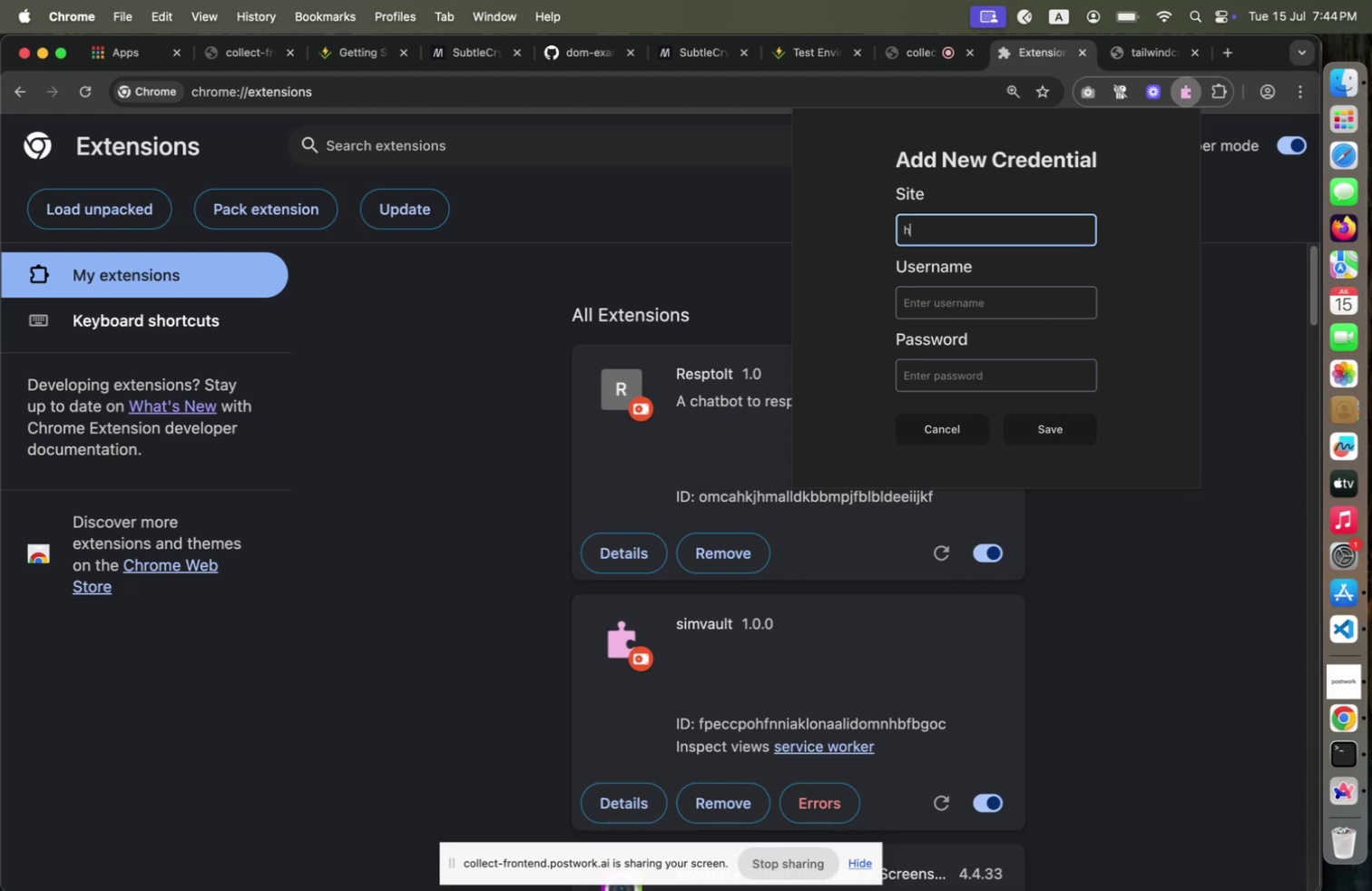 
type(https://github.com)
key(Tab)
type(username)
 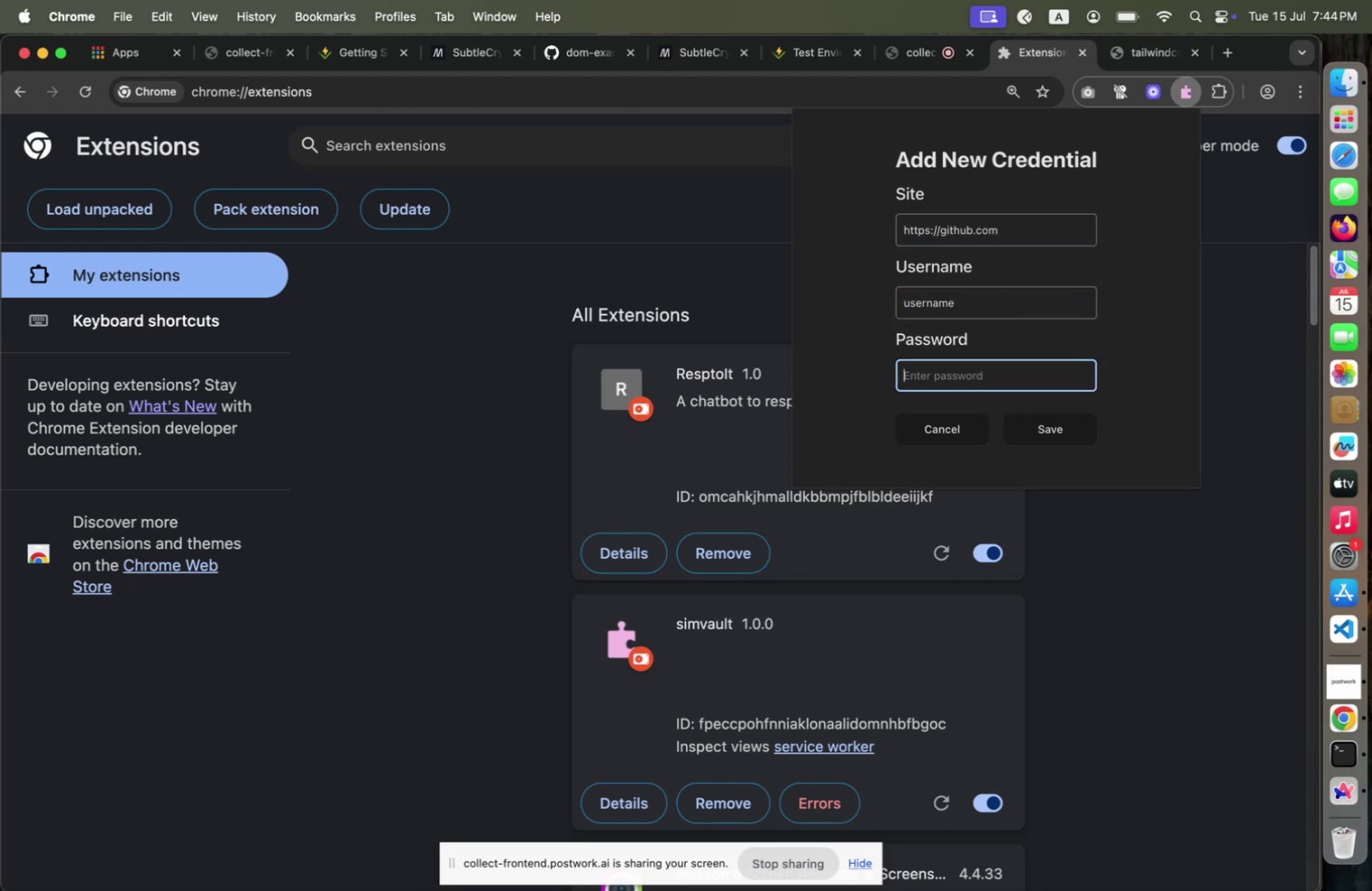 
hold_key(key=Tab, duration=4.05)
 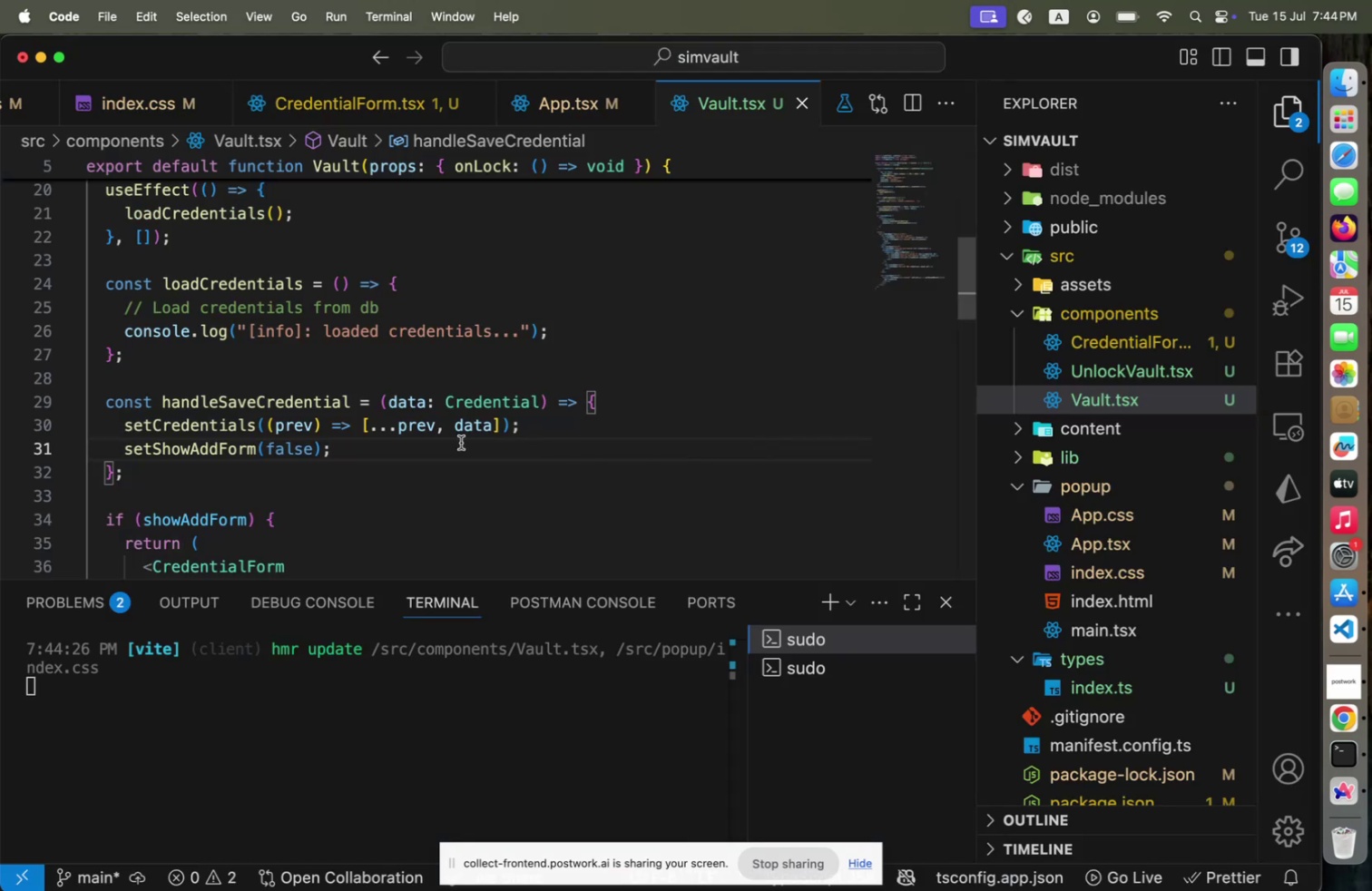 
left_click([1058, 421])
 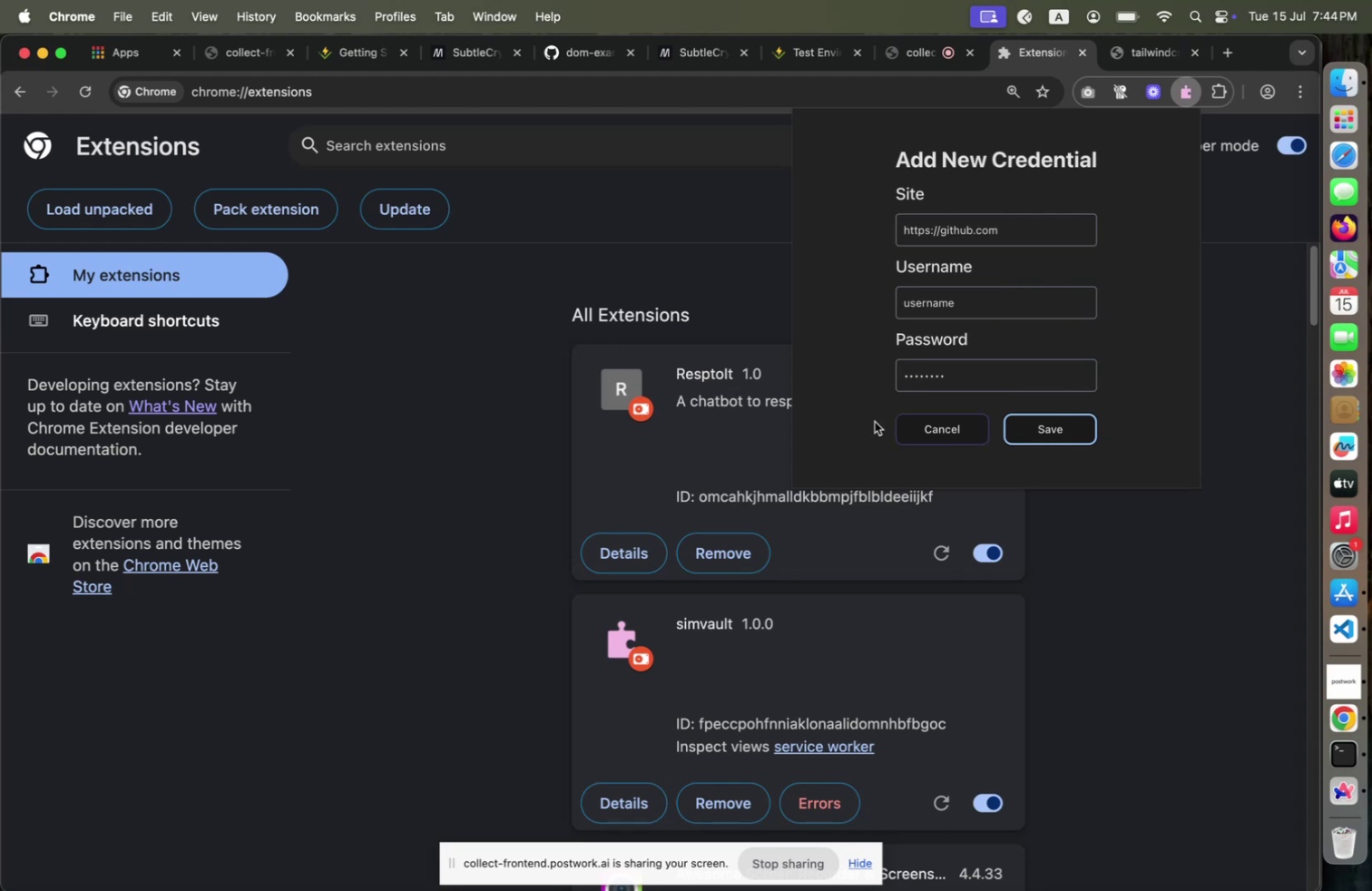 
key(Meta+CommandLeft)
 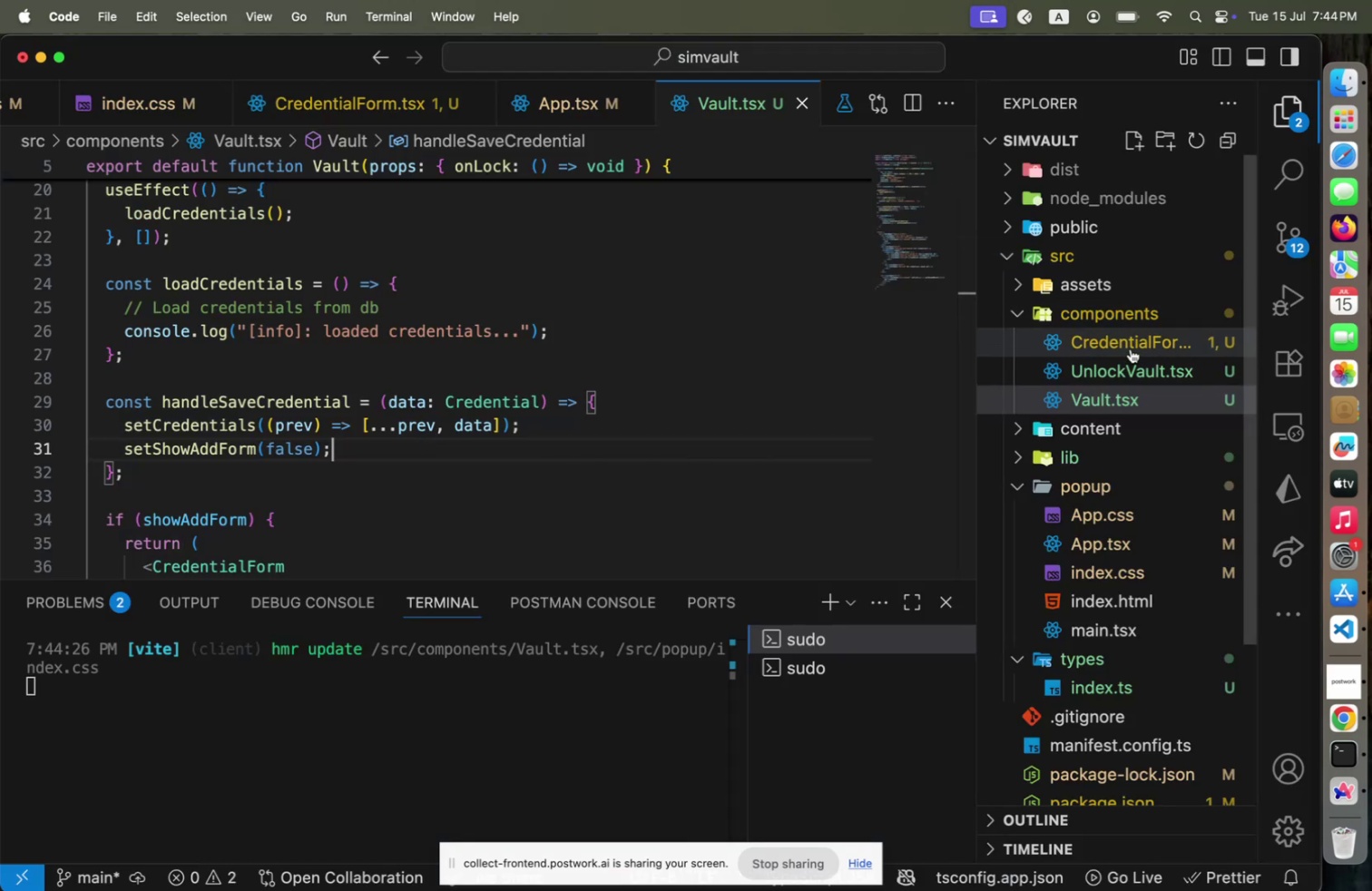 
left_click([1131, 348])
 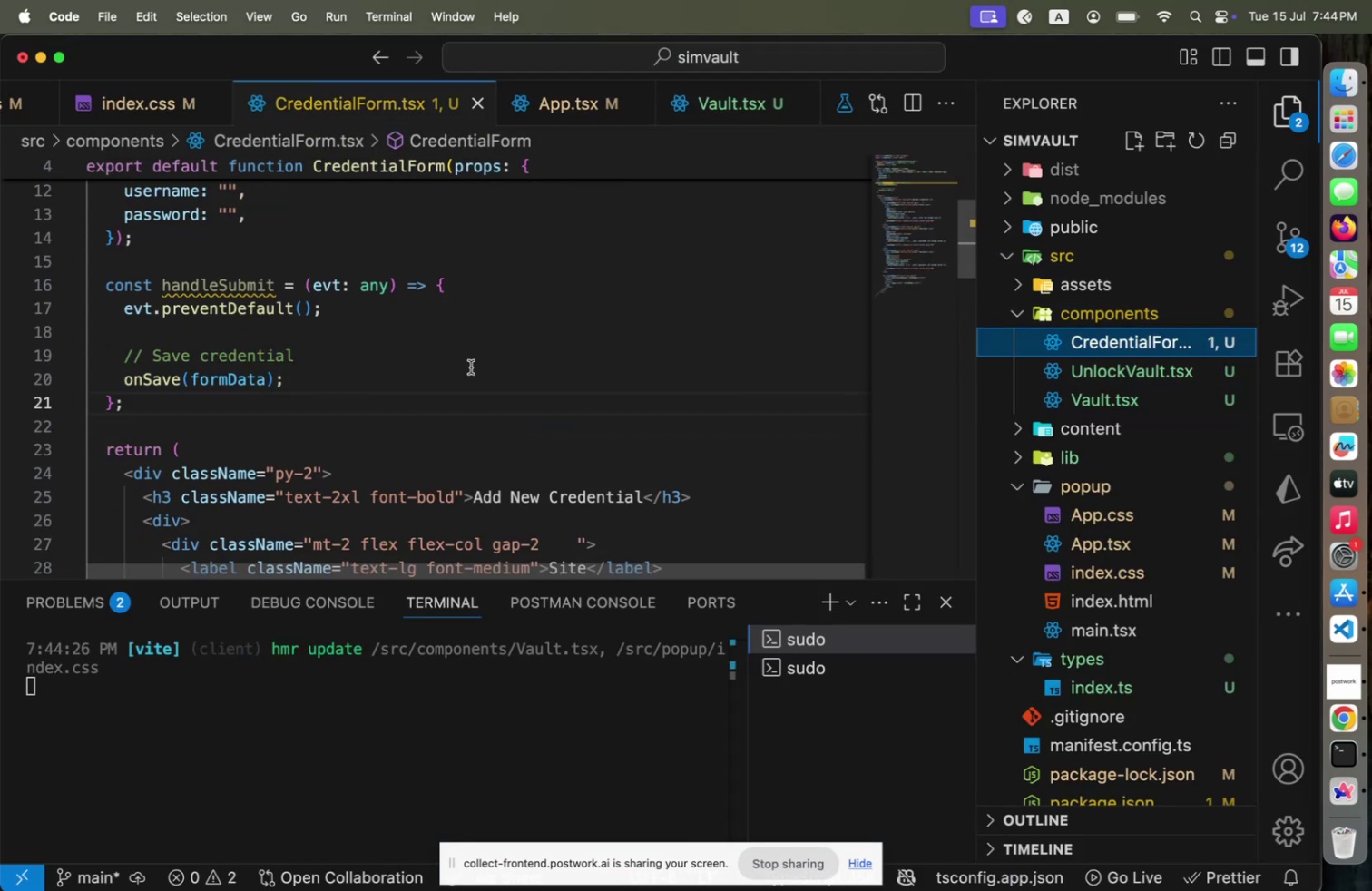 
scroll: coordinate [460, 380], scroll_direction: down, amount: 4.0
 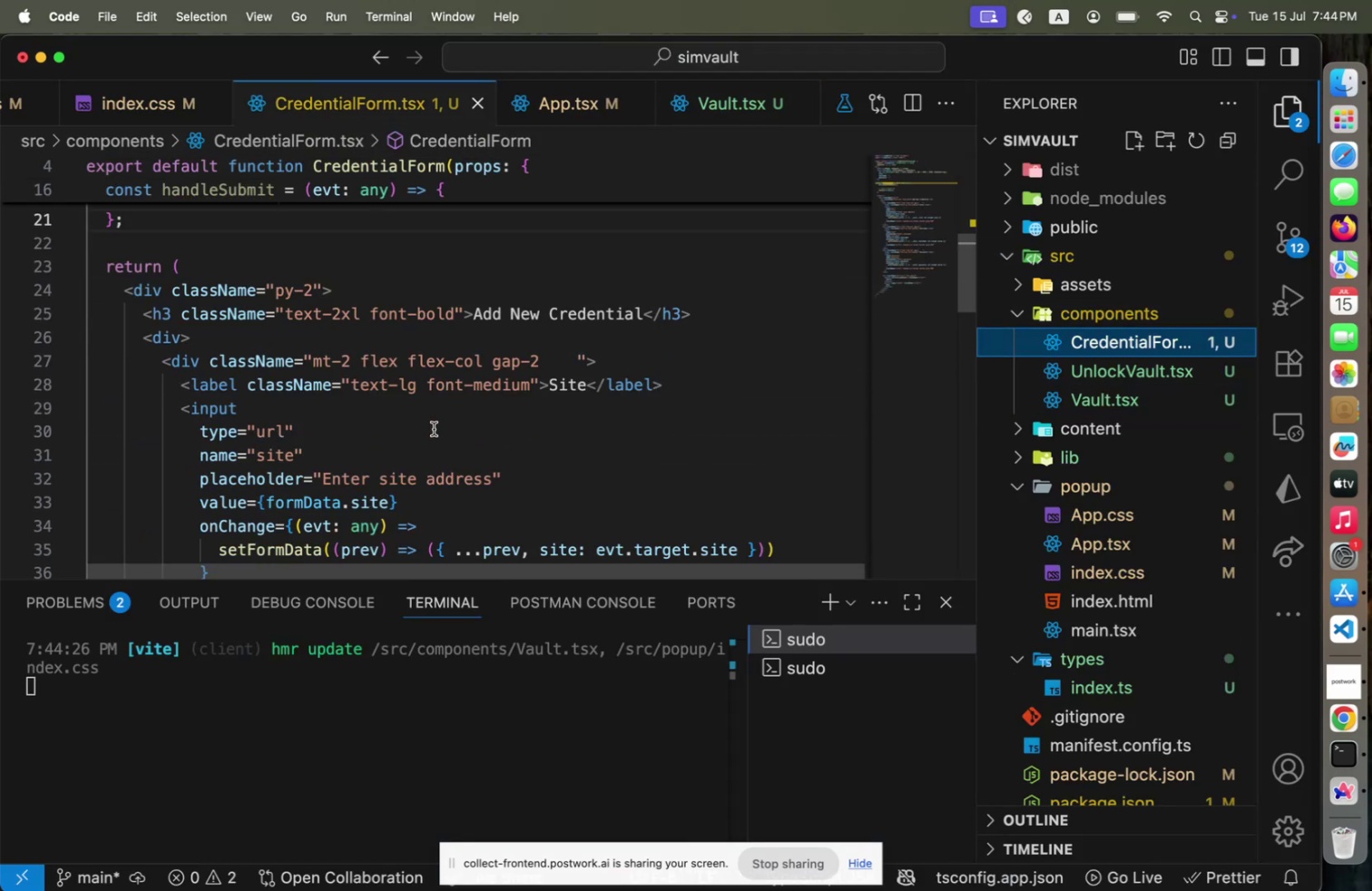 
scroll: coordinate [435, 427], scroll_direction: none, amount: 0.0
 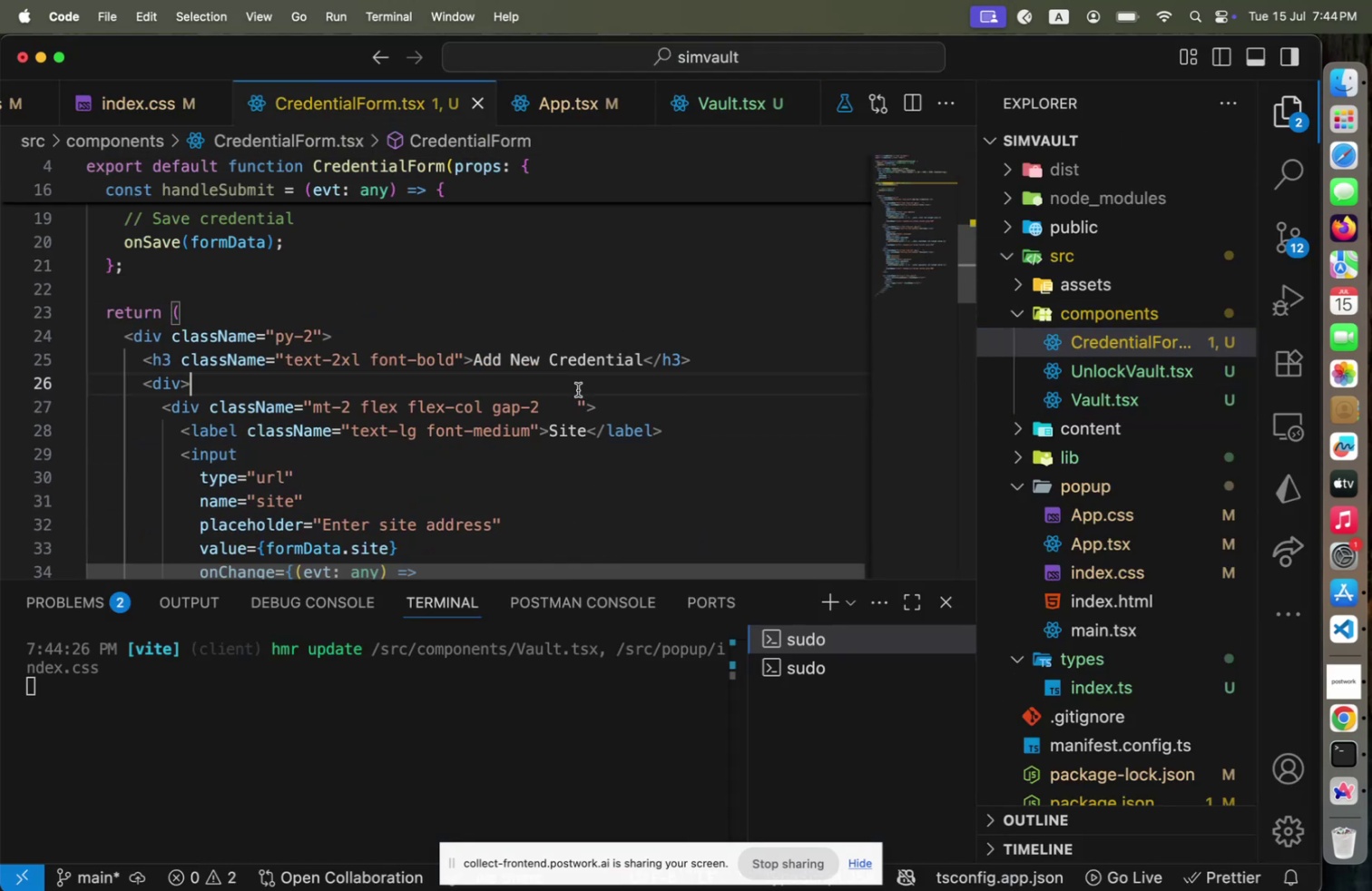 
left_click([578, 389])
 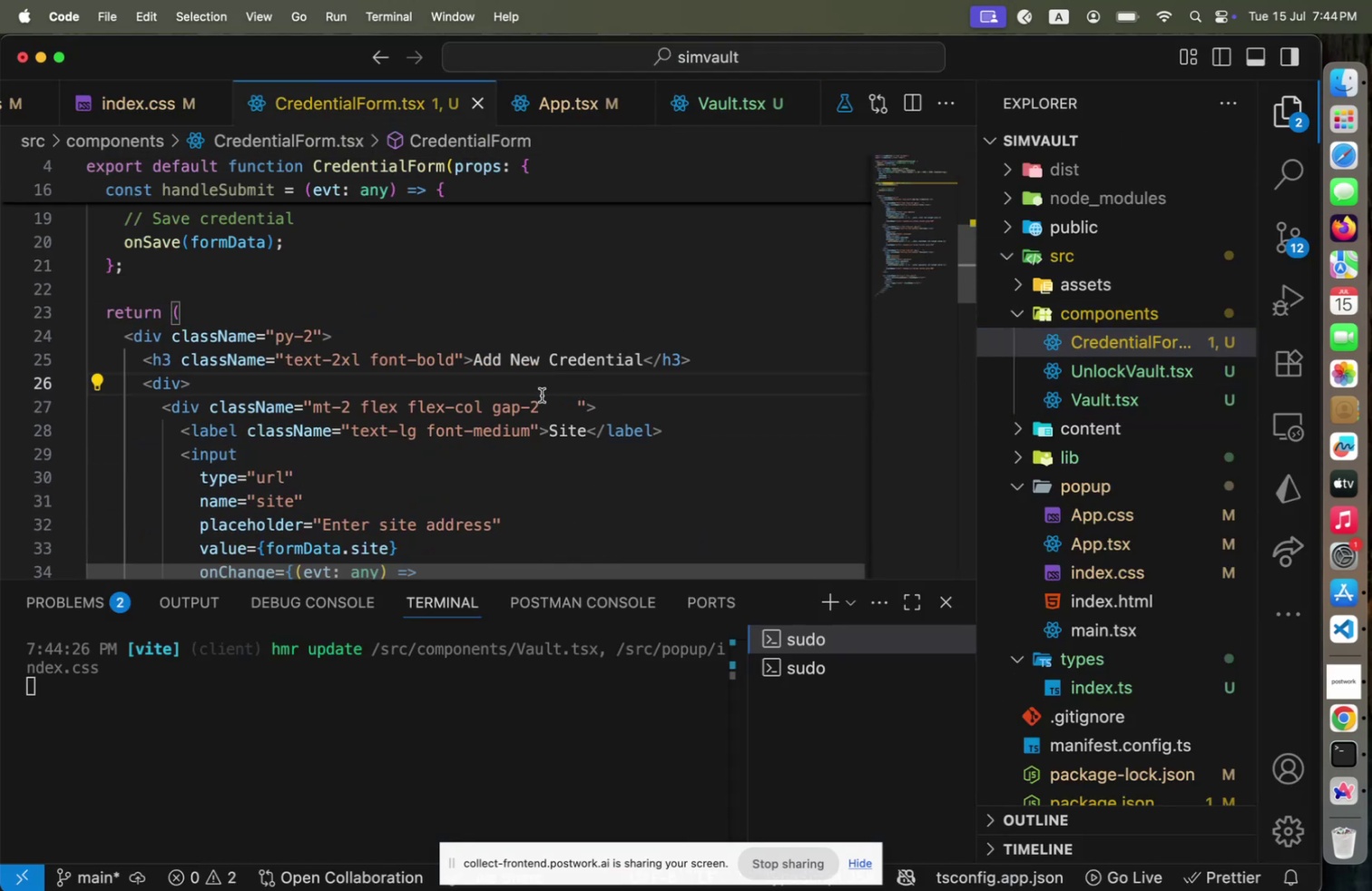 
key(Enter)
 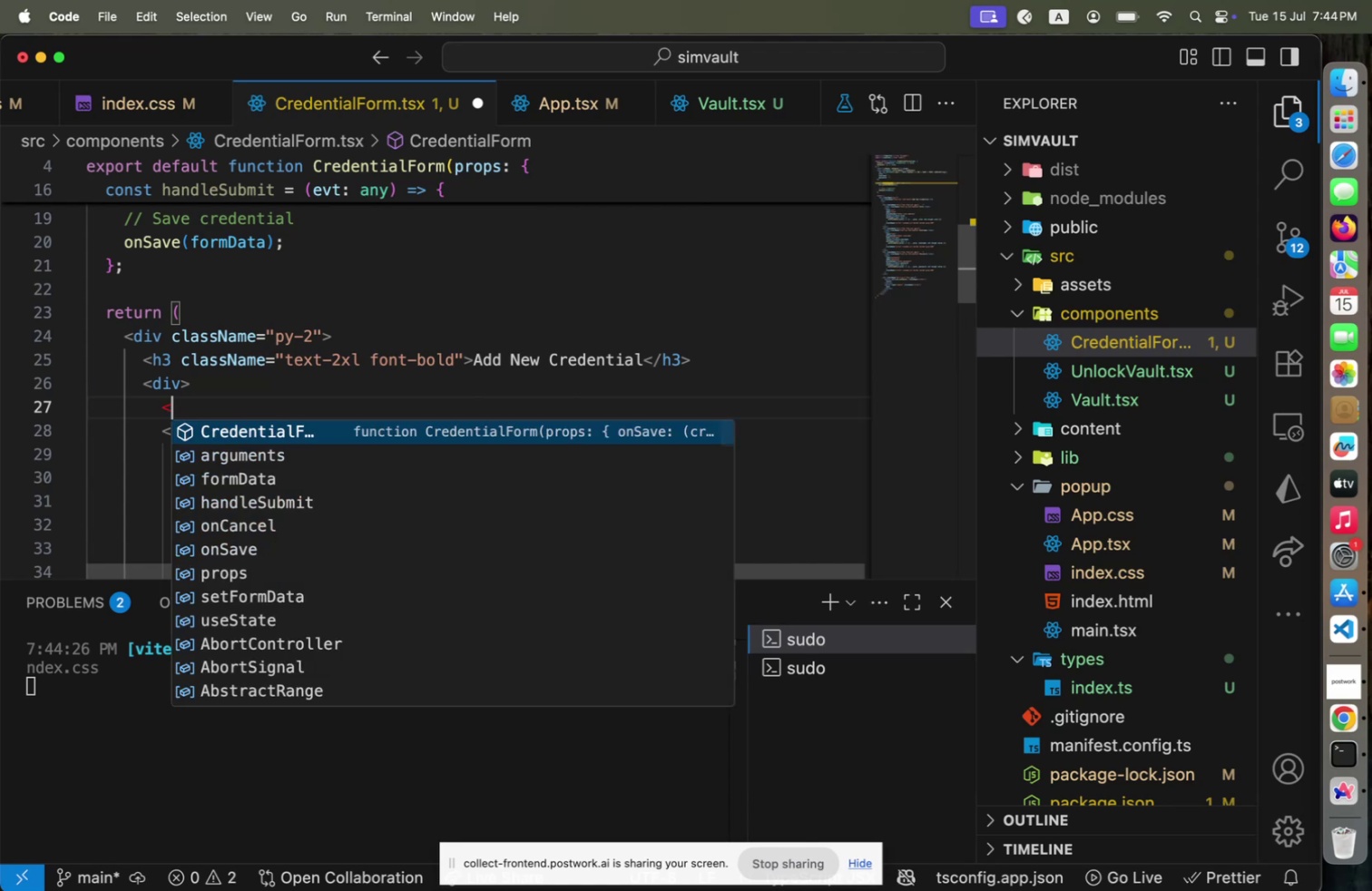 
type(<form onSub)
 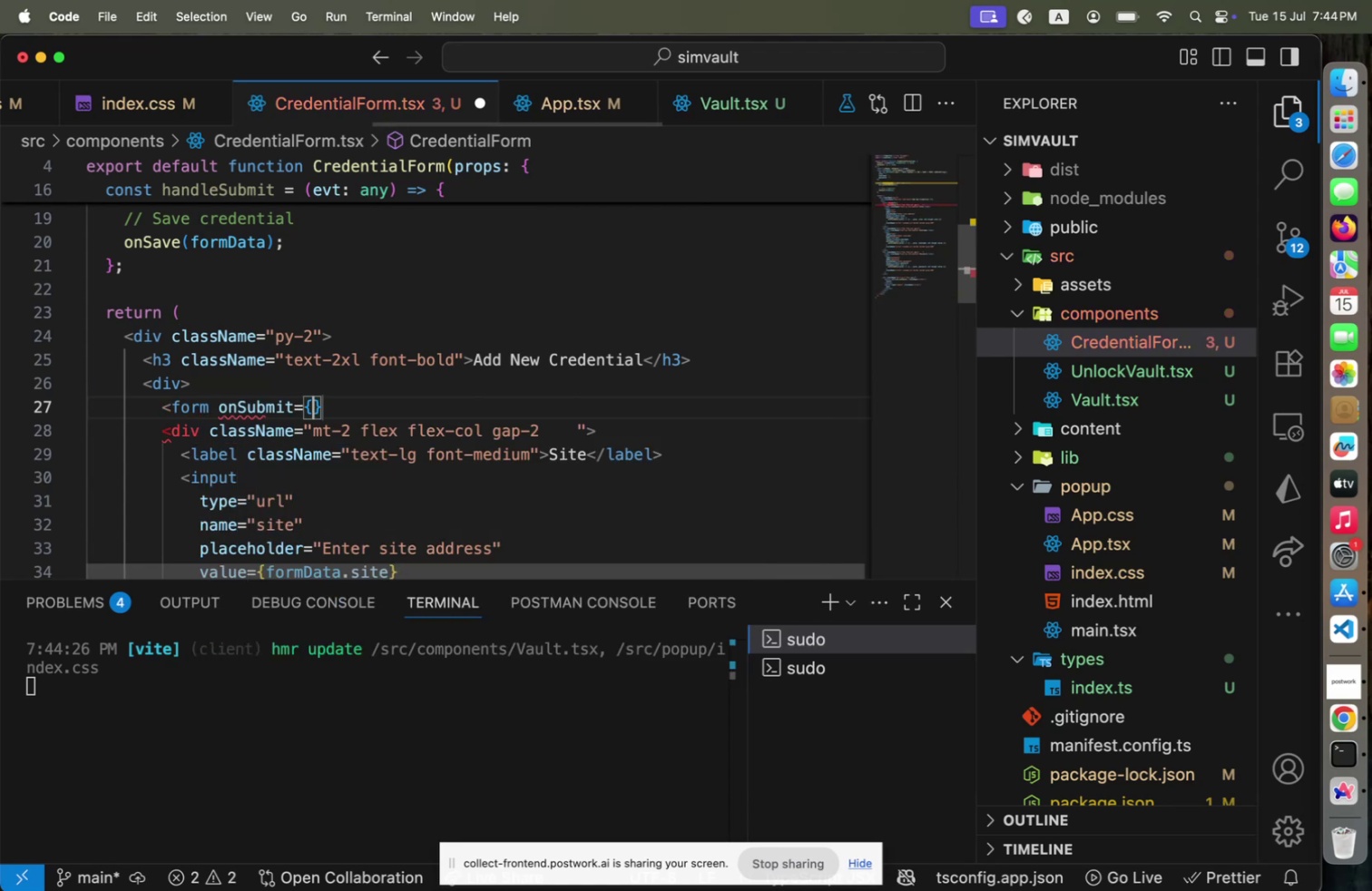 
key(Enter)
 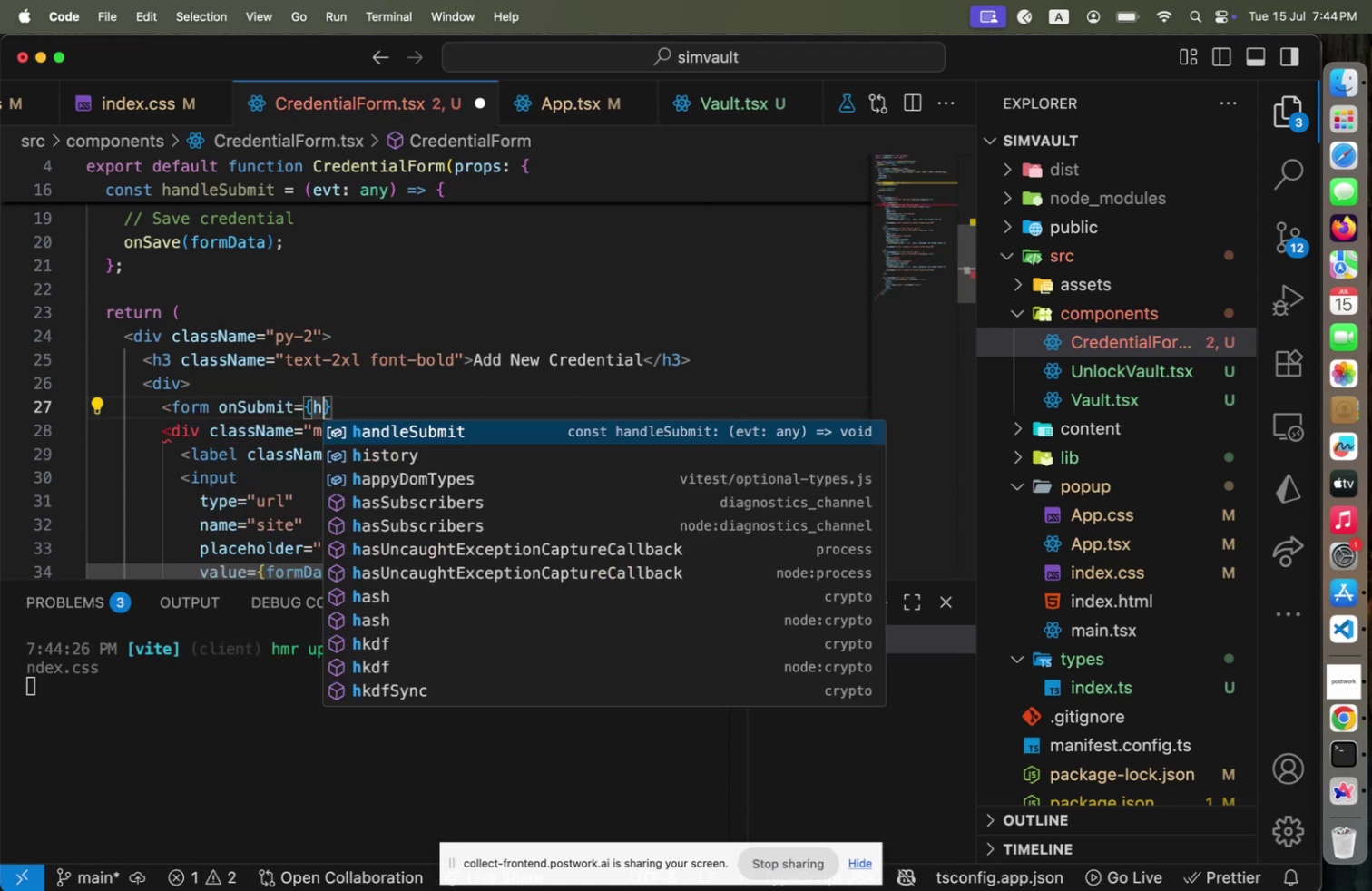 
type(hand)
 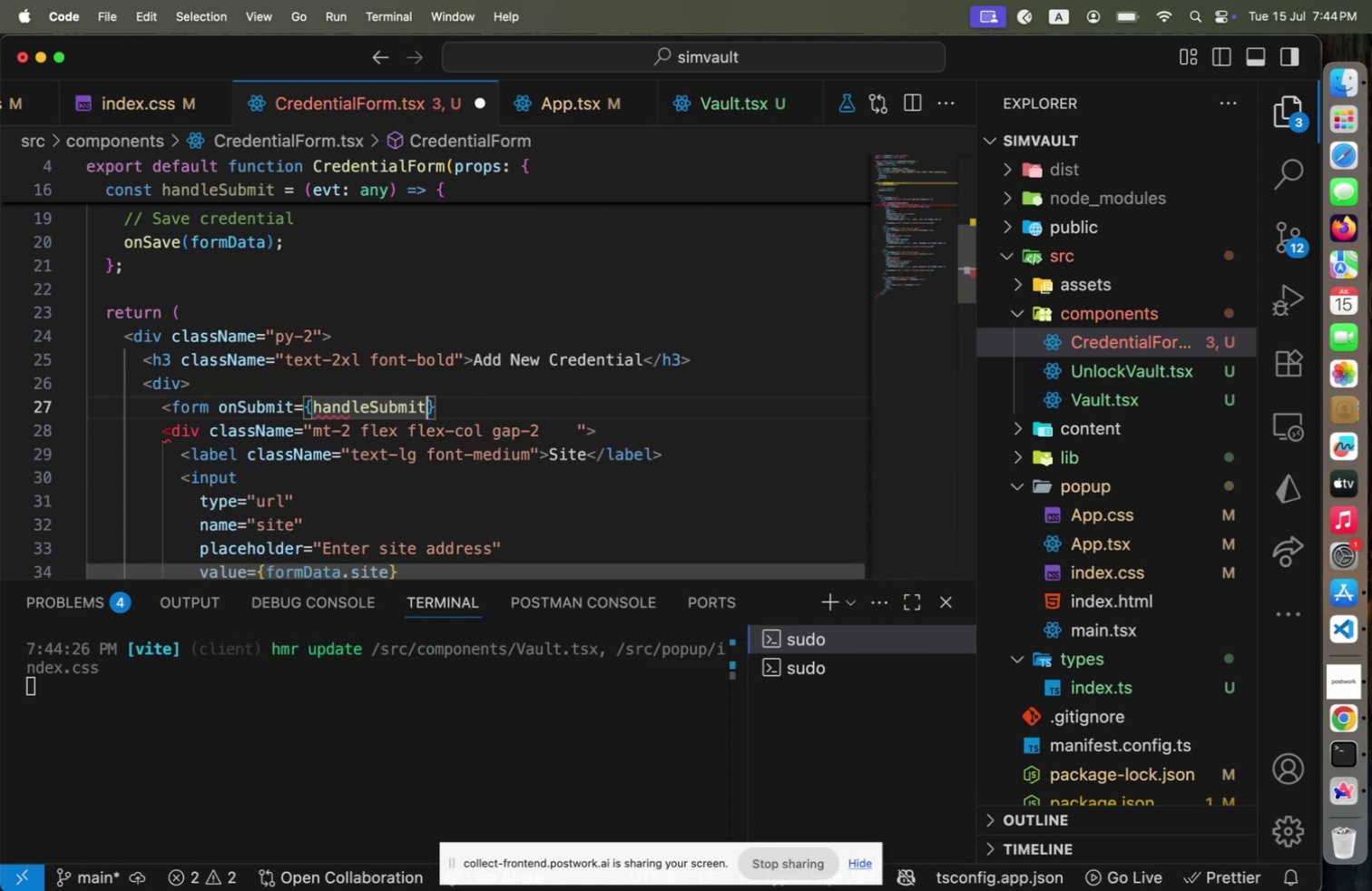 
key(Enter)
 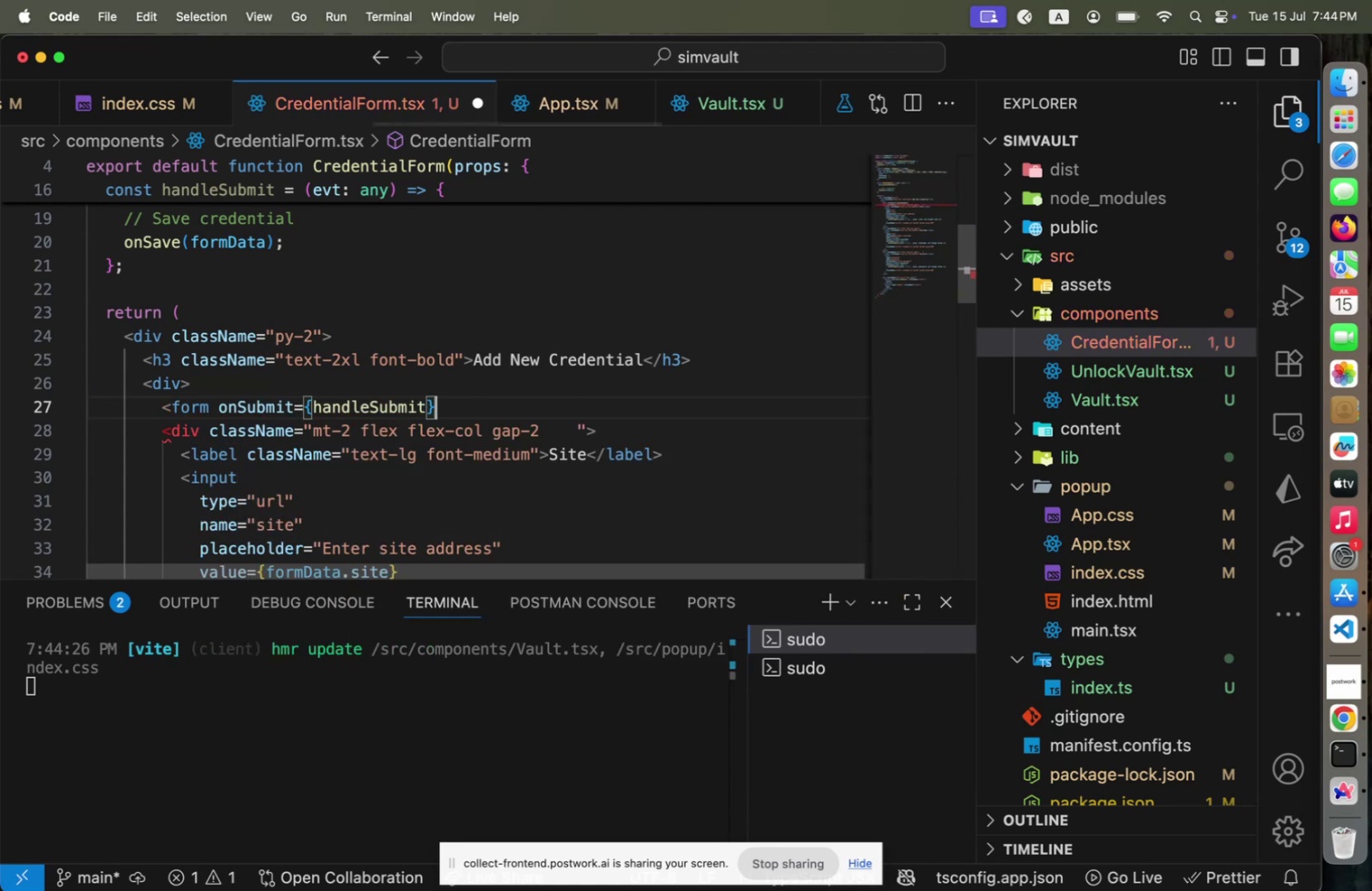 
key(ArrowRight)
 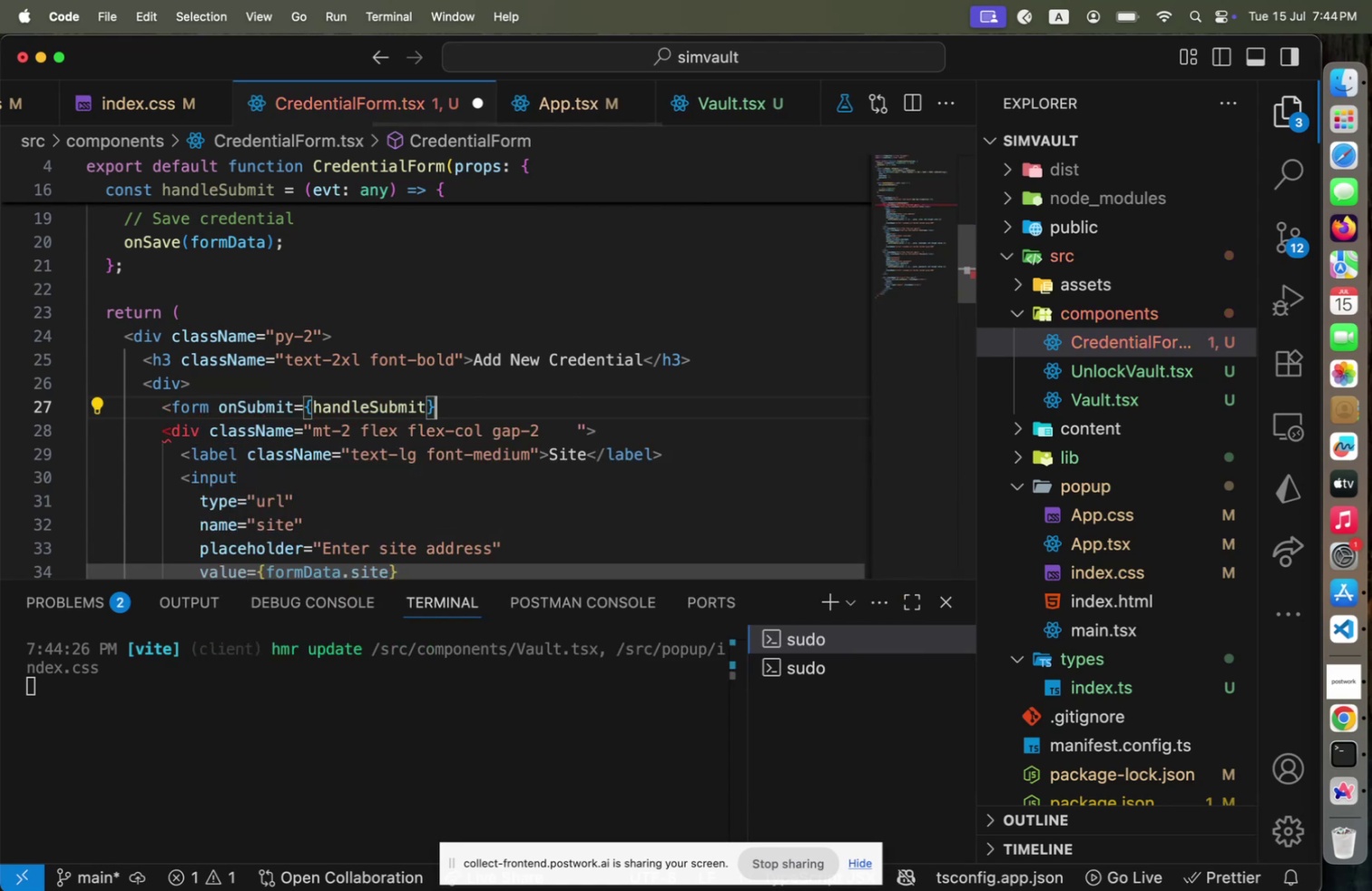 
key(Shift+ShiftLeft)
 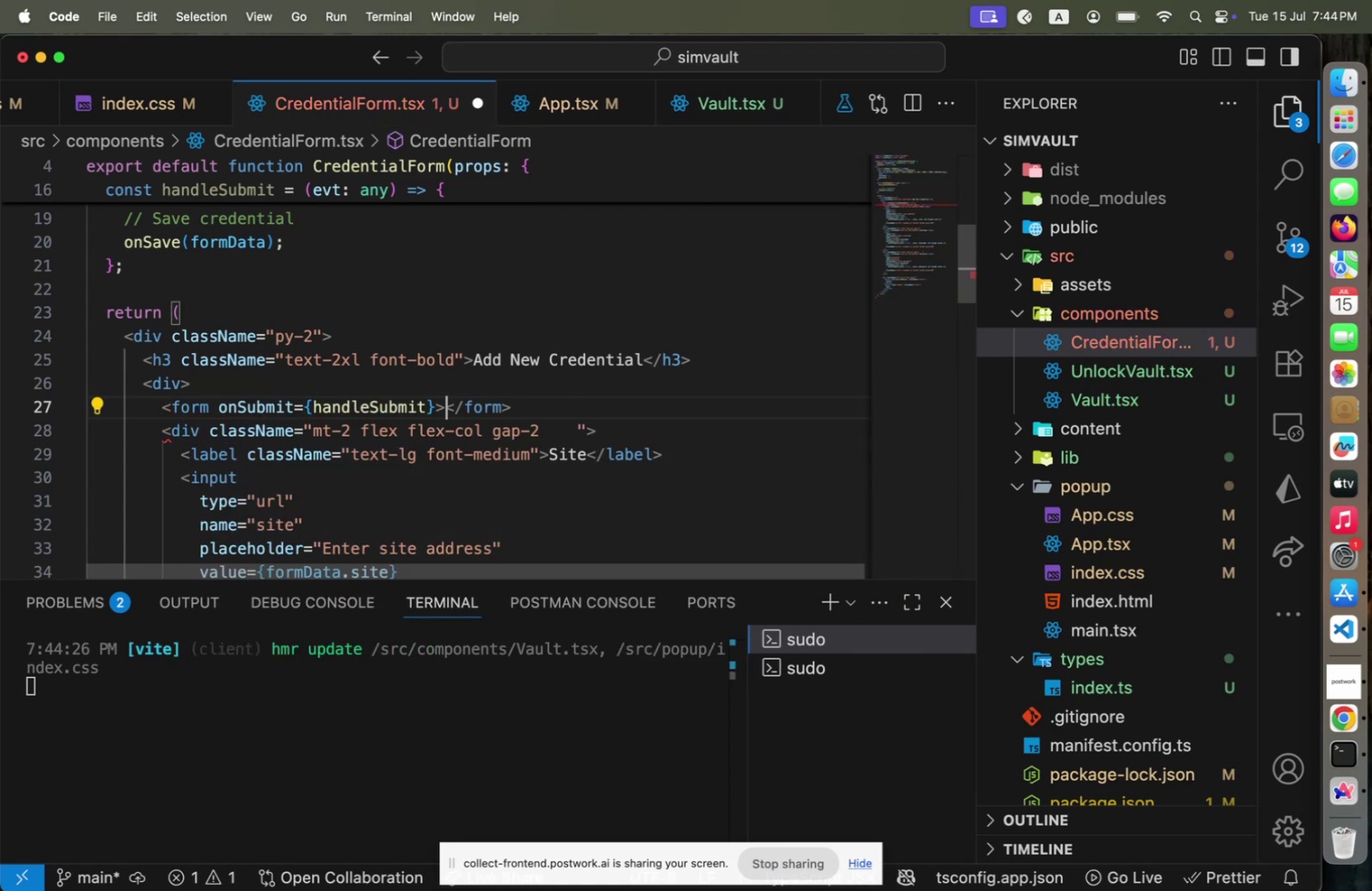 
key(Shift+Period)
 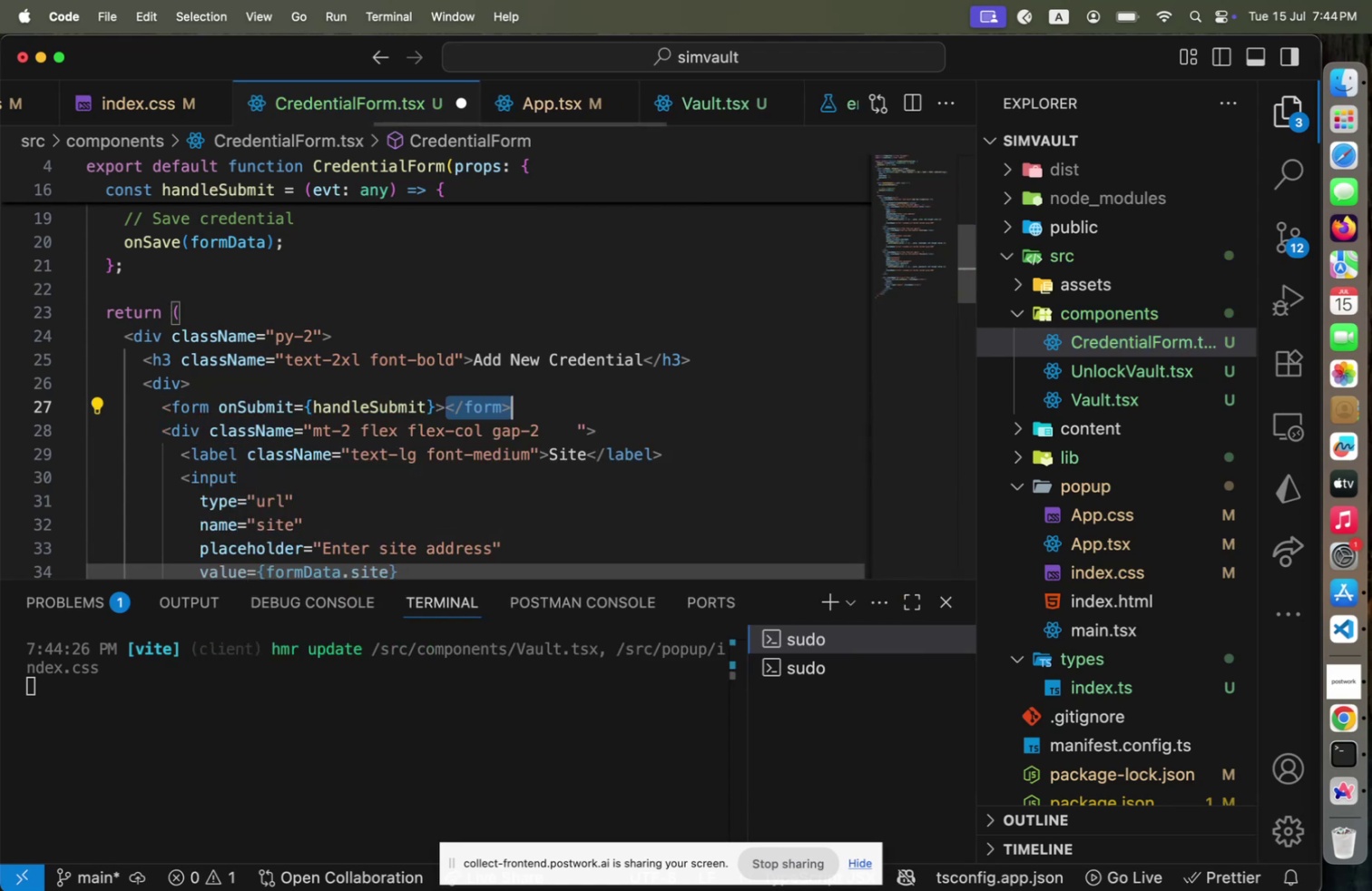 
key(Shift+End)
 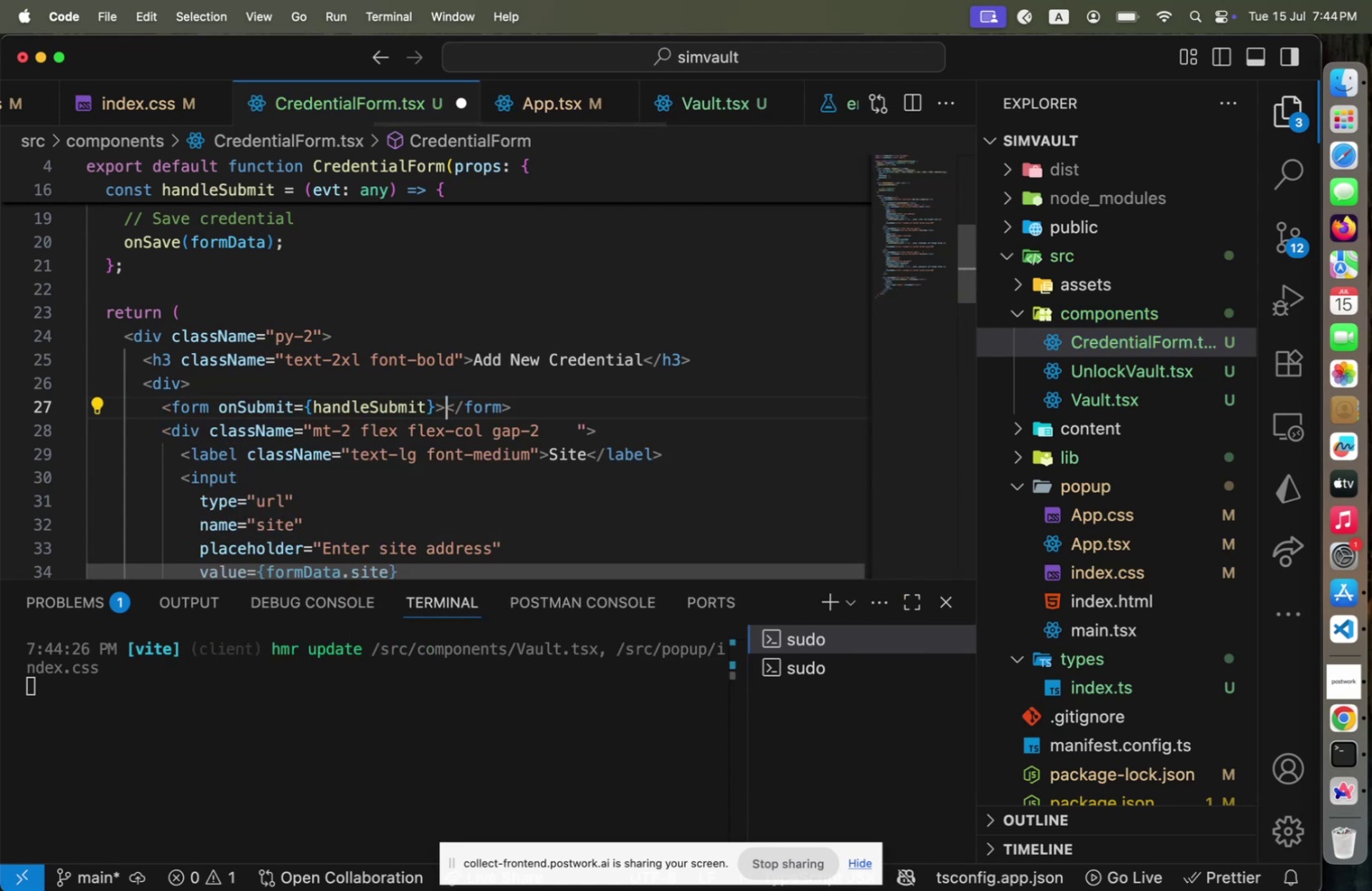 
key(ArrowLeft)
 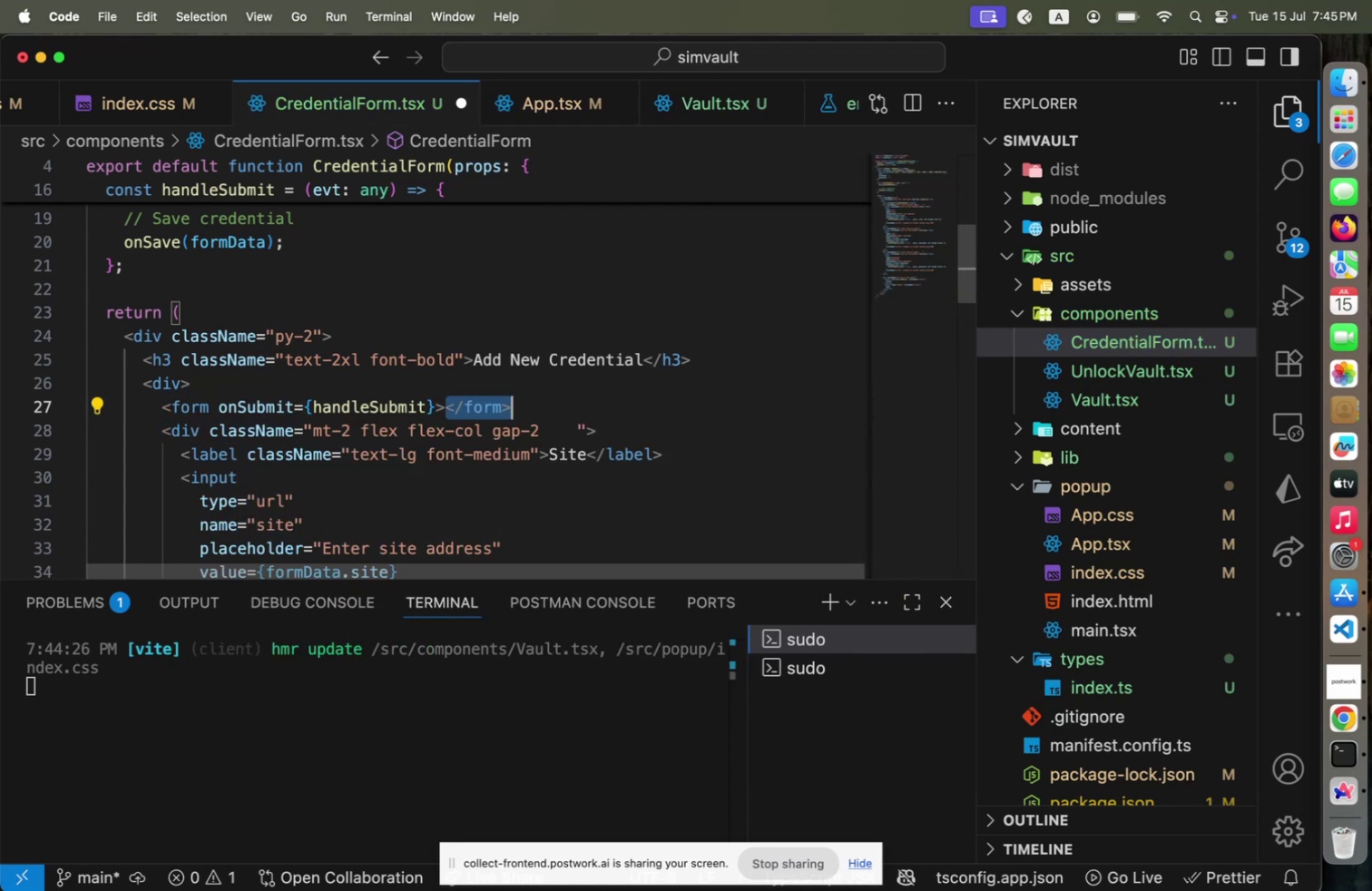 
key(Shift+ShiftLeft)
 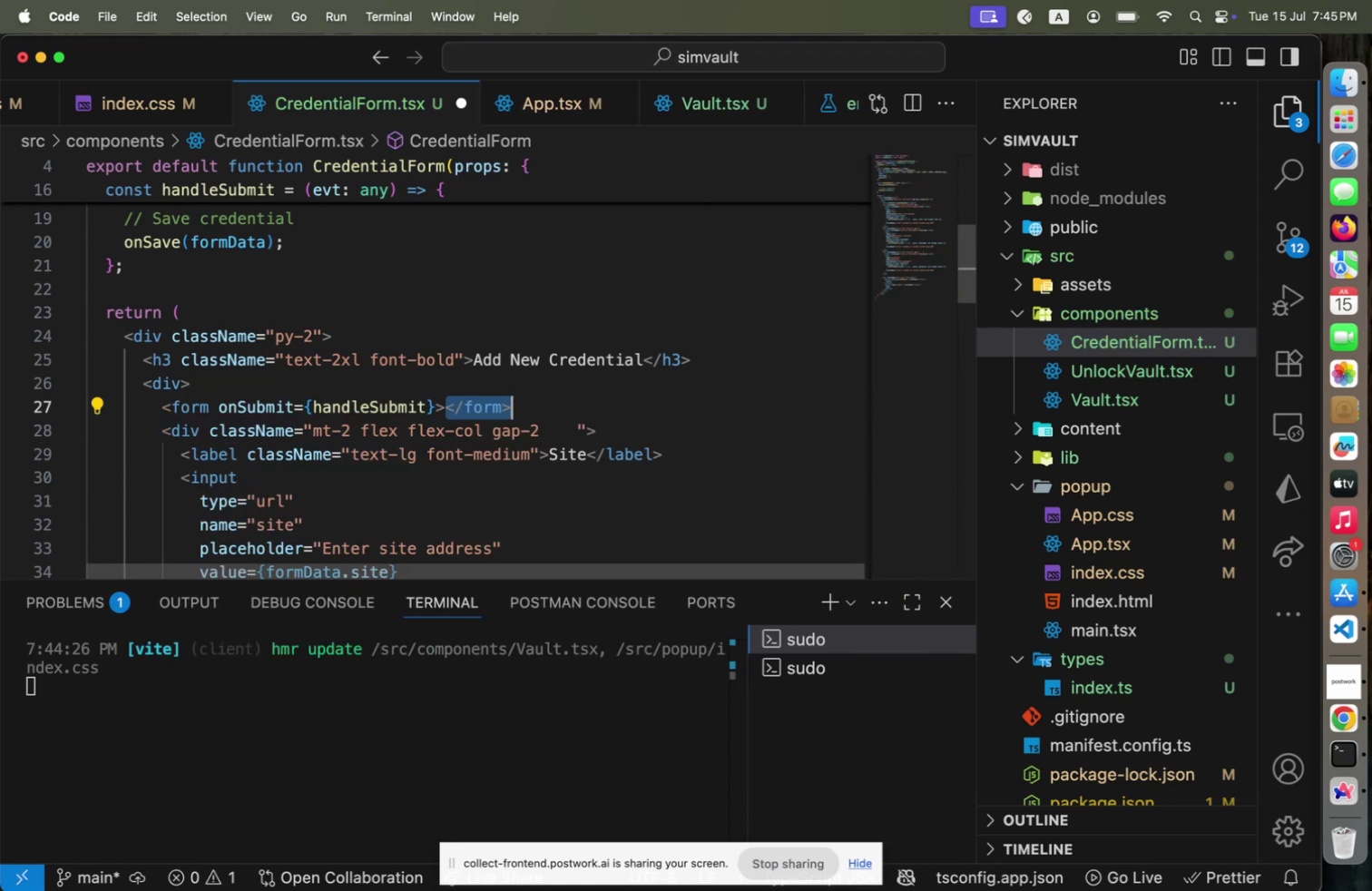 
key(Shift+End)
 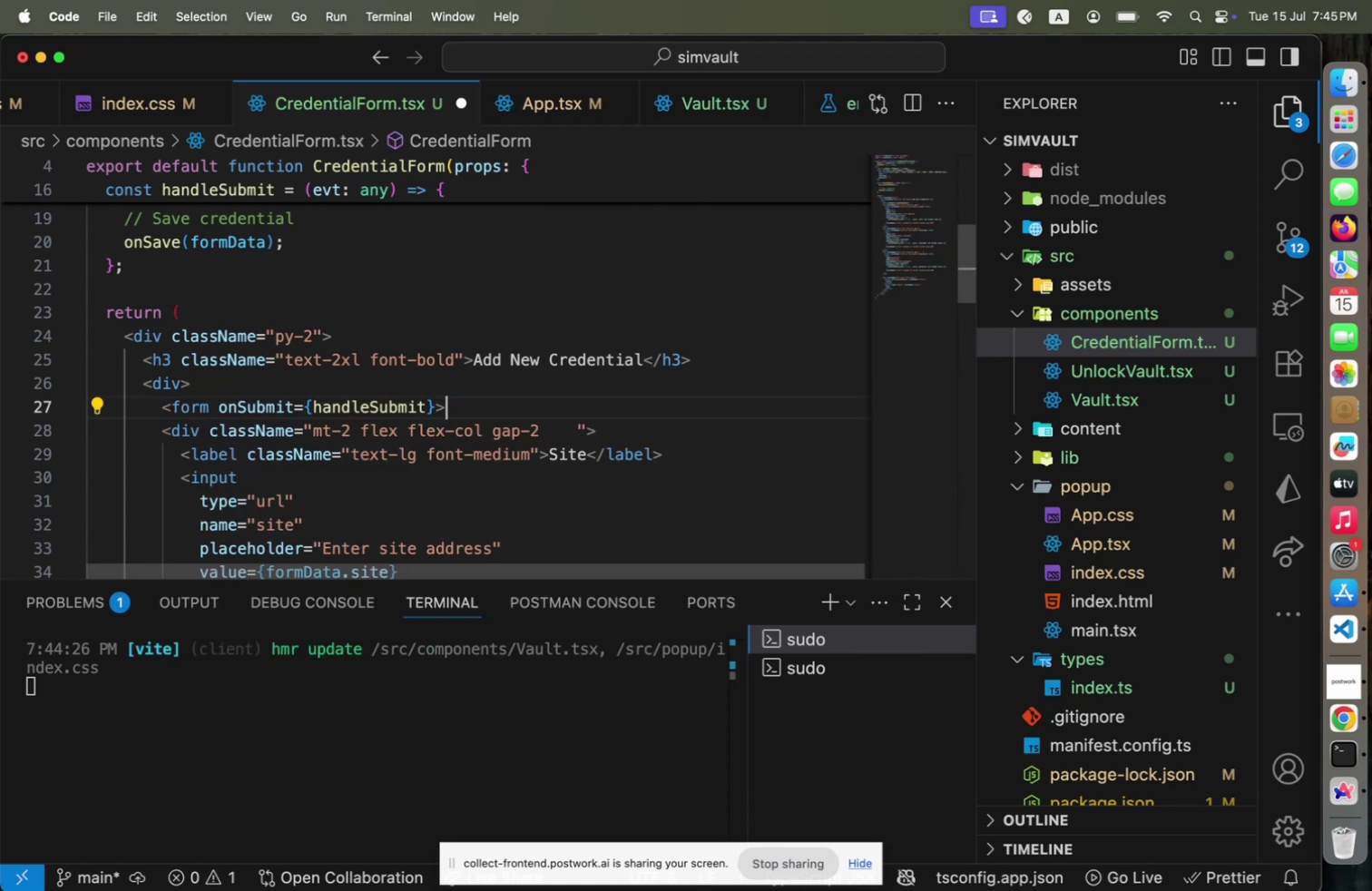 
key(Backspace)
 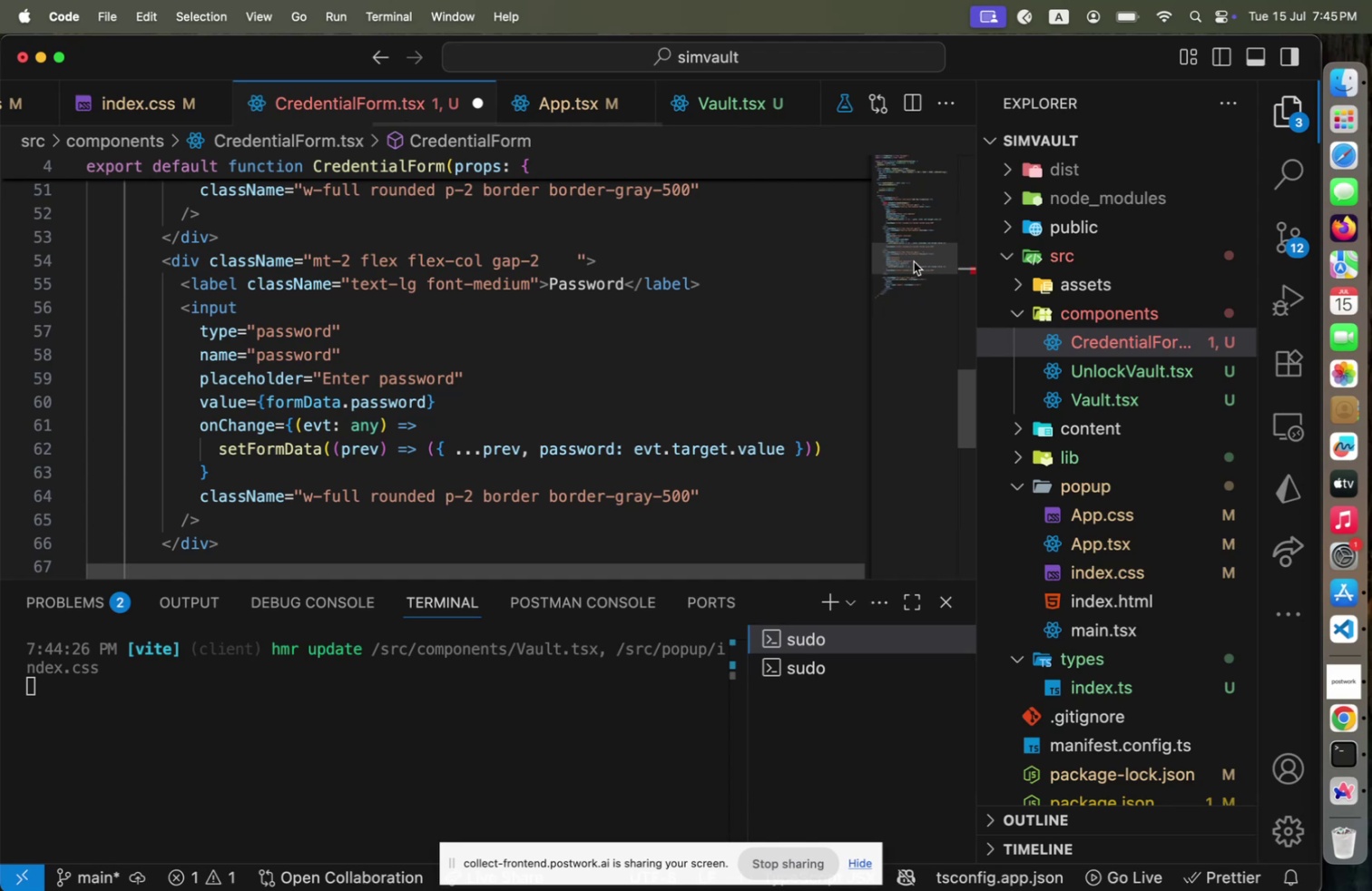 
left_click([914, 261])
 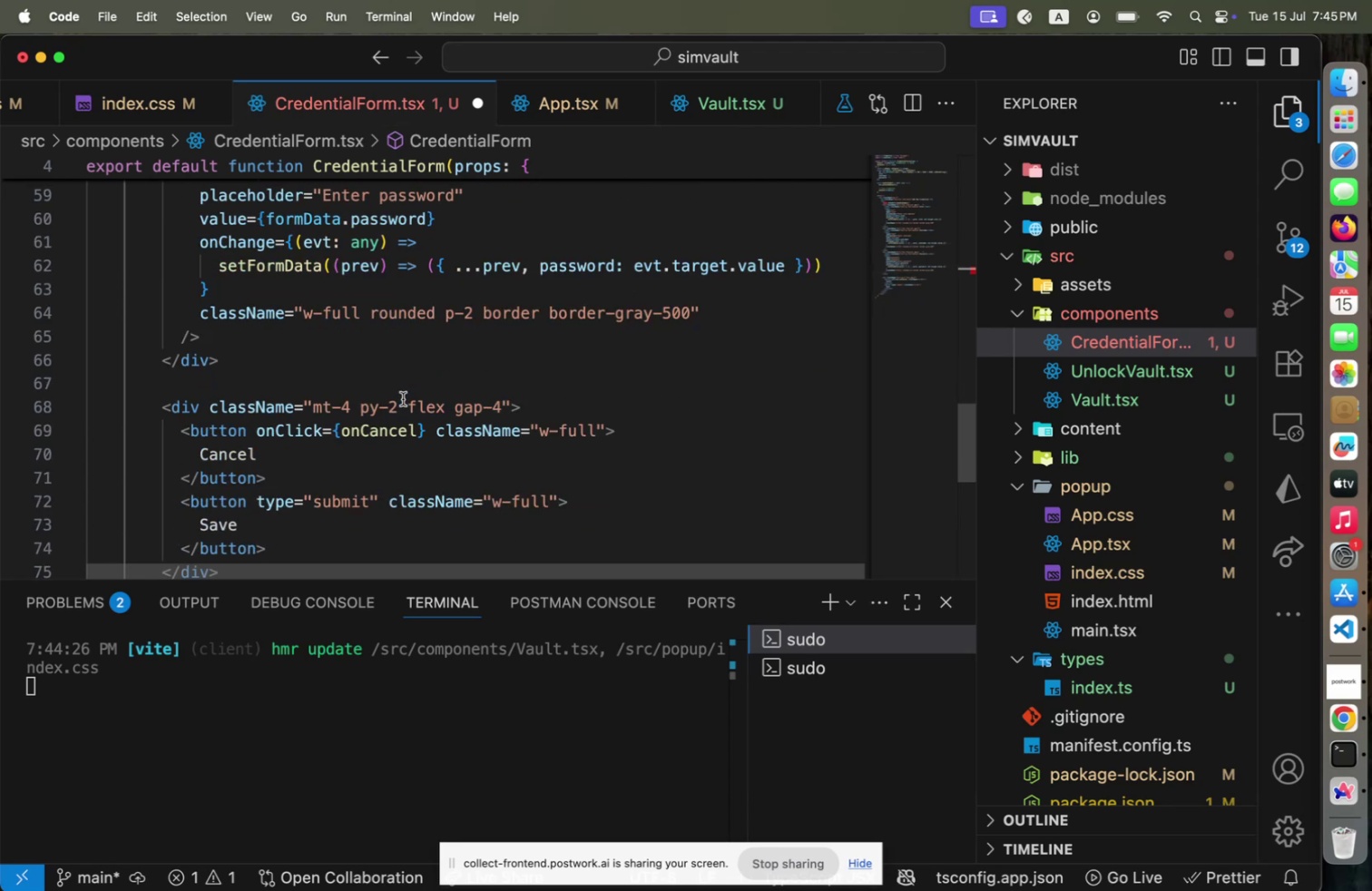 
scroll: coordinate [403, 398], scroll_direction: down, amount: 7.0
 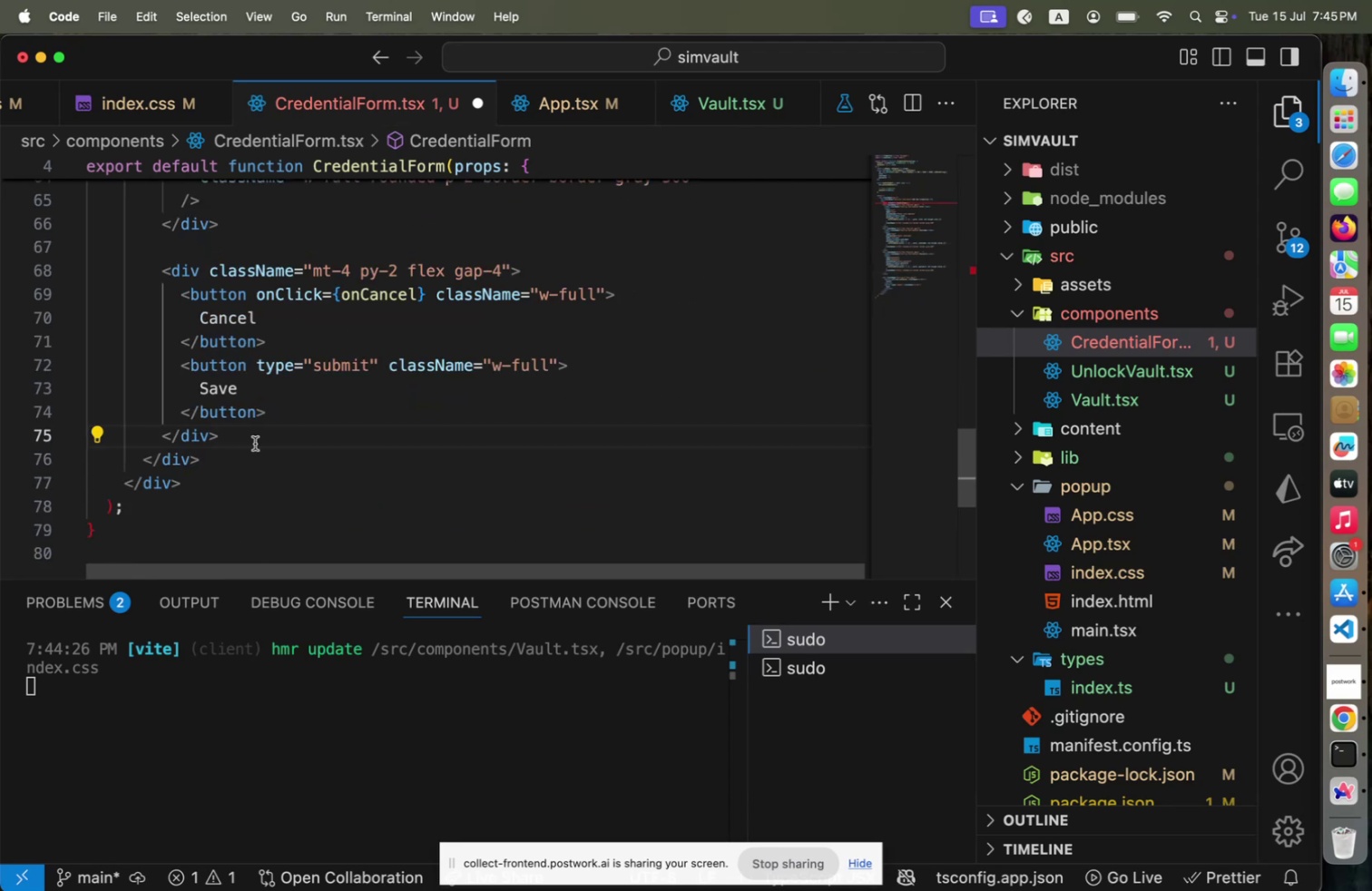 
key(Enter)
 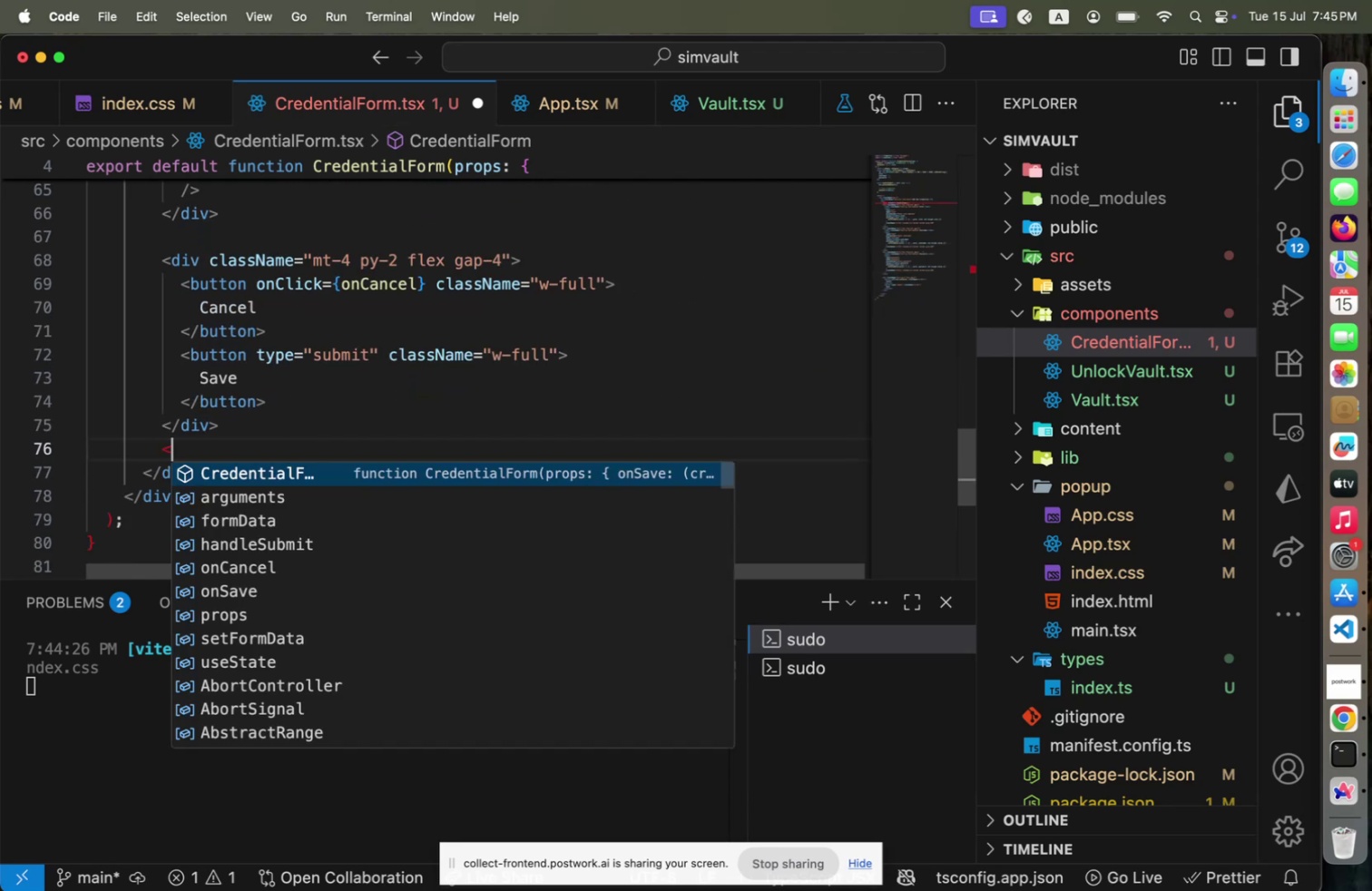 
key(Shift+Comma)
 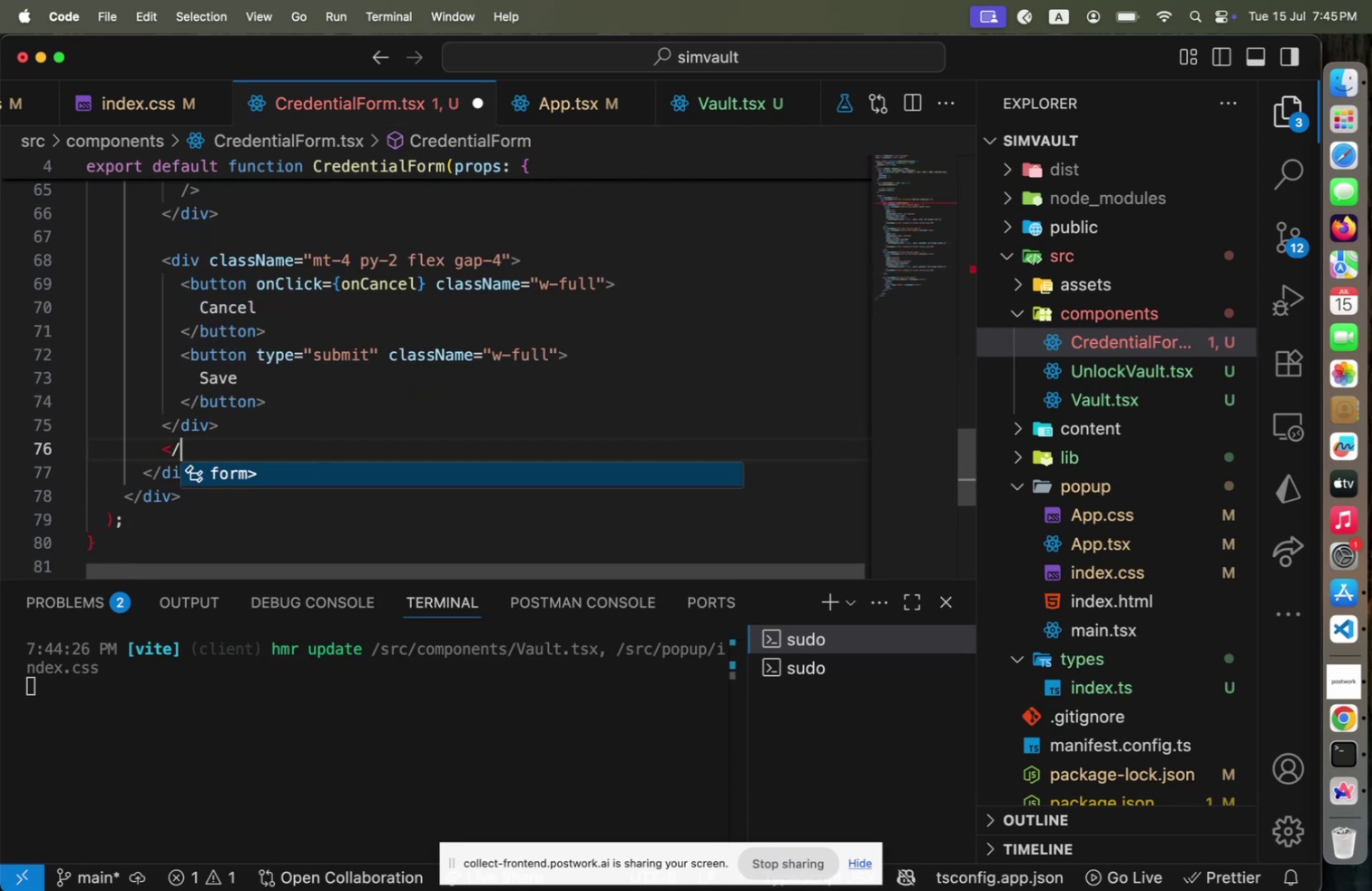 
key(Slash)
 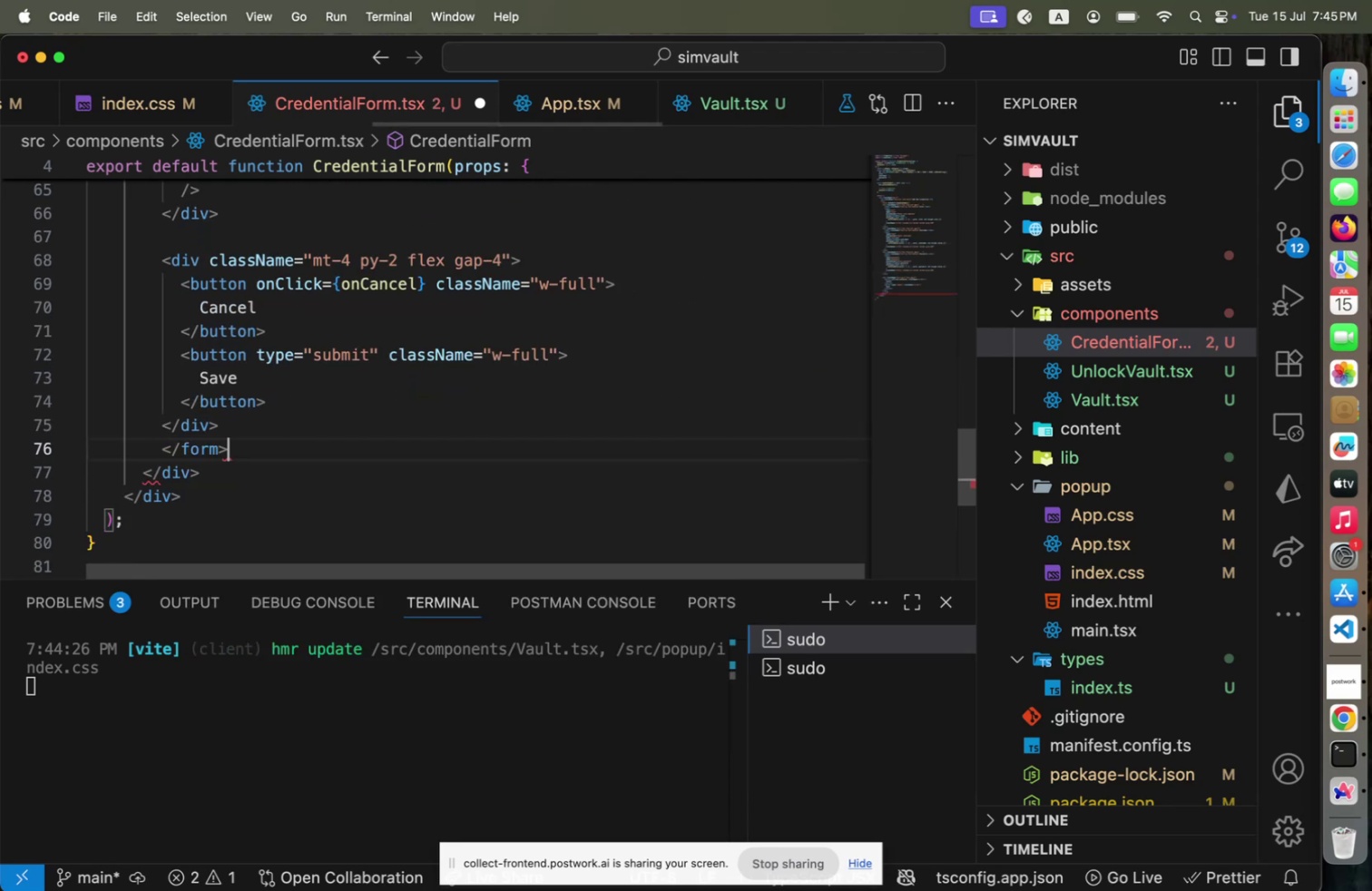 
key(Enter)
 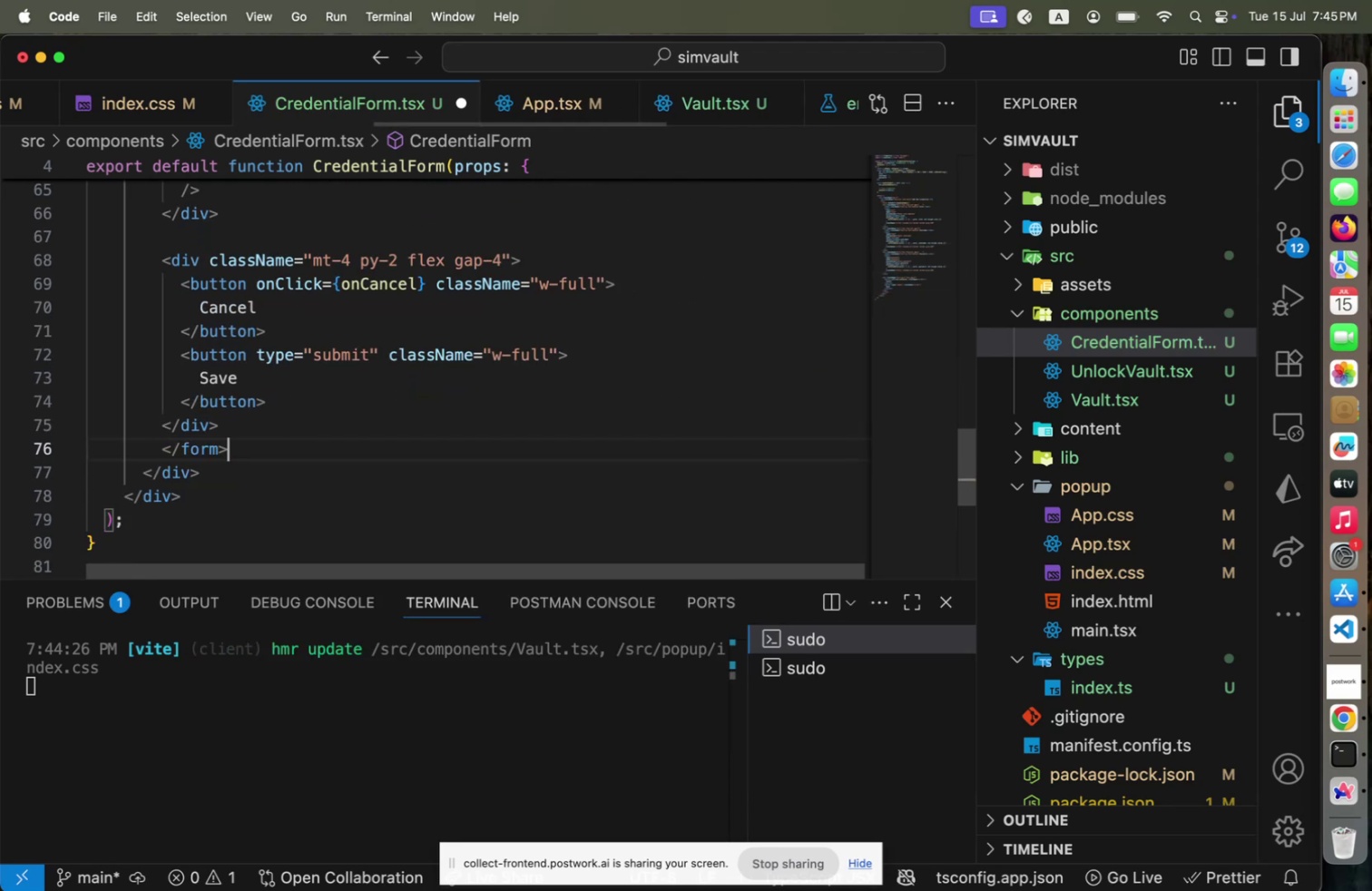 
key(Alt+Shift+F)
 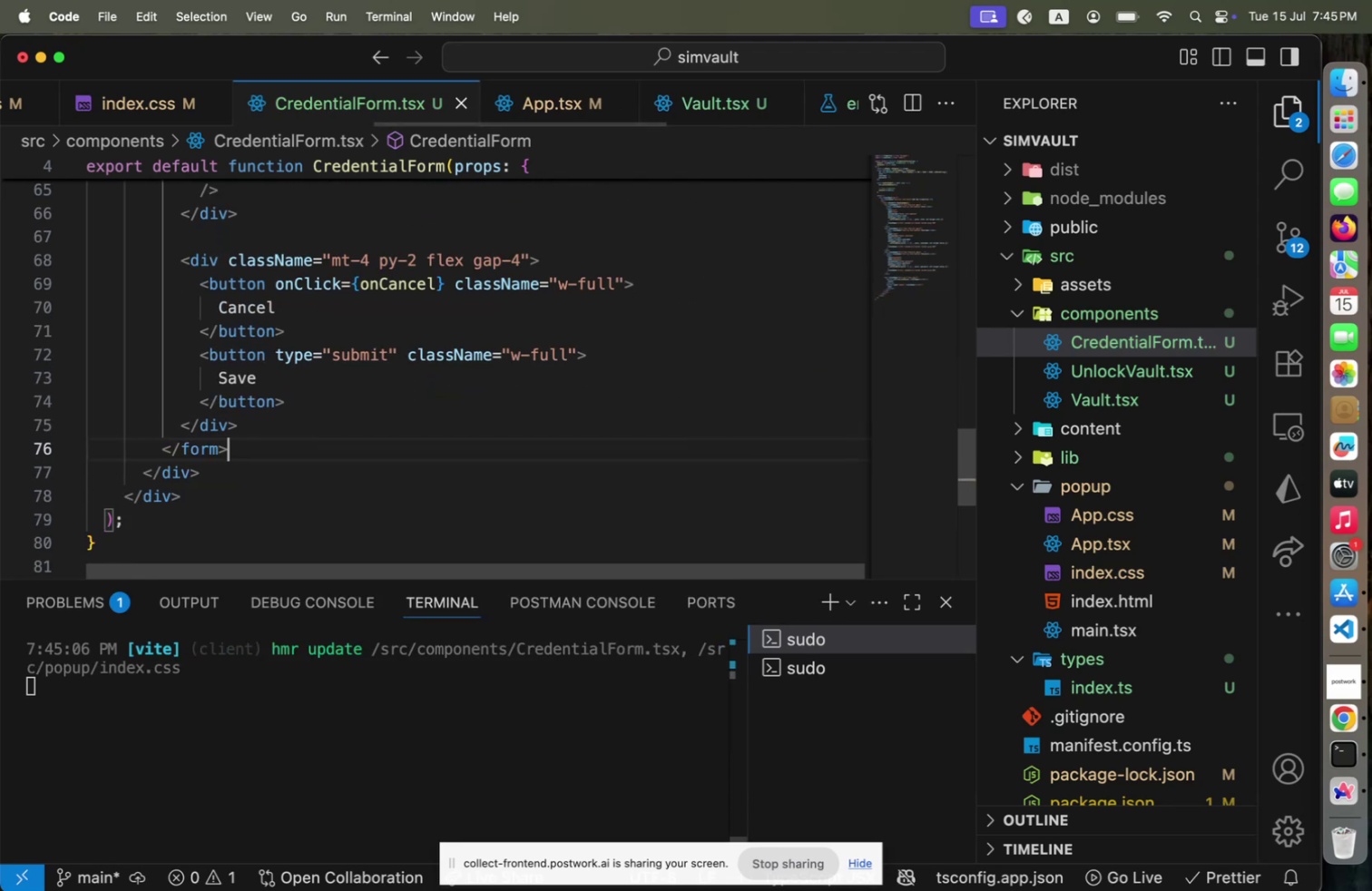 
key(Meta+CommandLeft)
 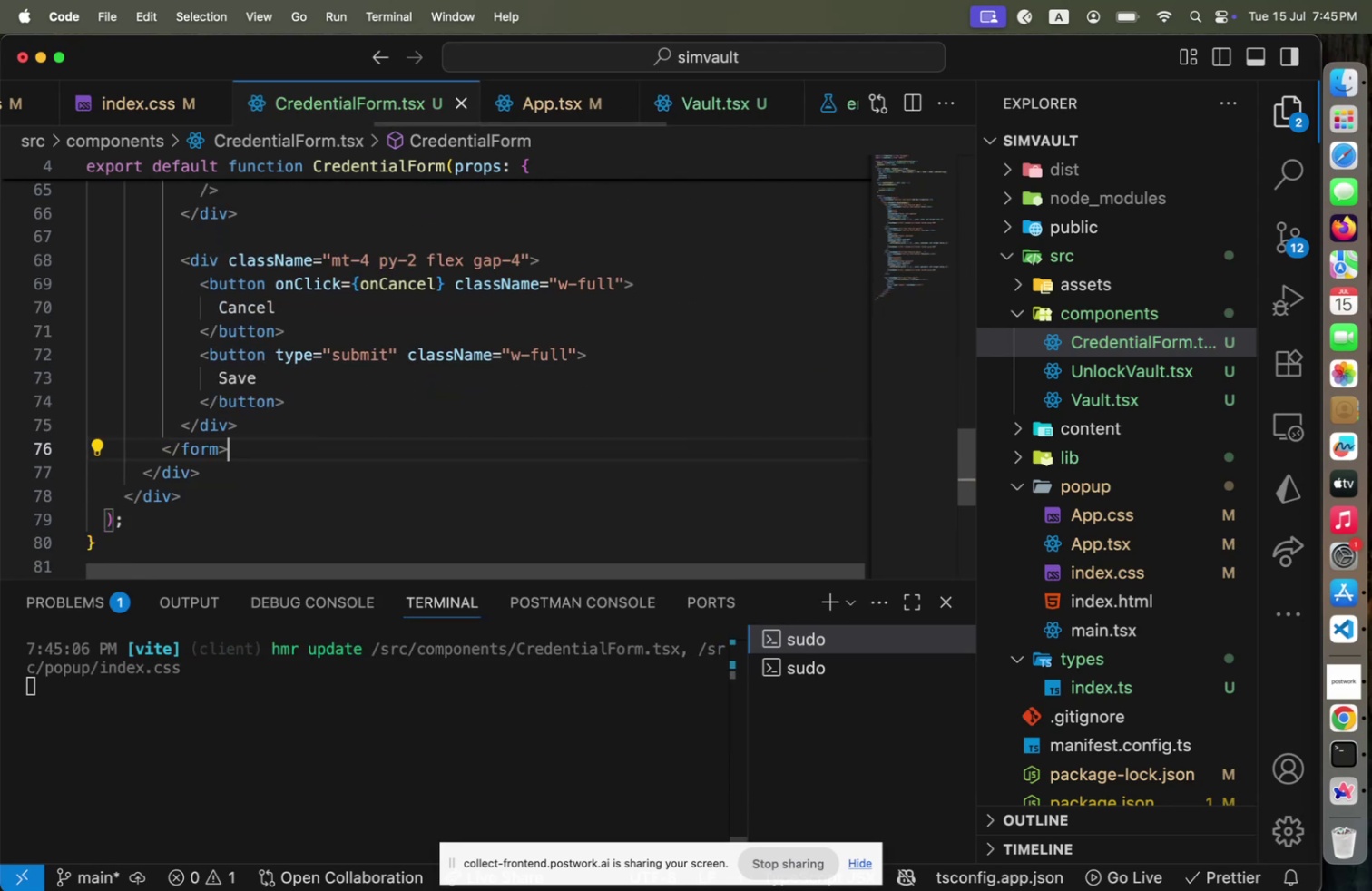 
key(Meta+S)
 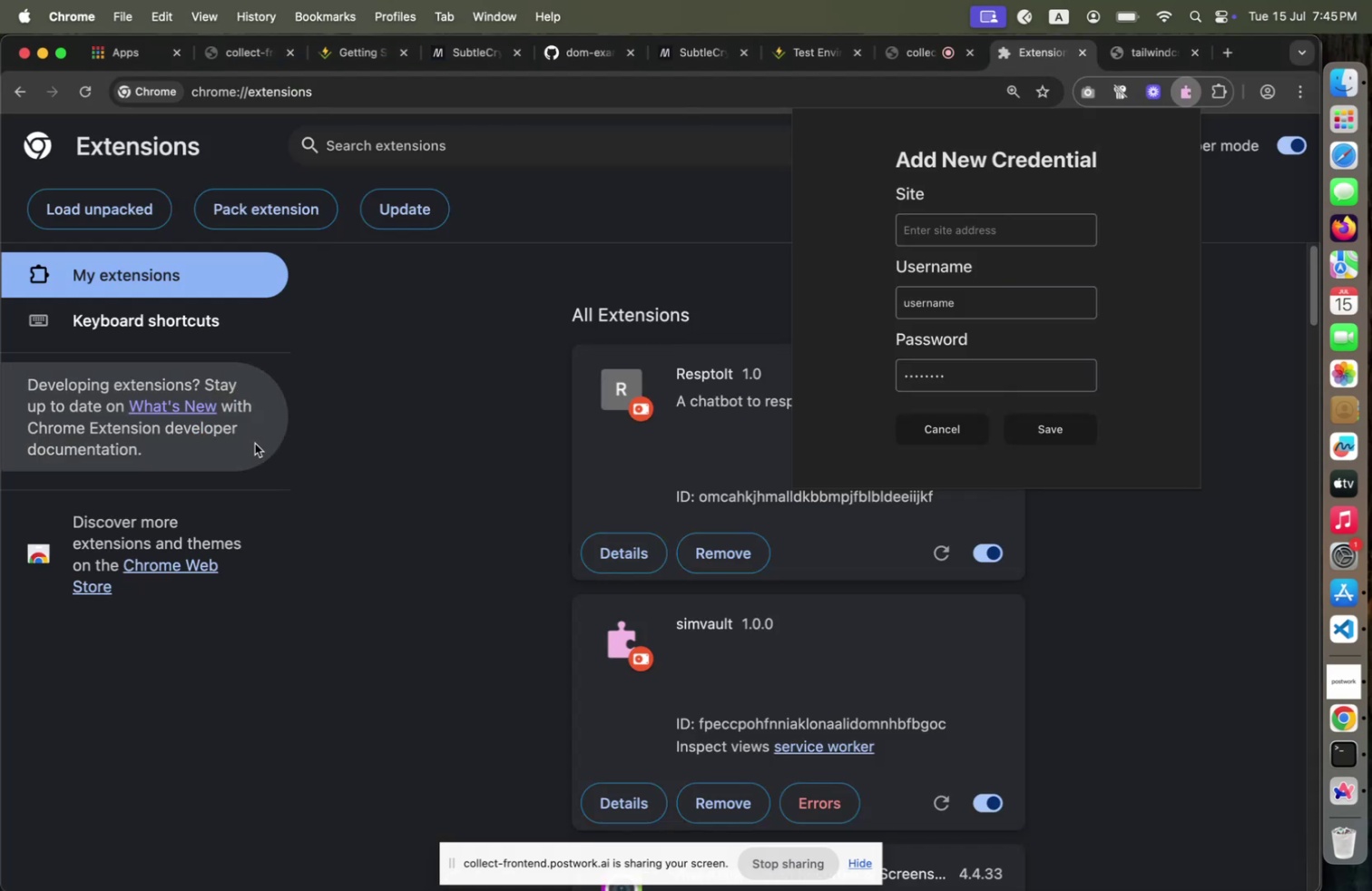 
key(Meta+CommandLeft)
 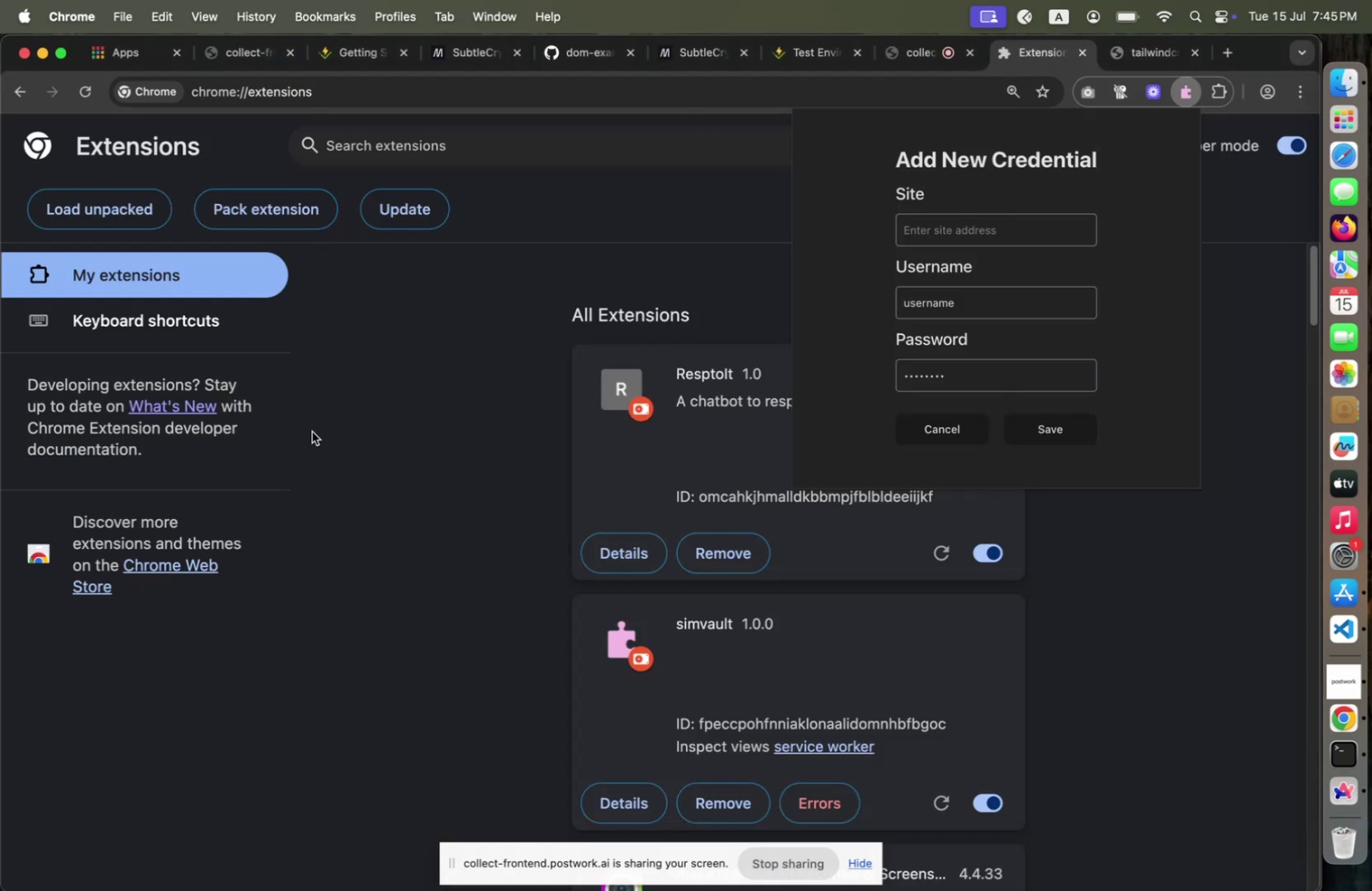 
key(Meta+Tab)
 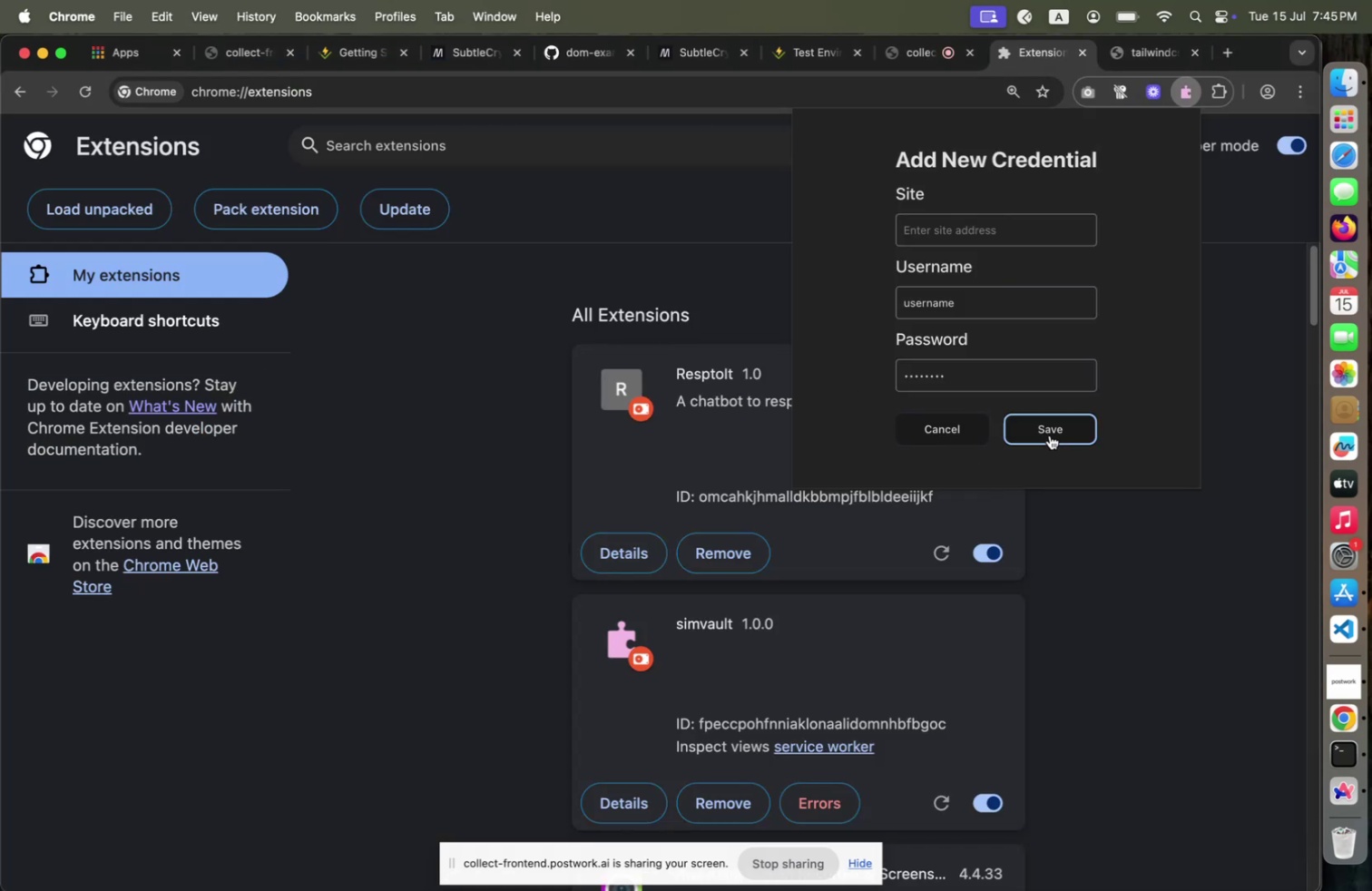 
left_click([1050, 435])
 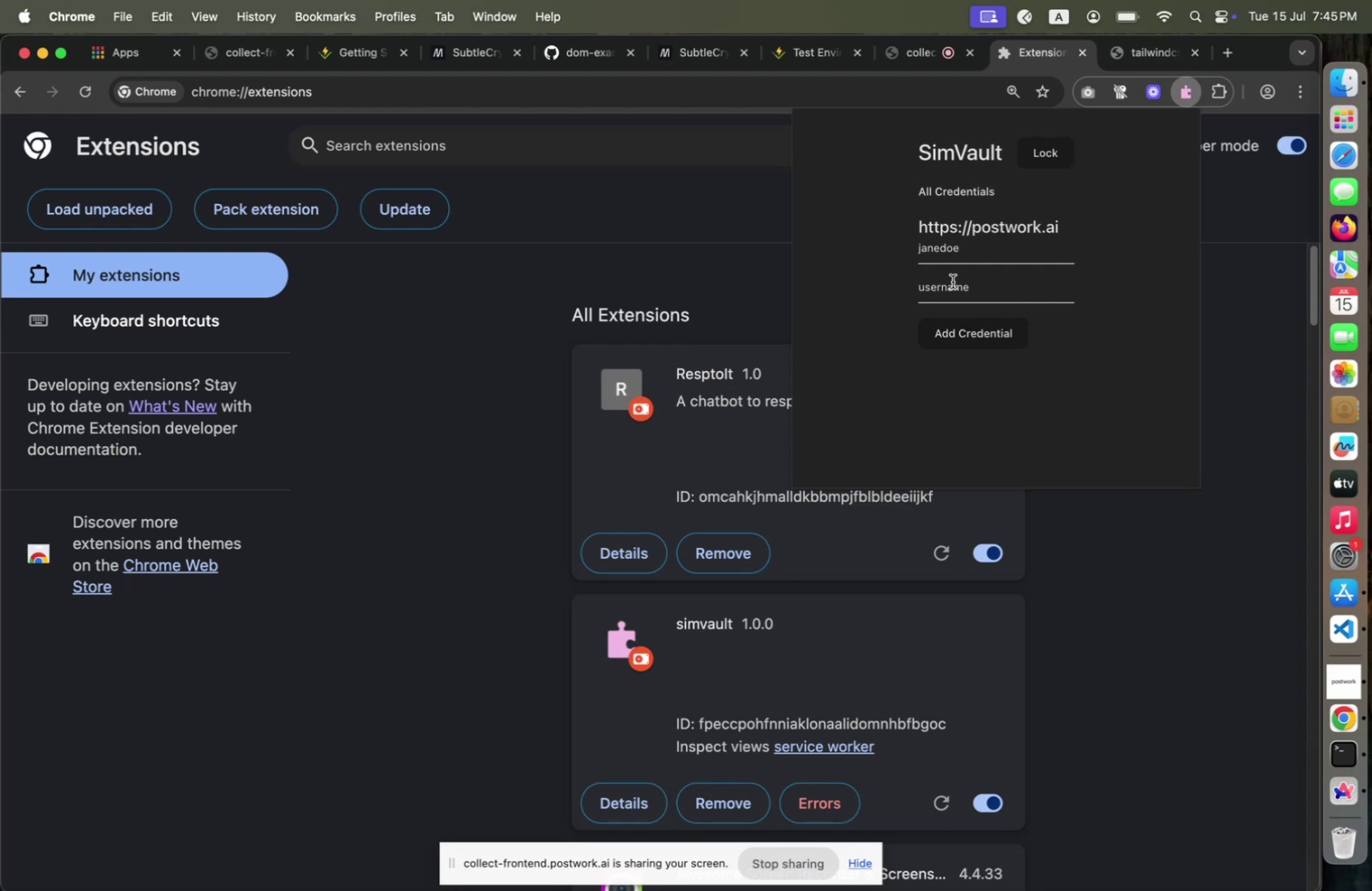 
wait(5.1)
 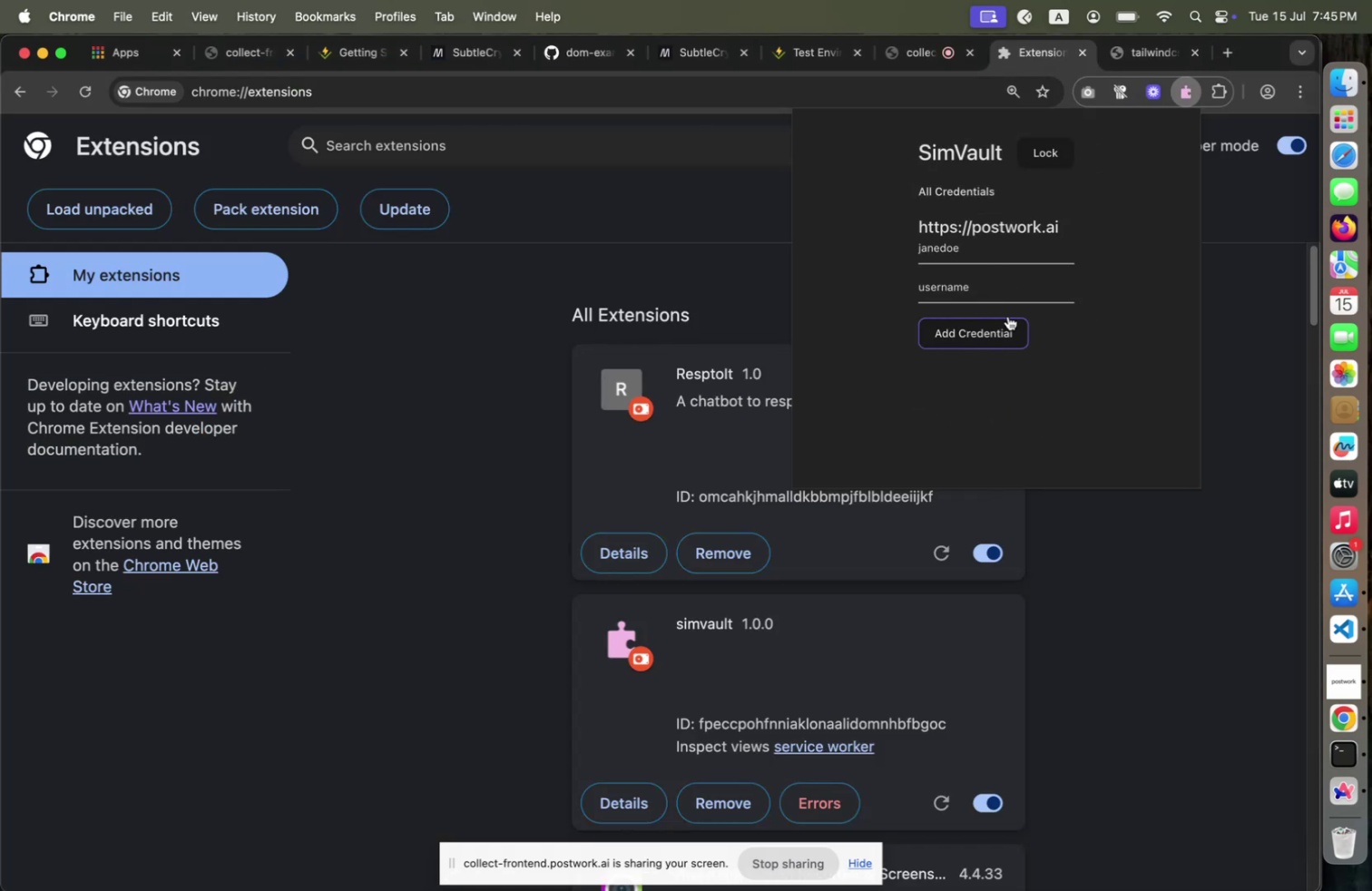 
key(Meta+CommandLeft)
 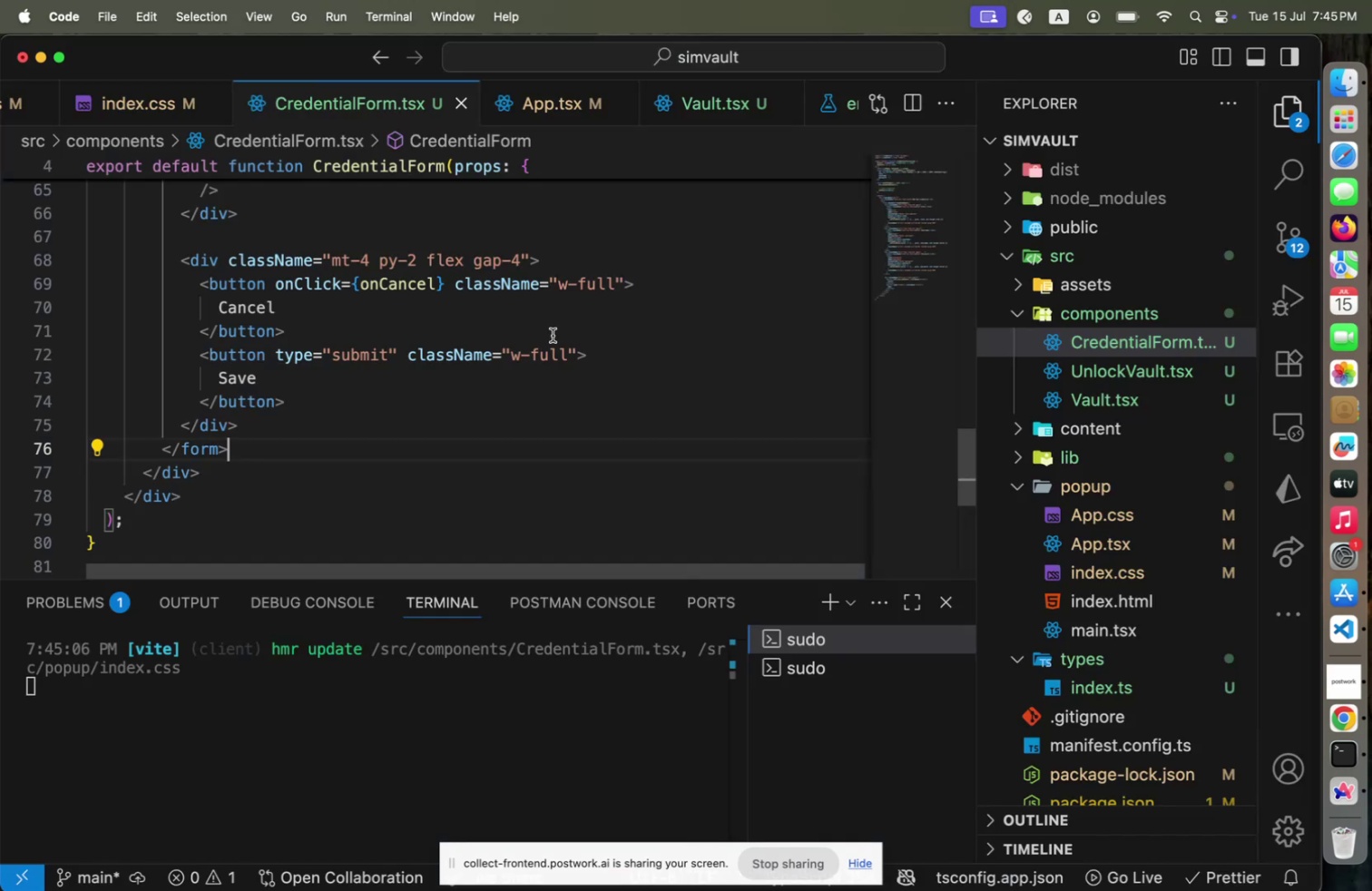 
key(Meta+Tab)
 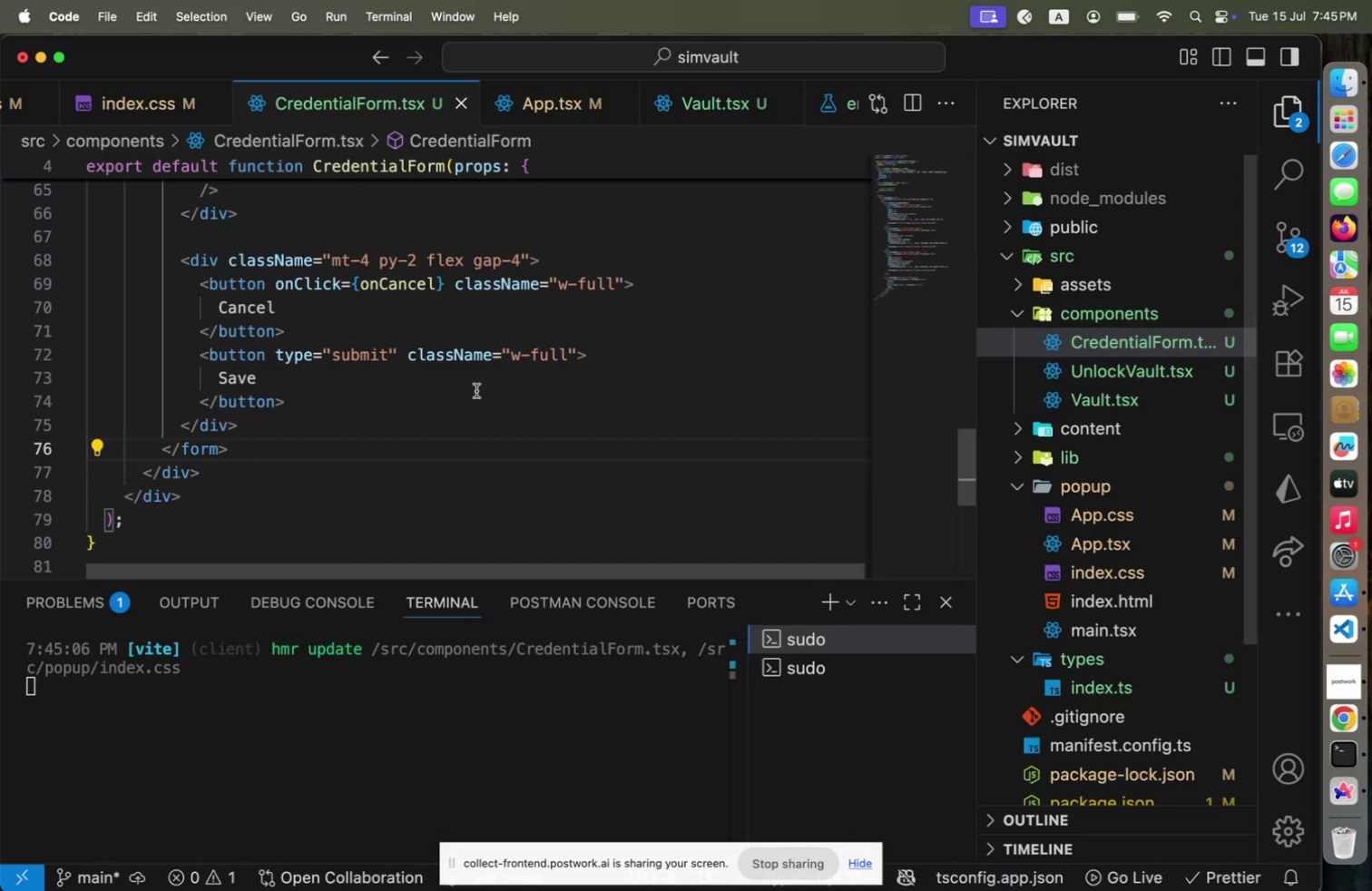 
scroll: coordinate [456, 386], scroll_direction: up, amount: 17.0
 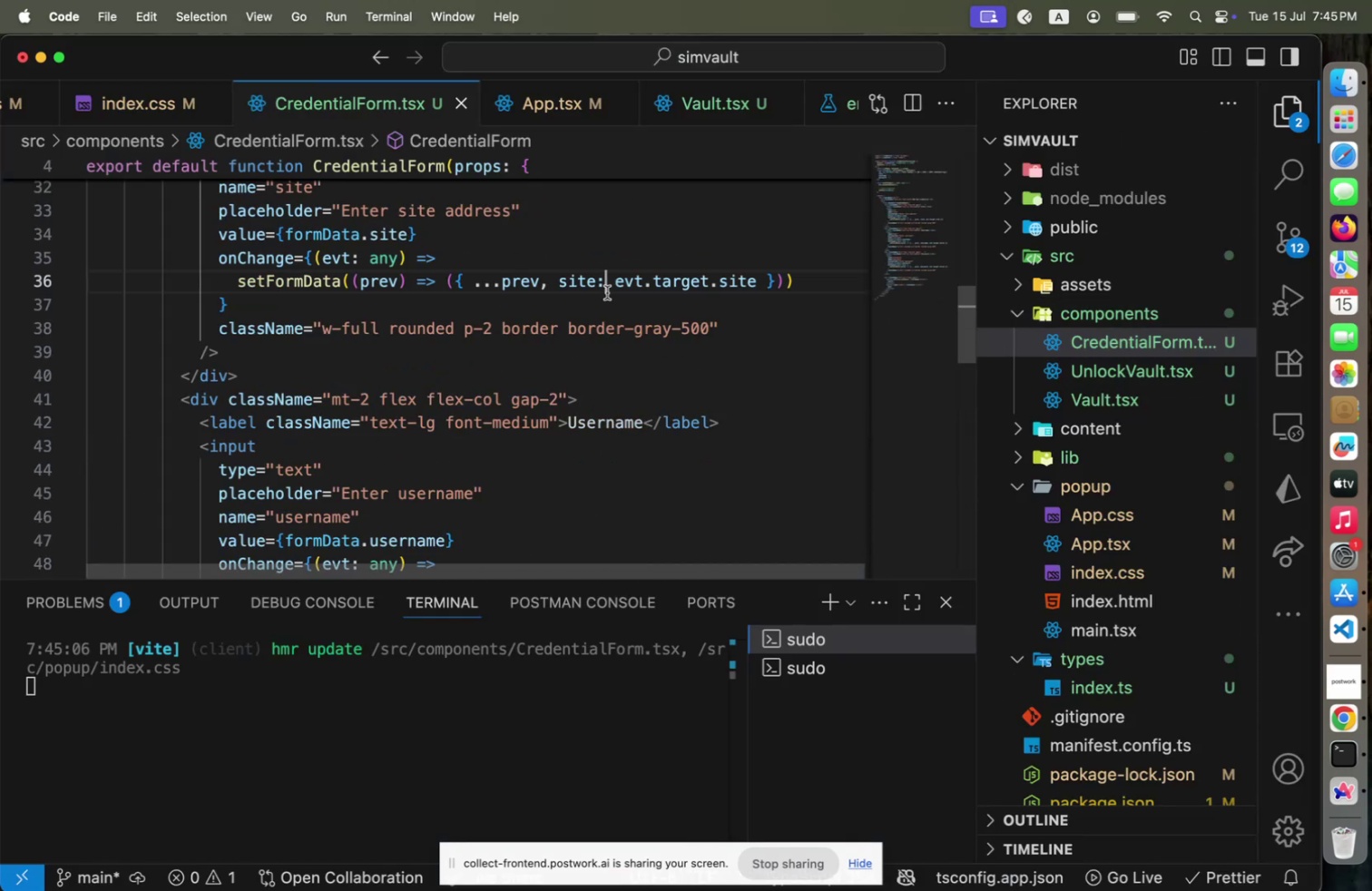 
left_click([607, 292])
 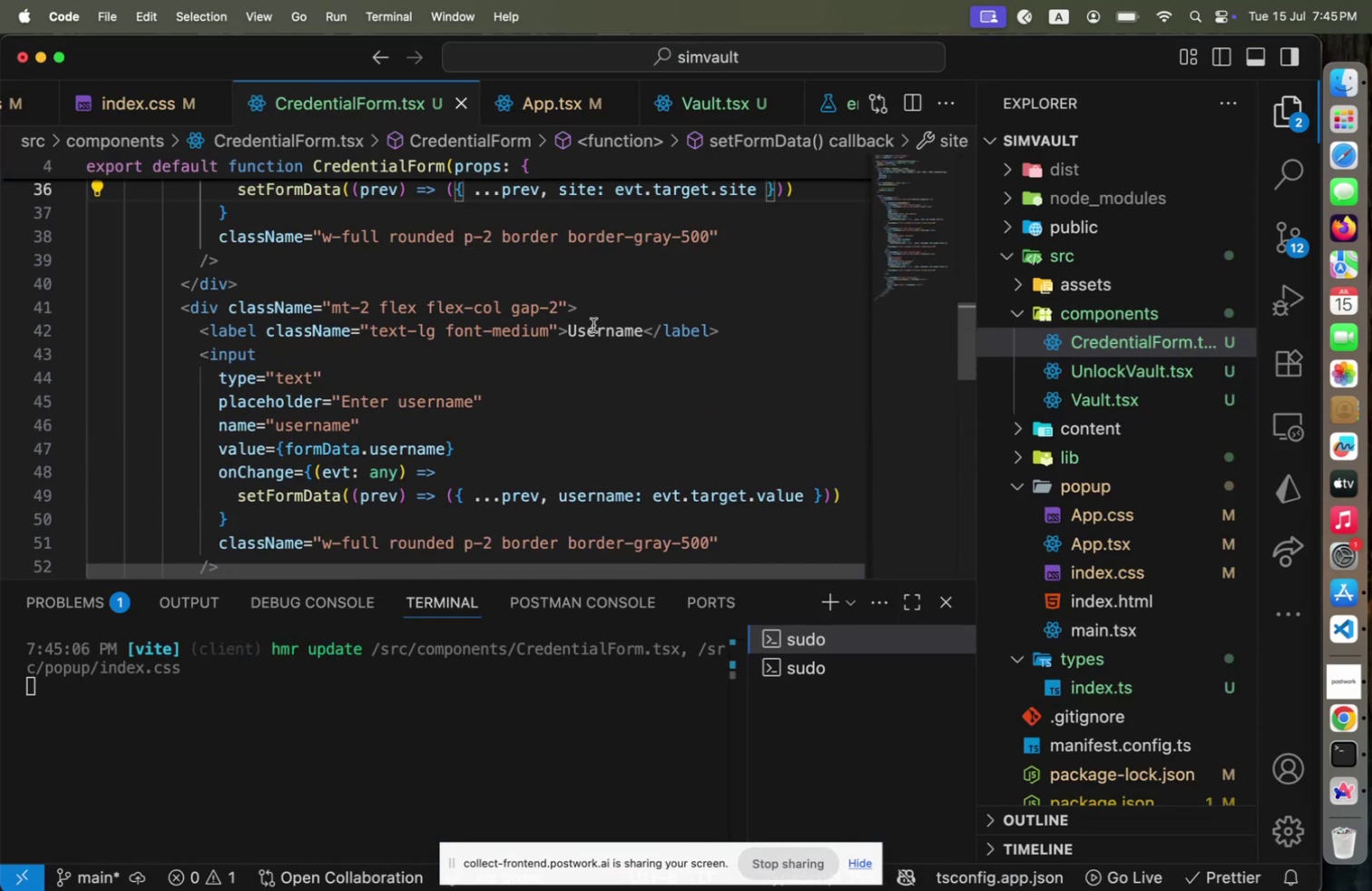 
scroll: coordinate [598, 322], scroll_direction: down, amount: 9.0
 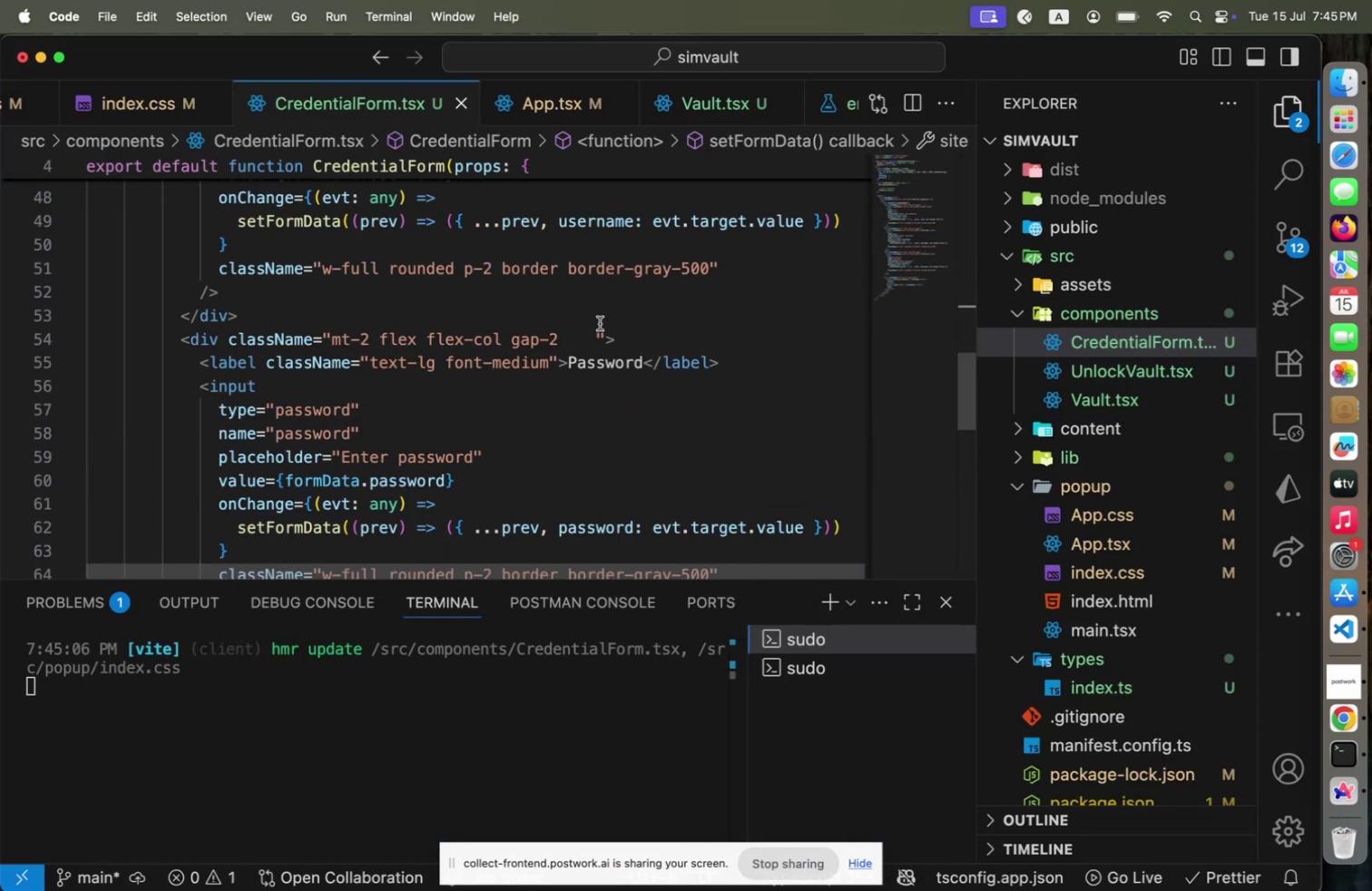 
scroll: coordinate [601, 324], scroll_direction: up, amount: 9.0
 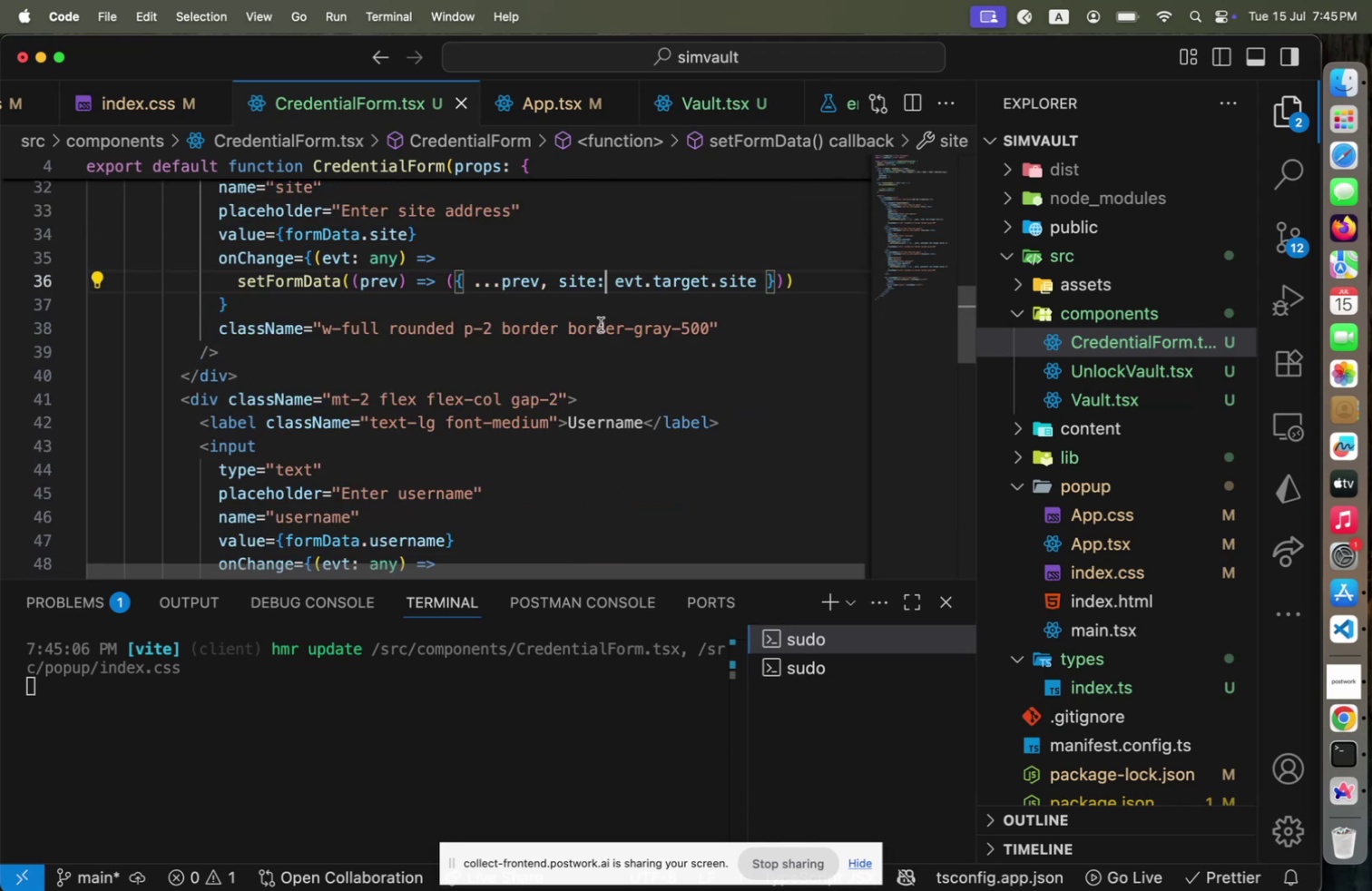 
scroll: coordinate [602, 324], scroll_direction: down, amount: 3.0
 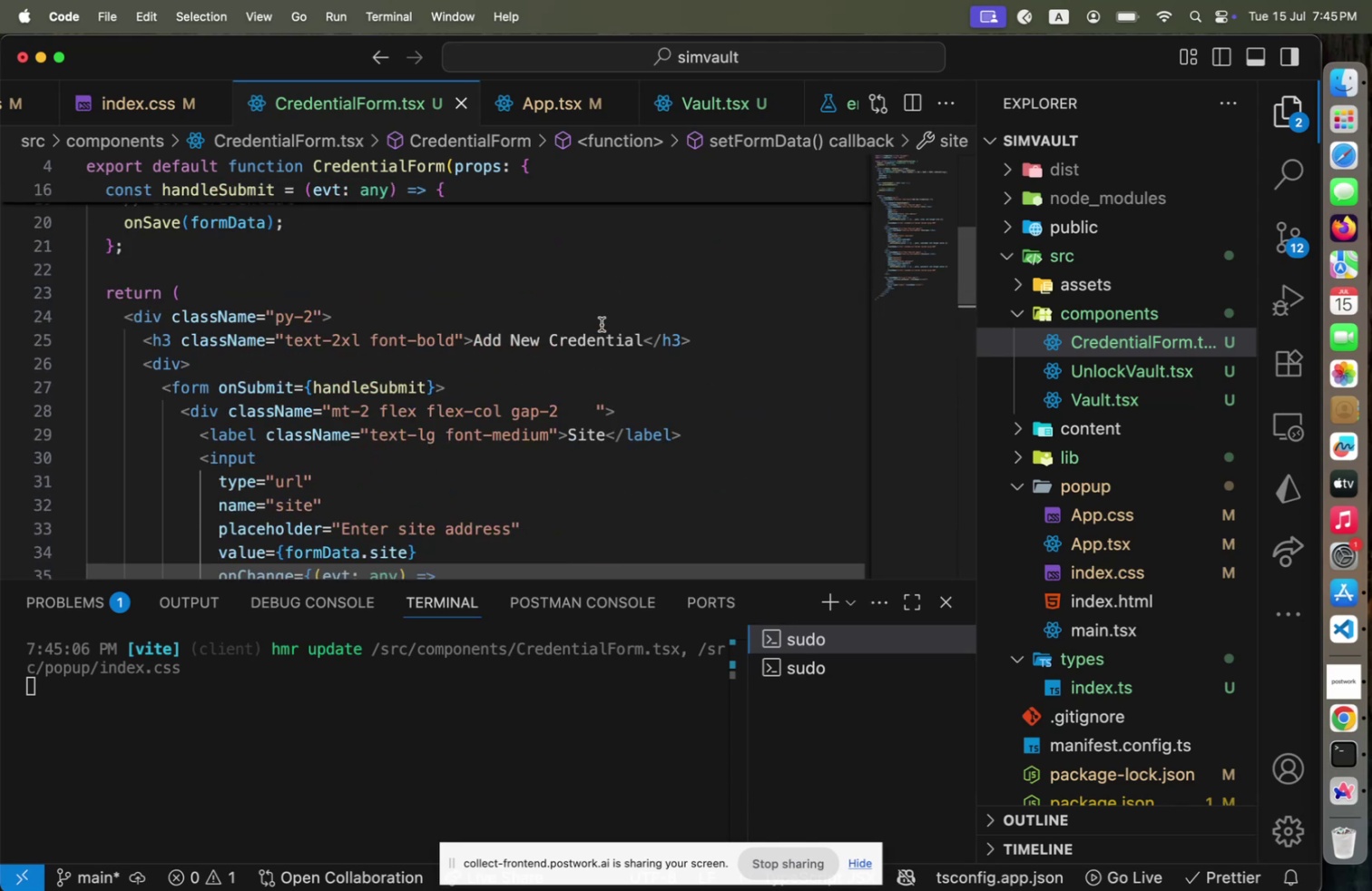 
scroll: coordinate [602, 324], scroll_direction: up, amount: 10.0
 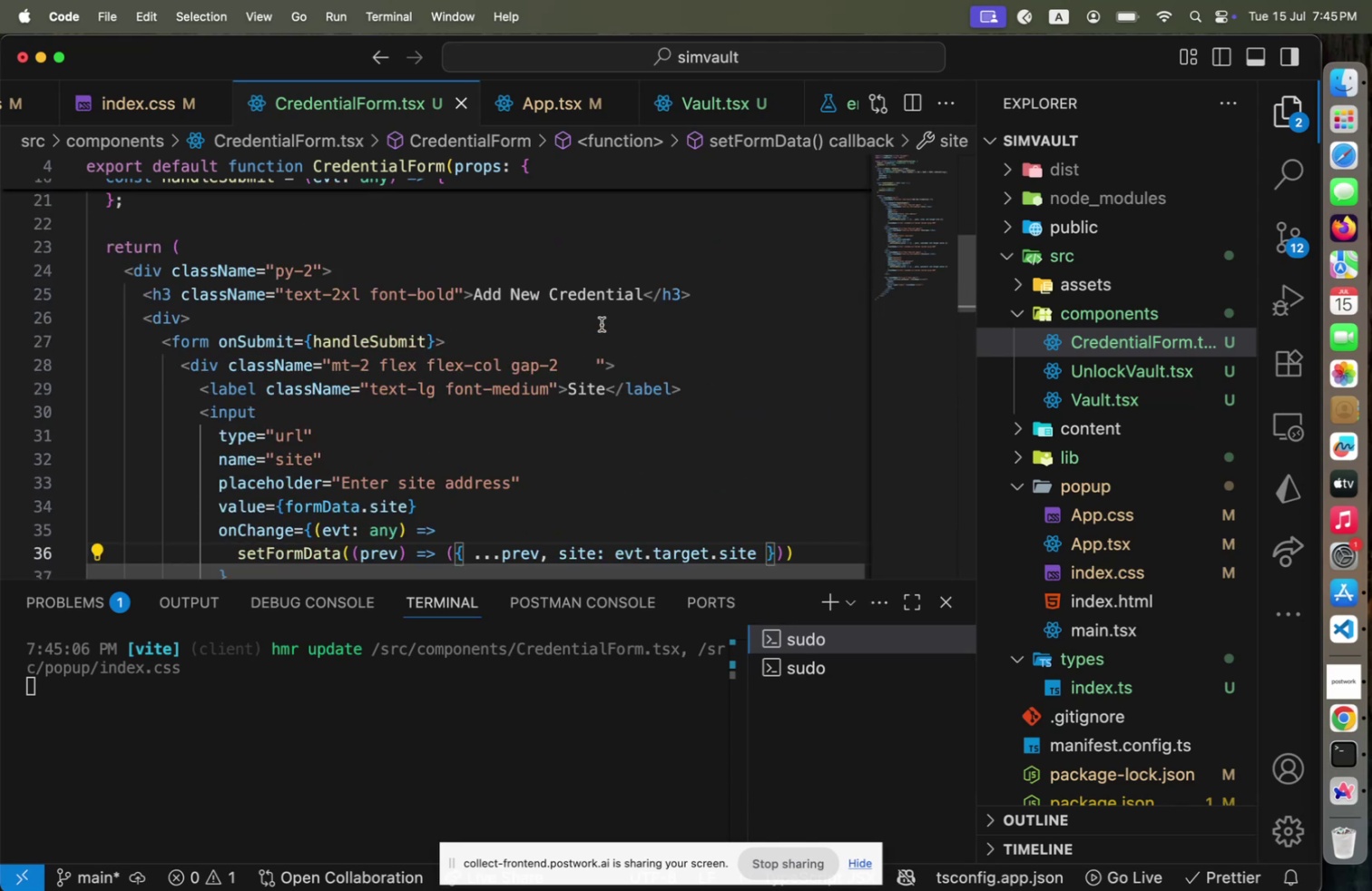 
scroll: coordinate [602, 324], scroll_direction: down, amount: 2.0
 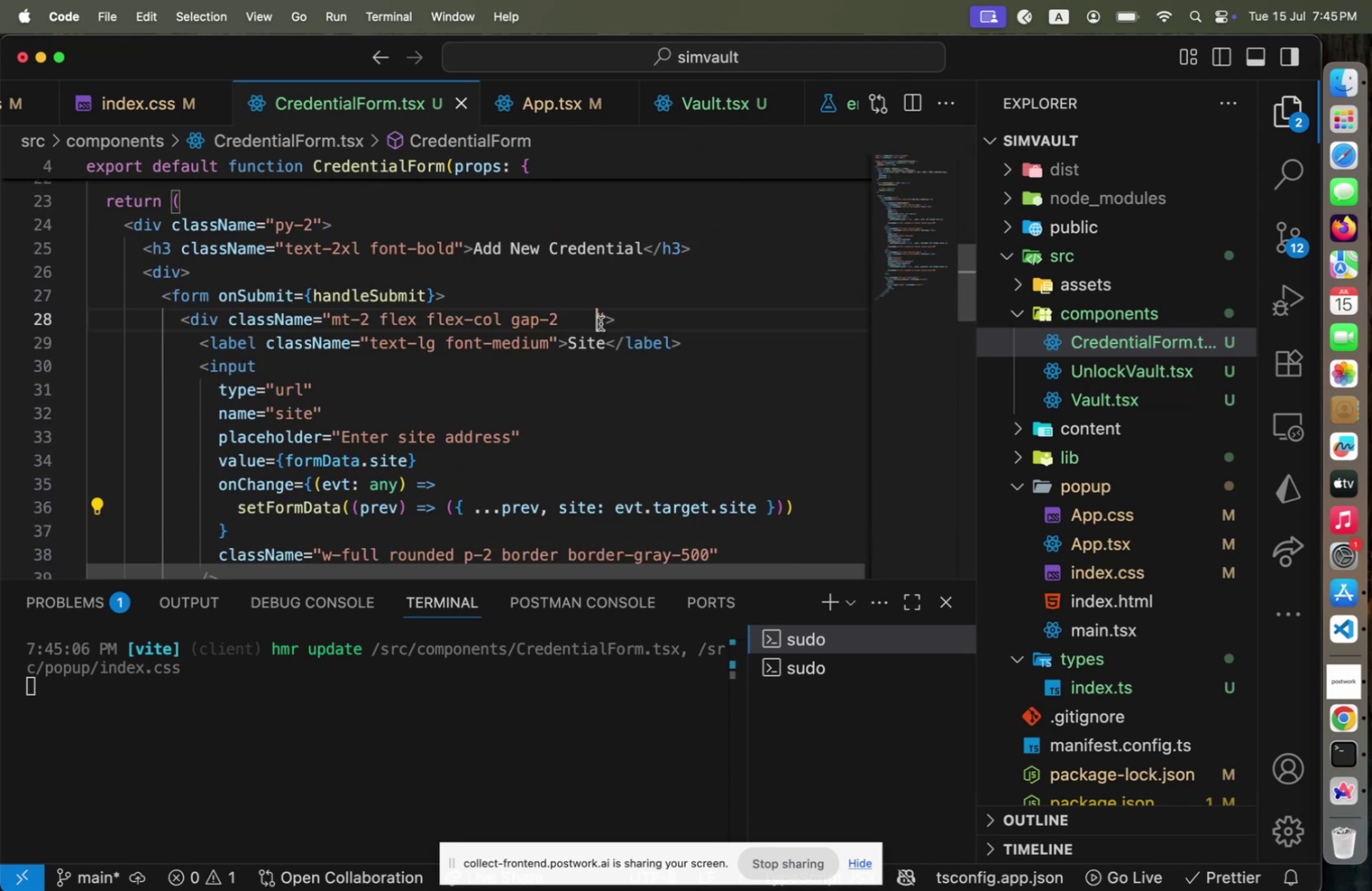 
left_click([601, 323])
 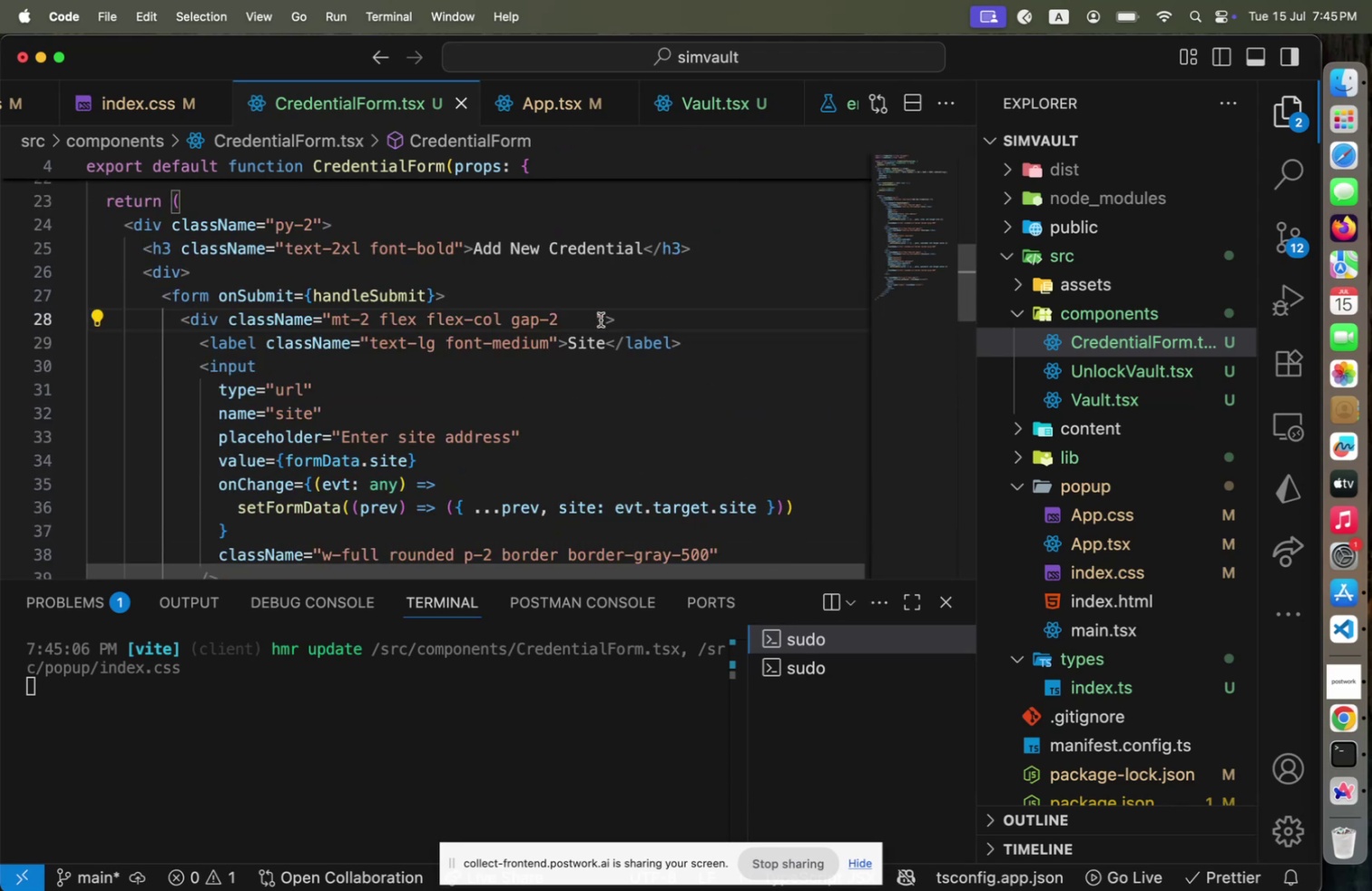 
key(Alt+Shift+F)
 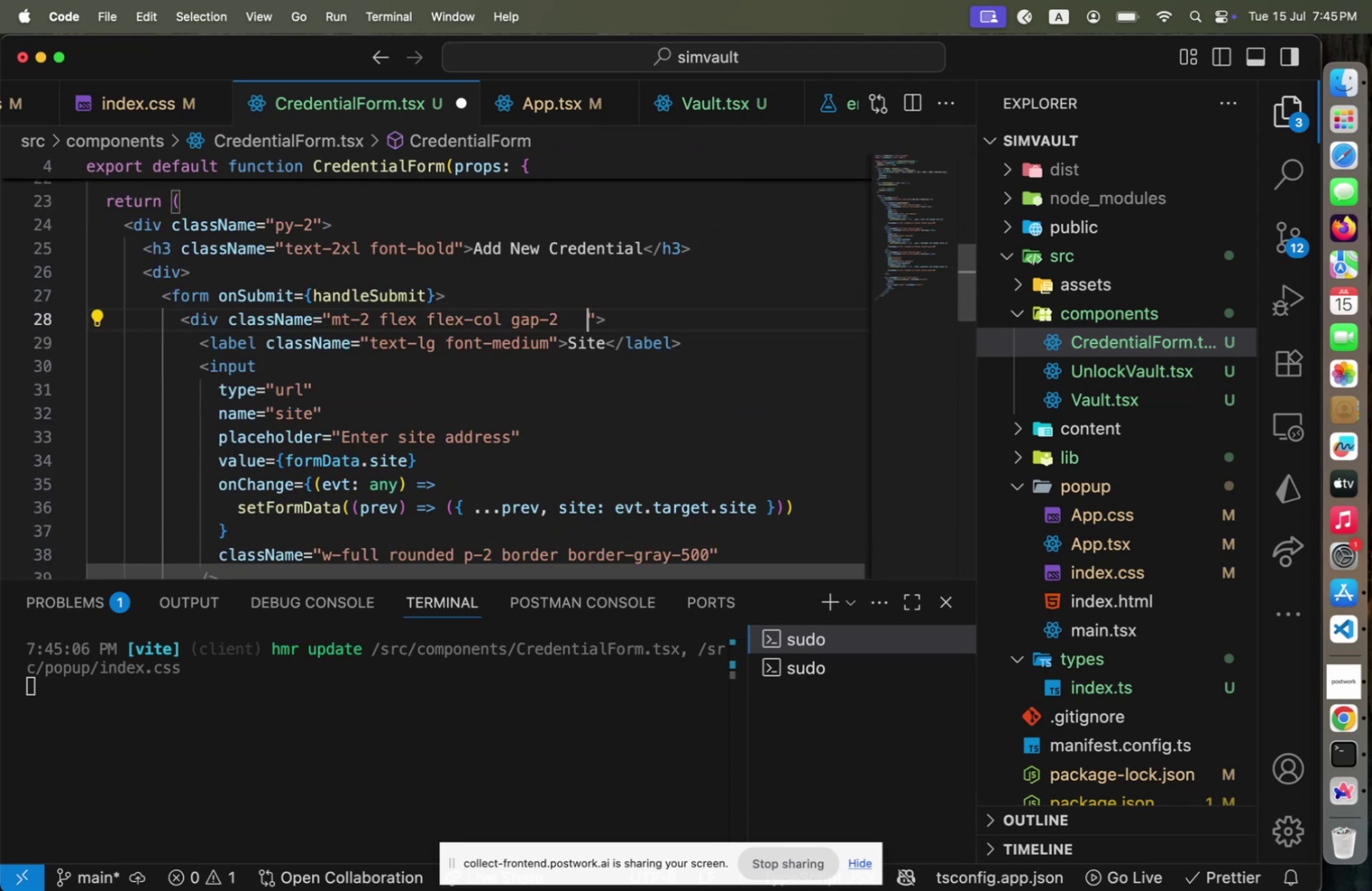 
key(Backspace)
 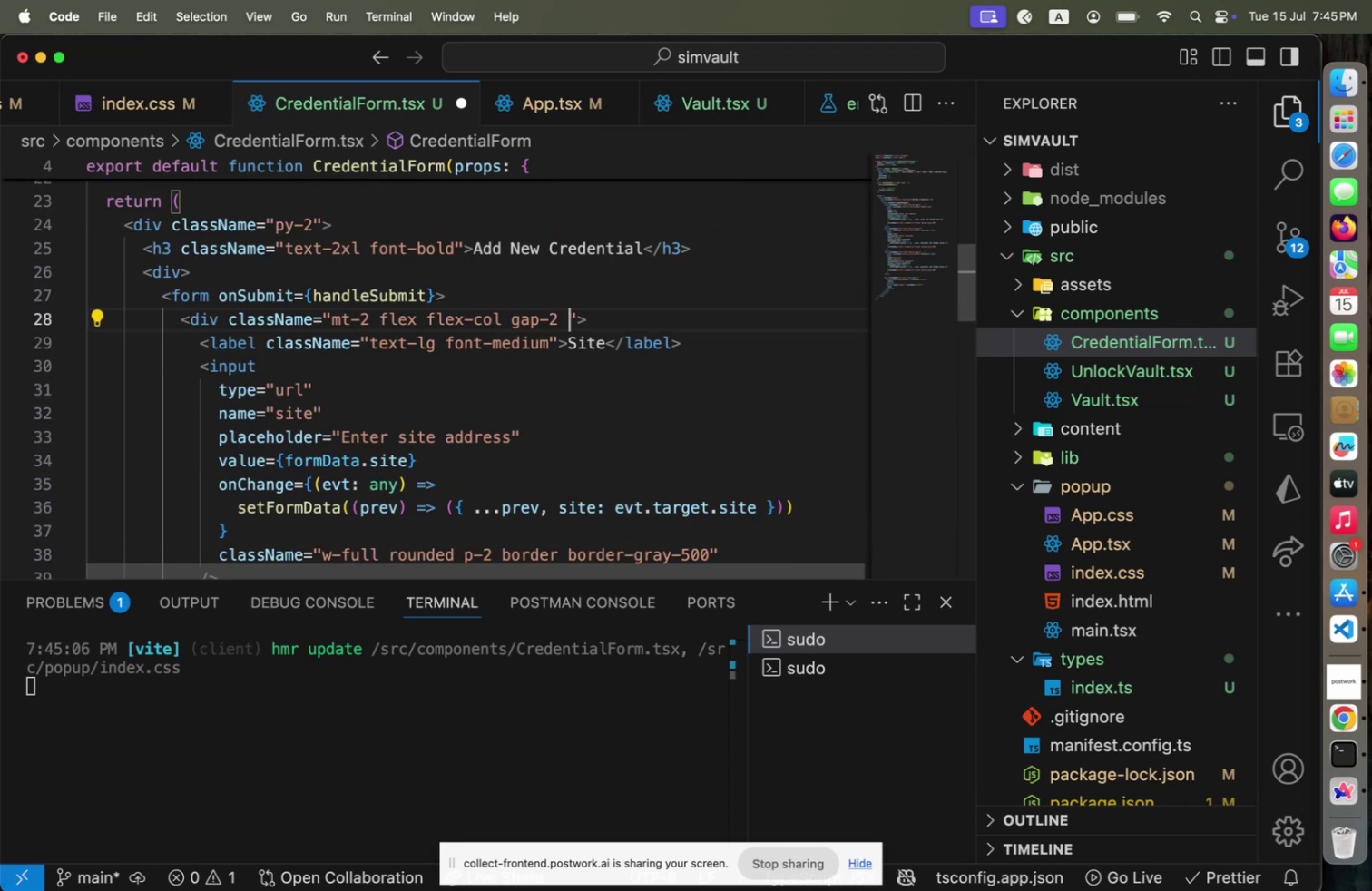 
key(Backspace)
 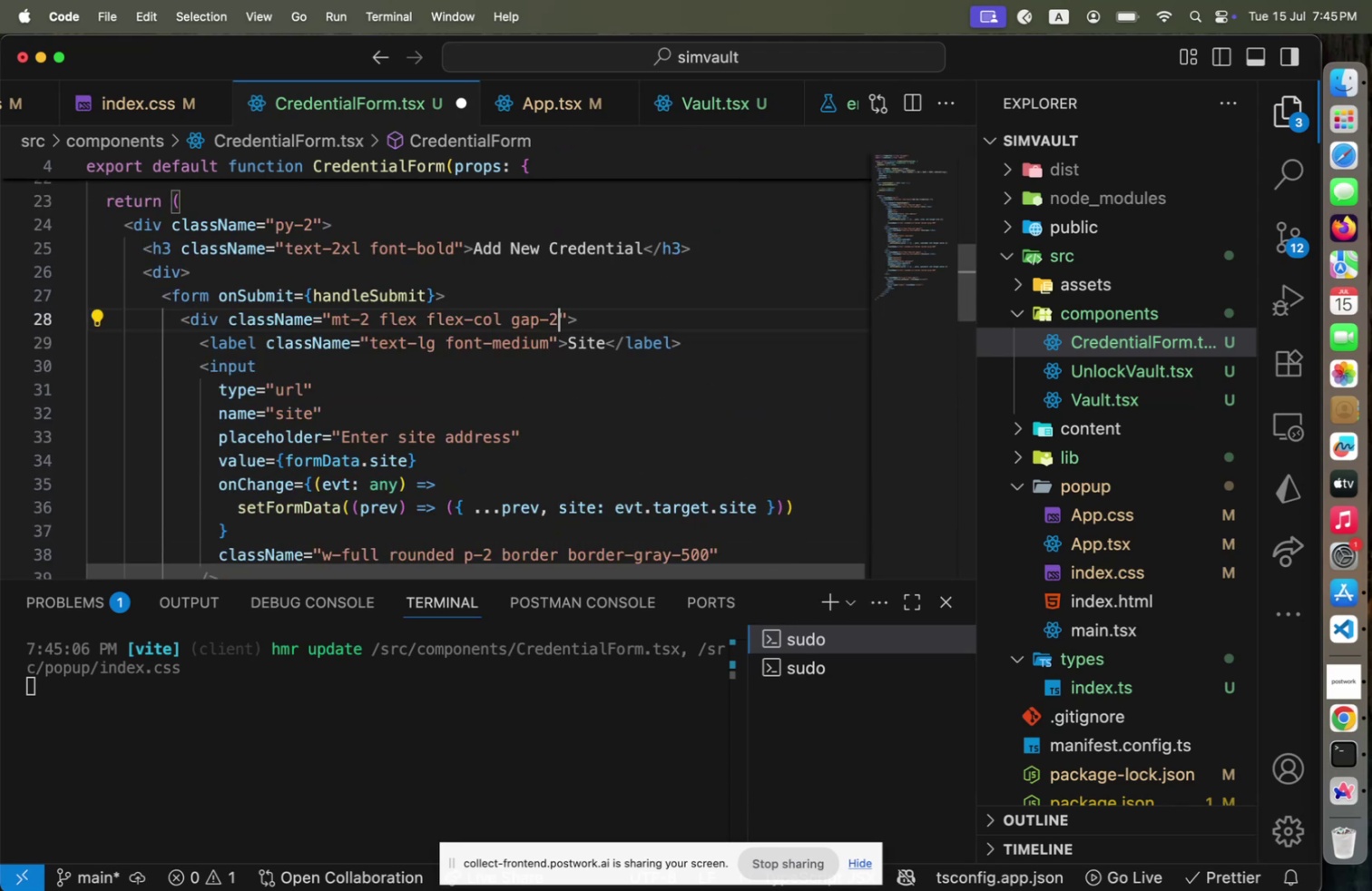 
key(Backspace)
 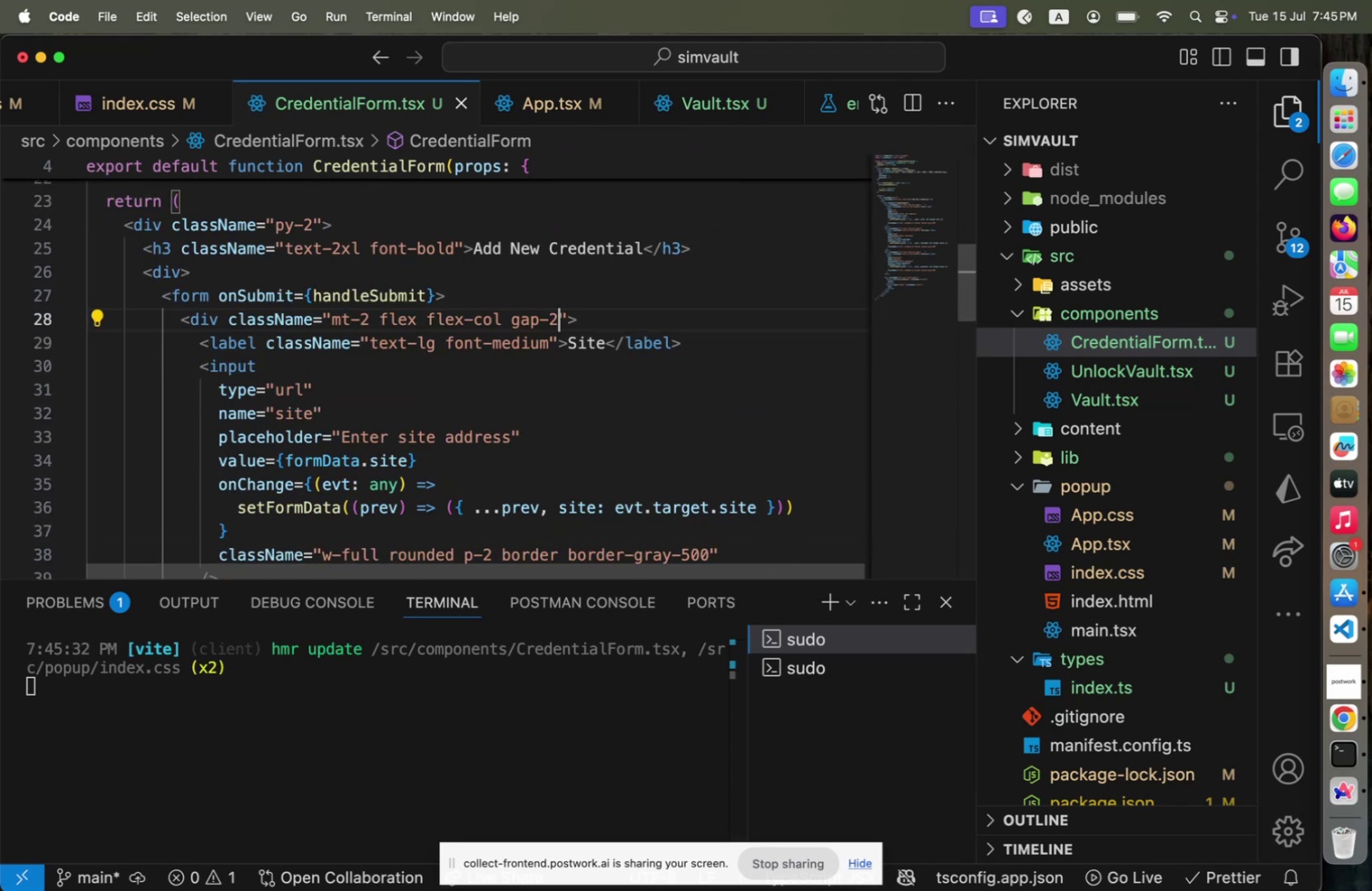 
key(Backspace)
 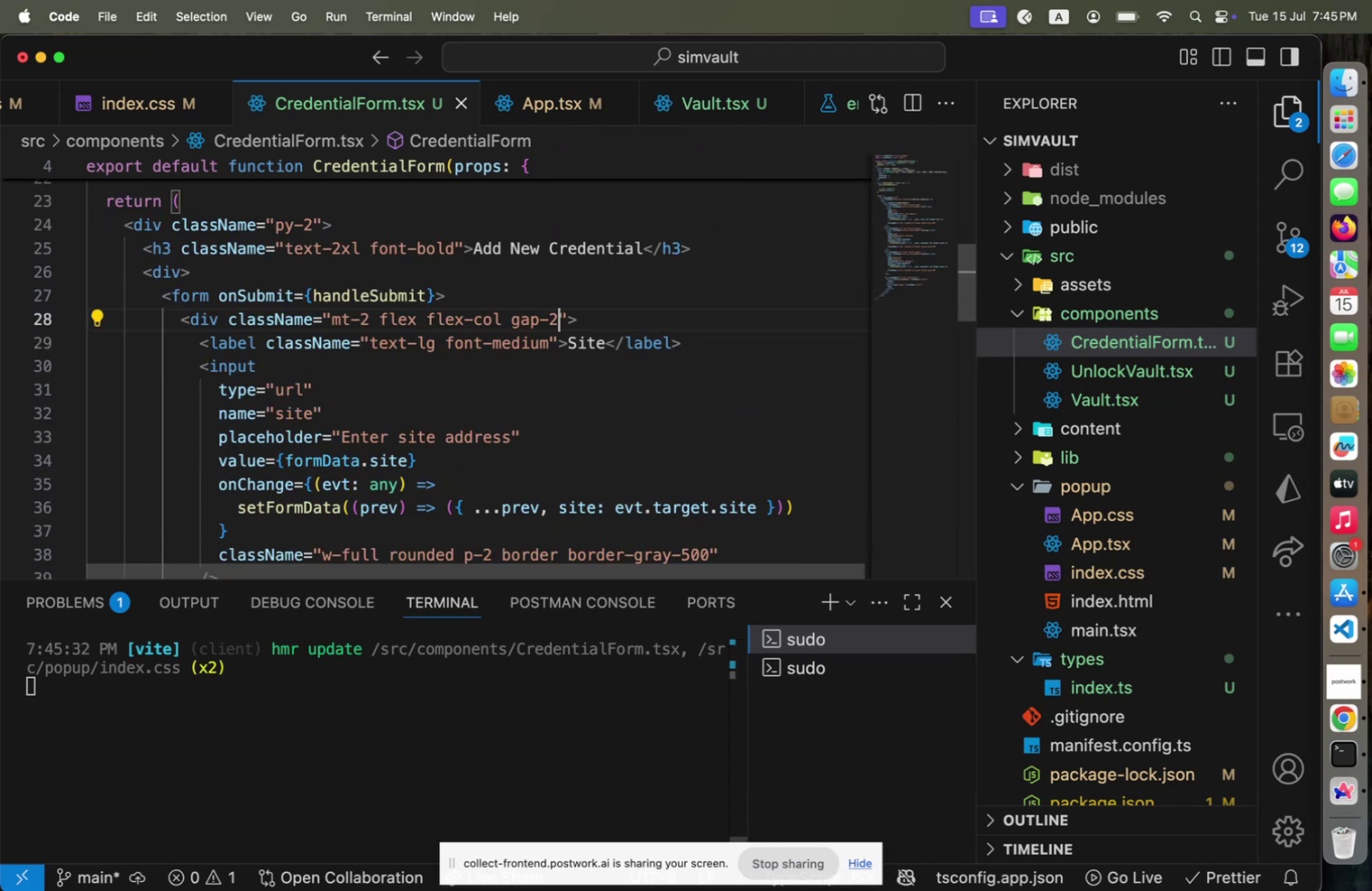 
key(Meta+CommandLeft)
 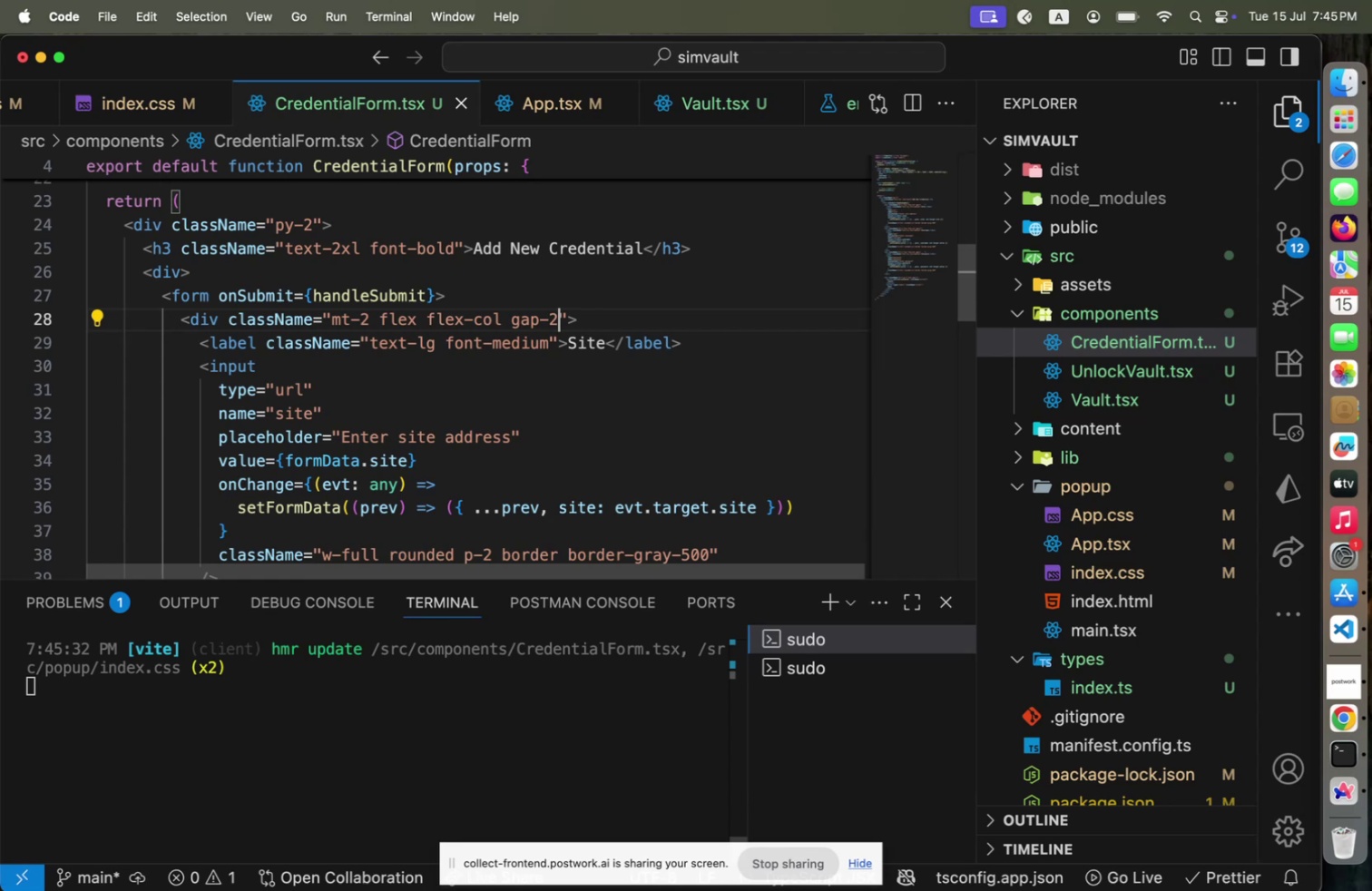 
key(Meta+S)
 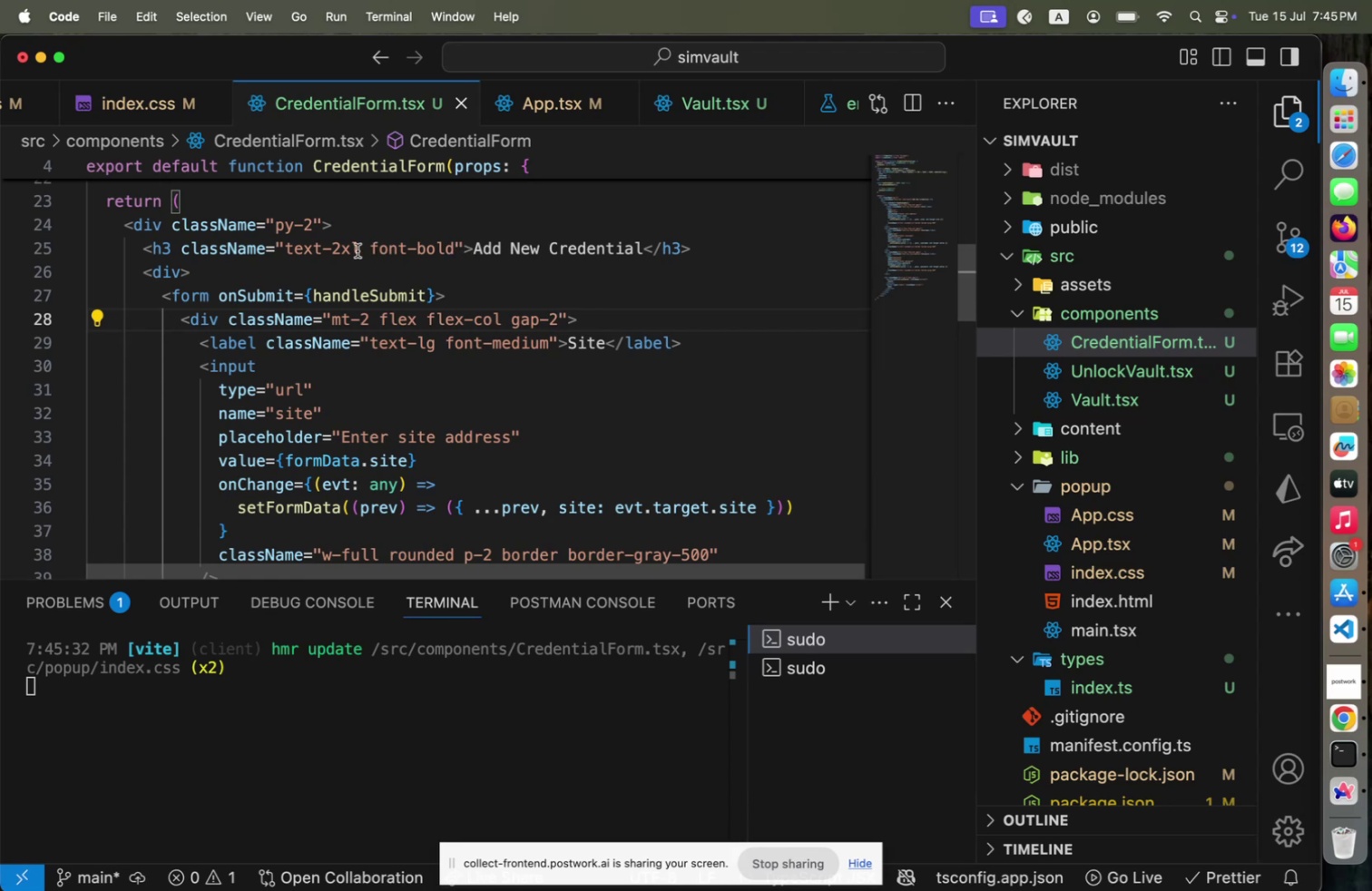 
type( text-center)
 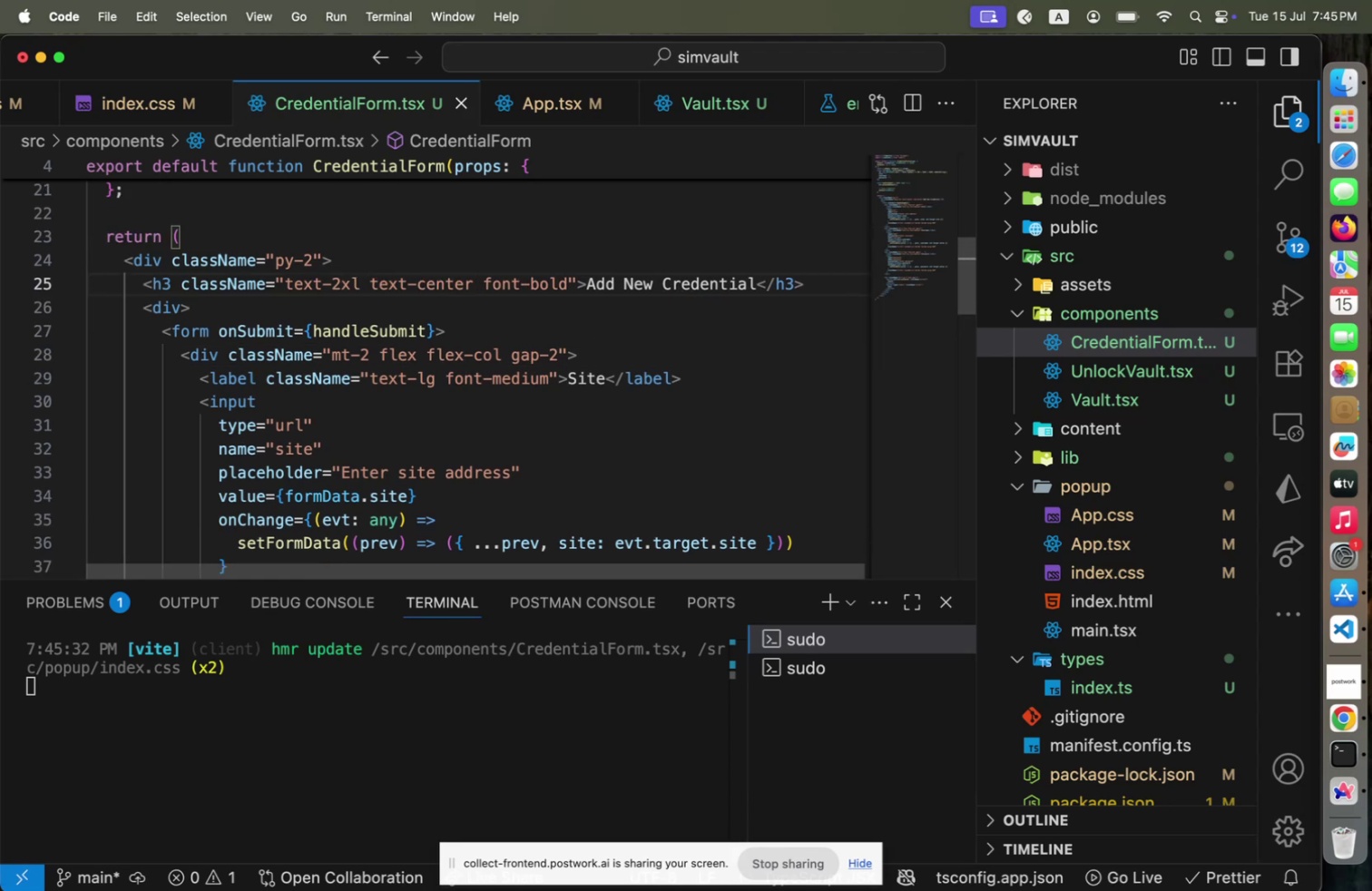 
key(Meta+CommandLeft)
 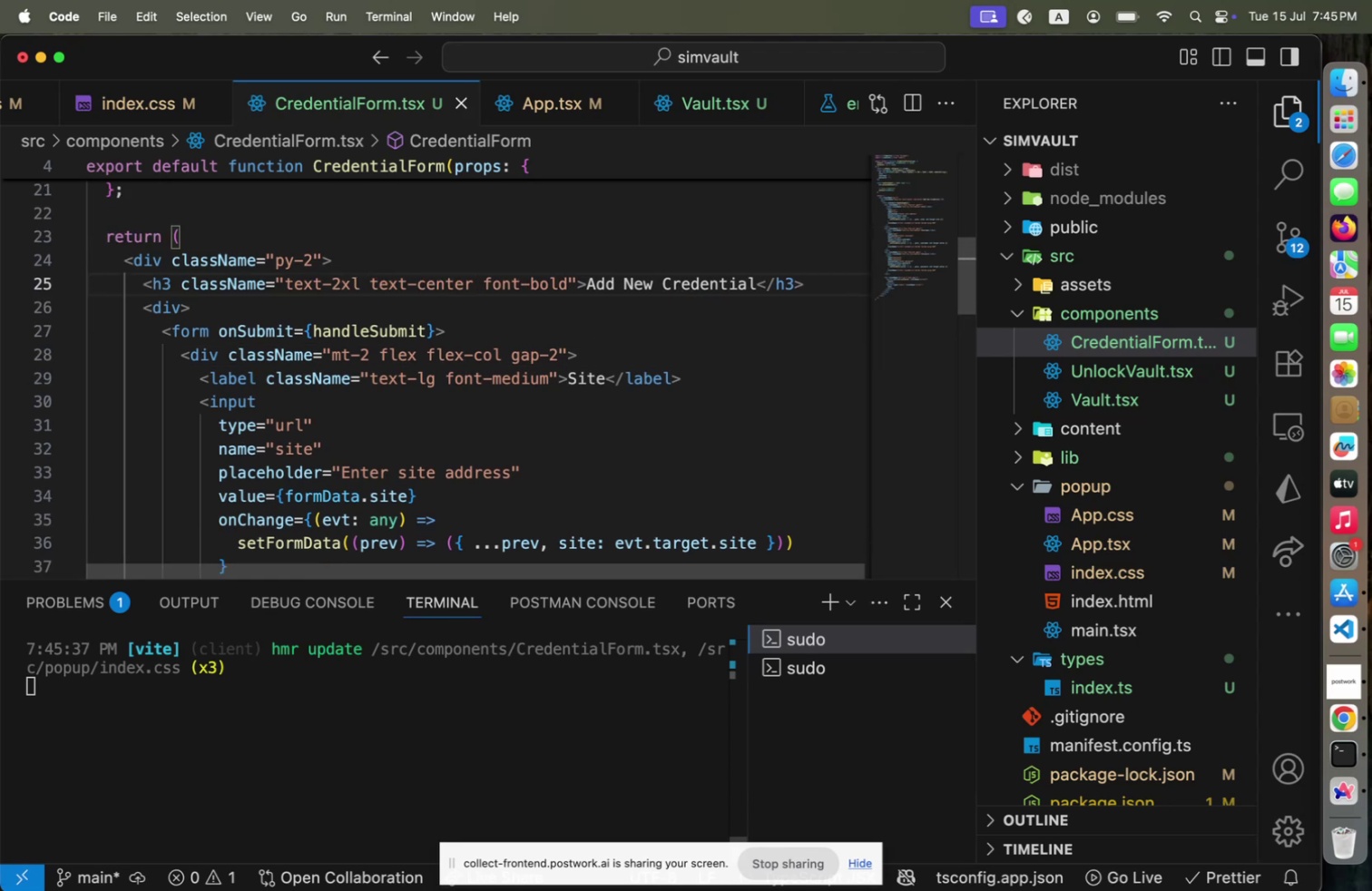 
key(Meta+S)
 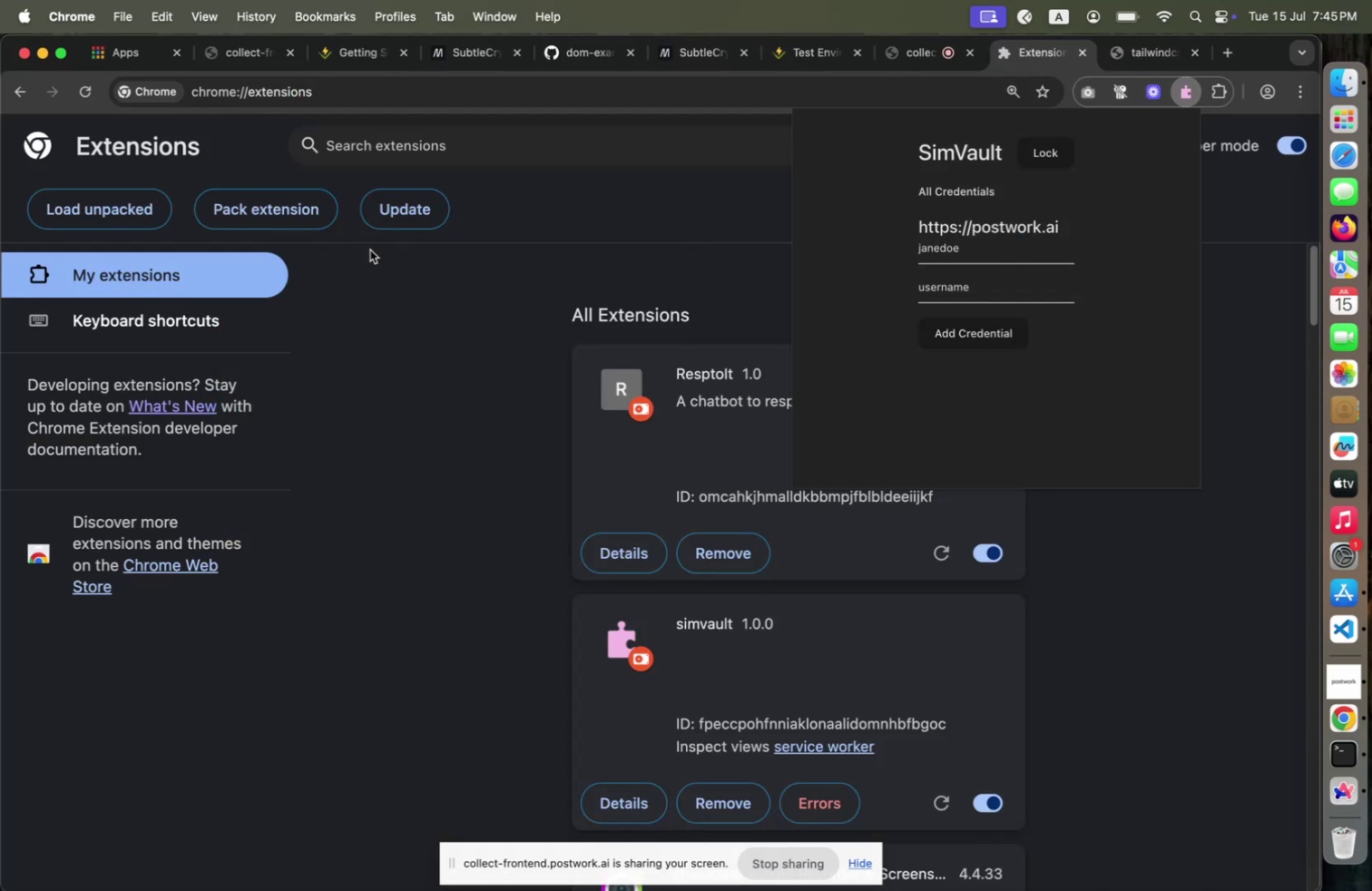 
key(Meta+CommandLeft)
 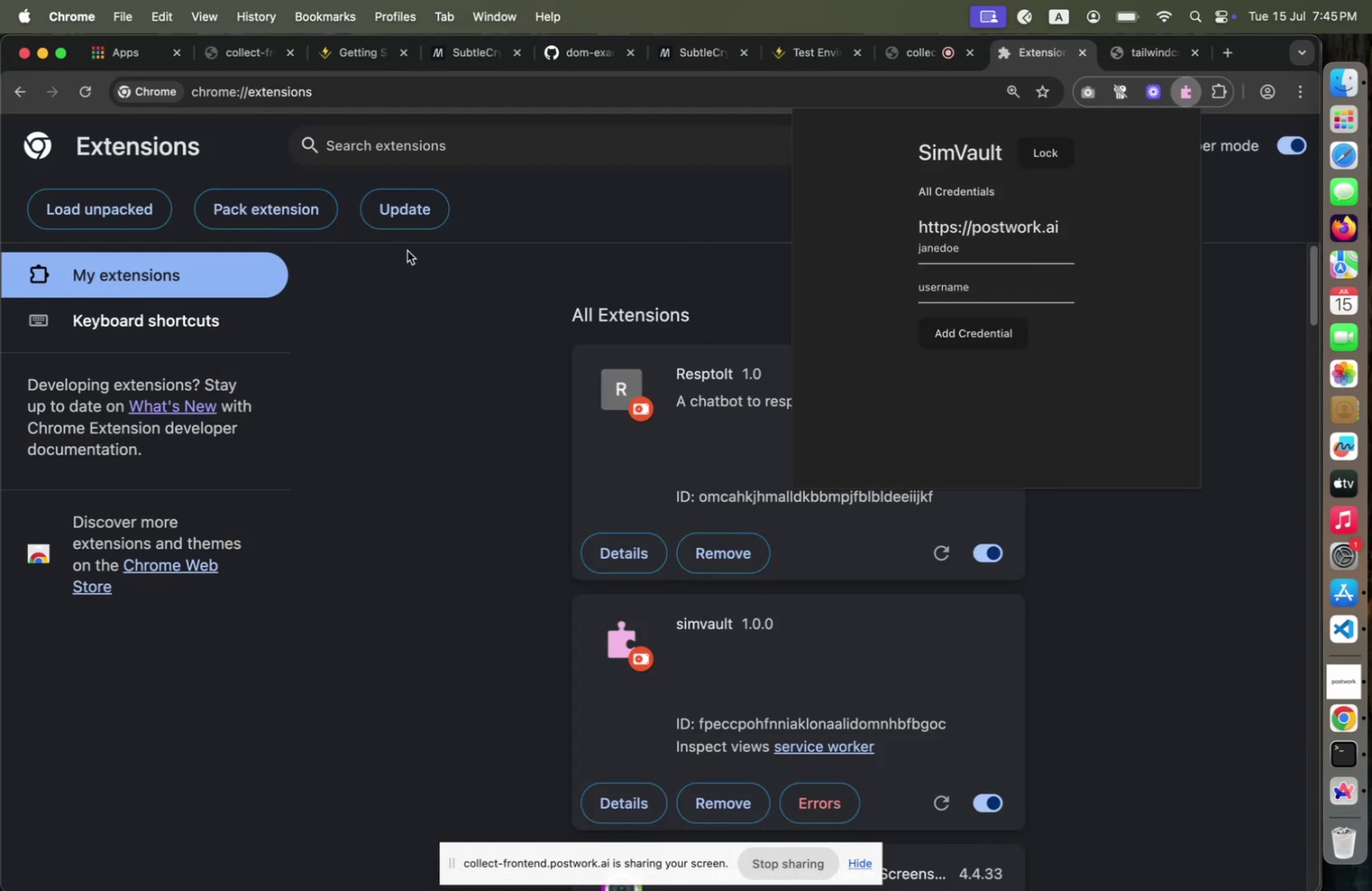 
key(Meta+Tab)
 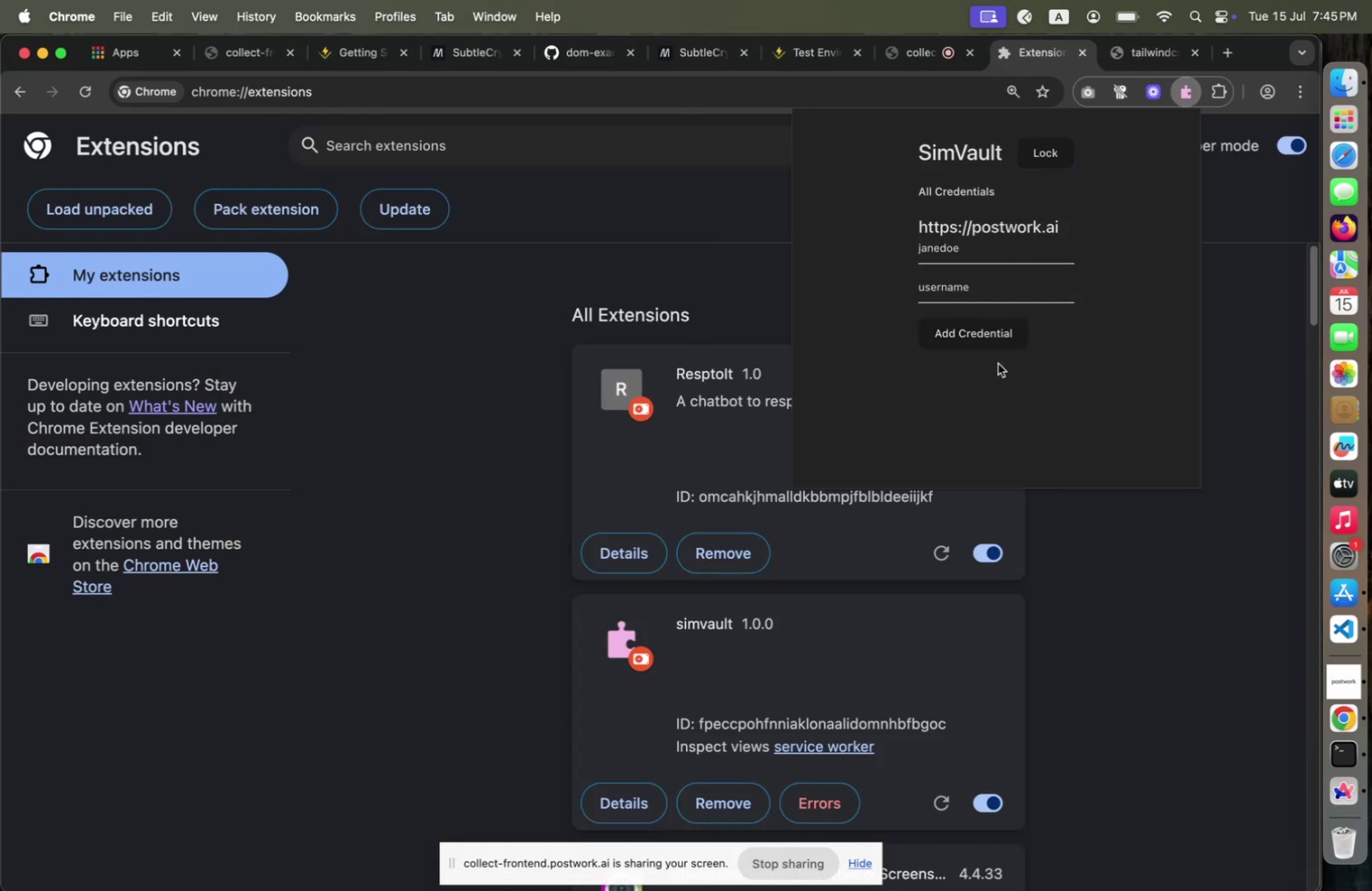 
mouse_move([965, 321])
 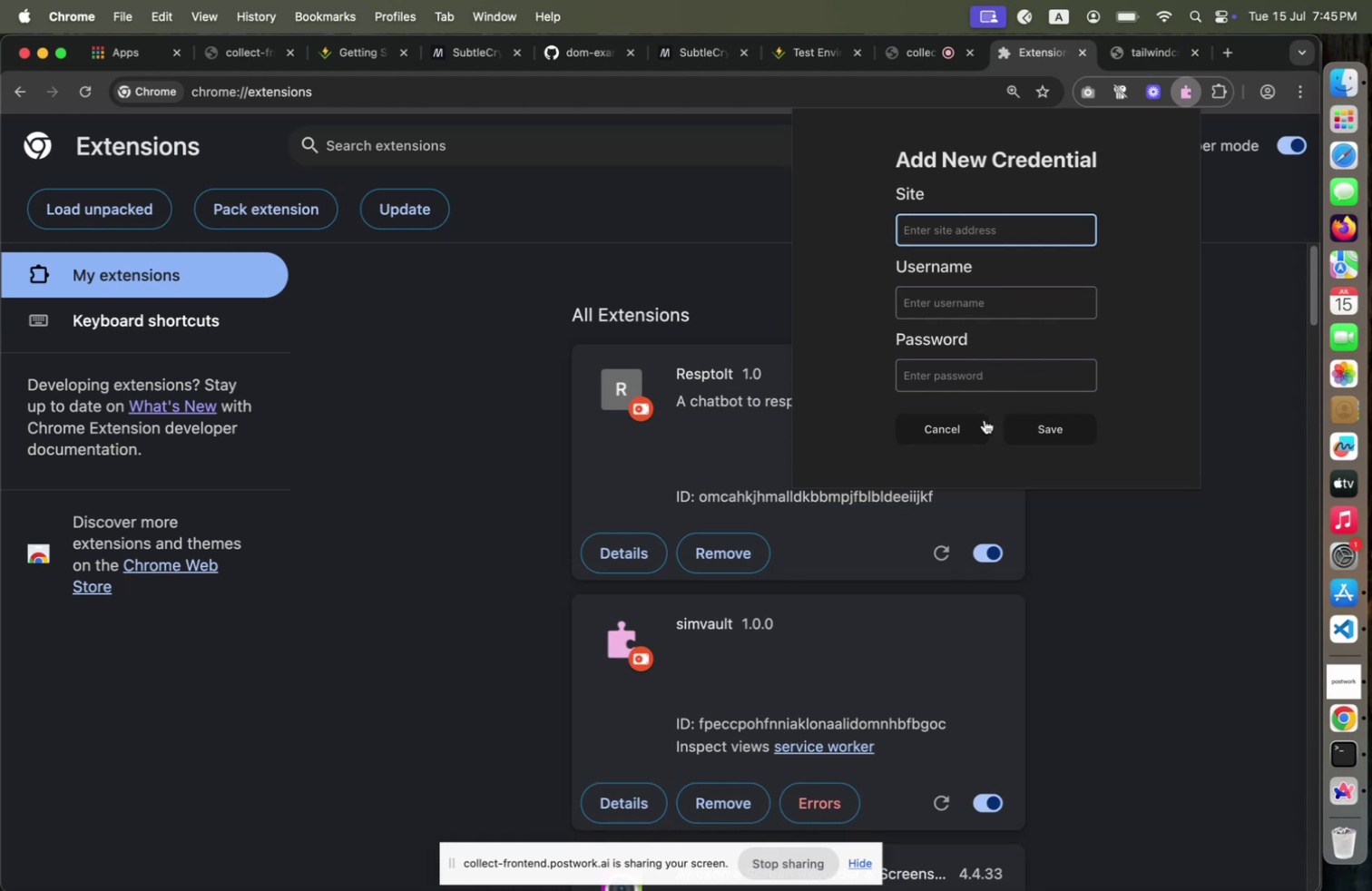 
left_click([963, 429])
 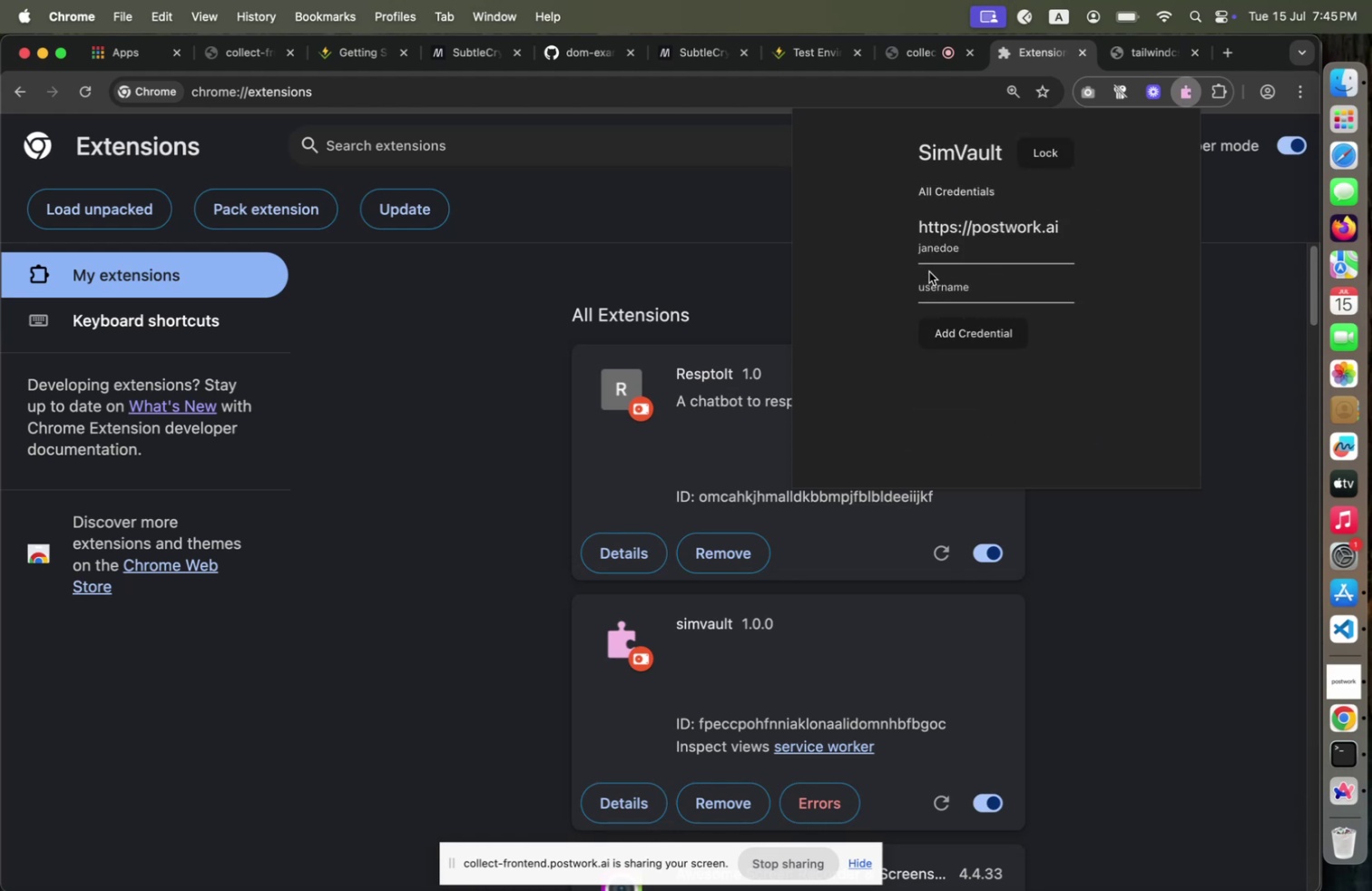 
left_click_drag(start_coordinate=[922, 269], to_coordinate=[998, 291])
 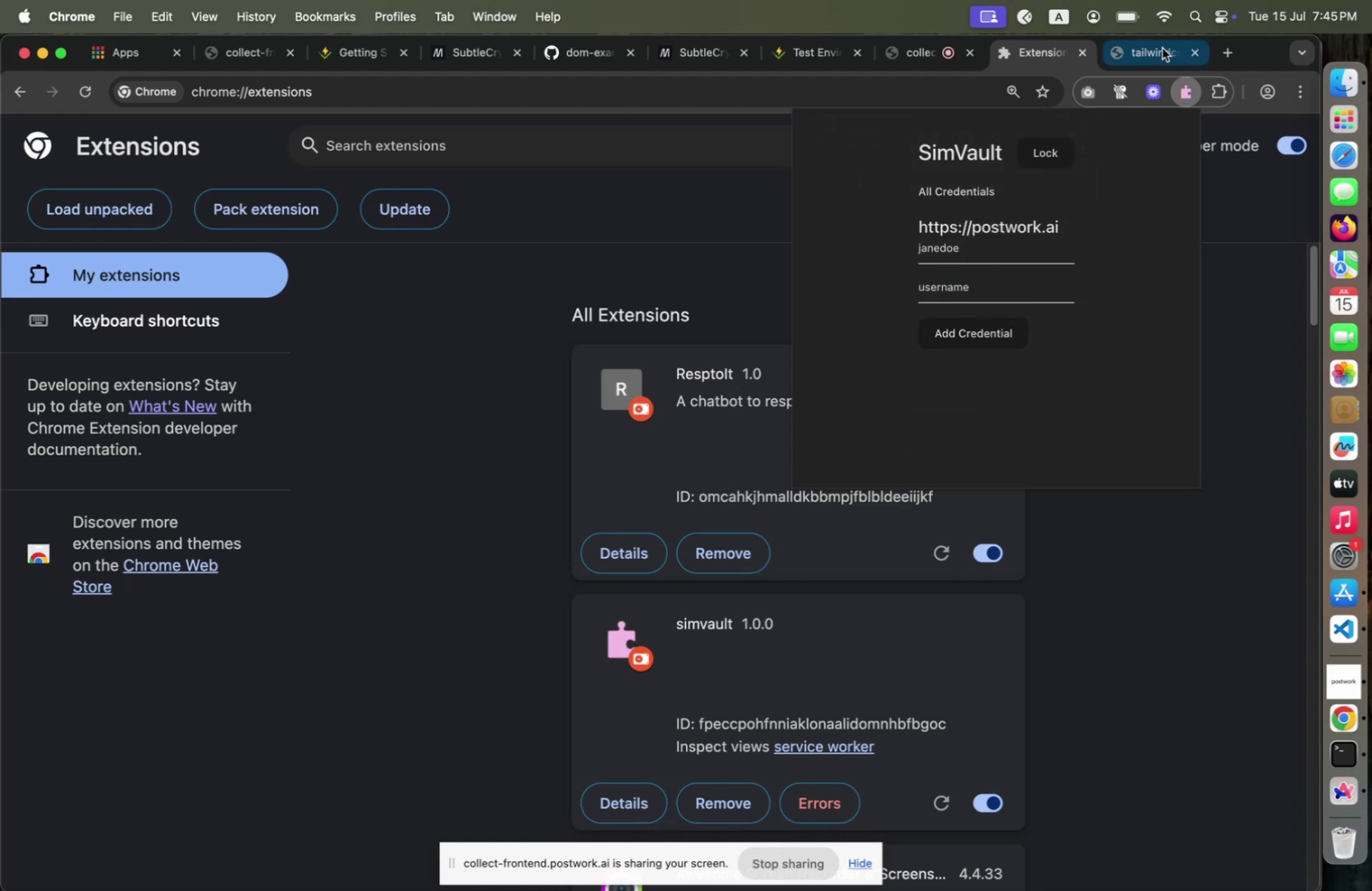 
left_click([1162, 46])
 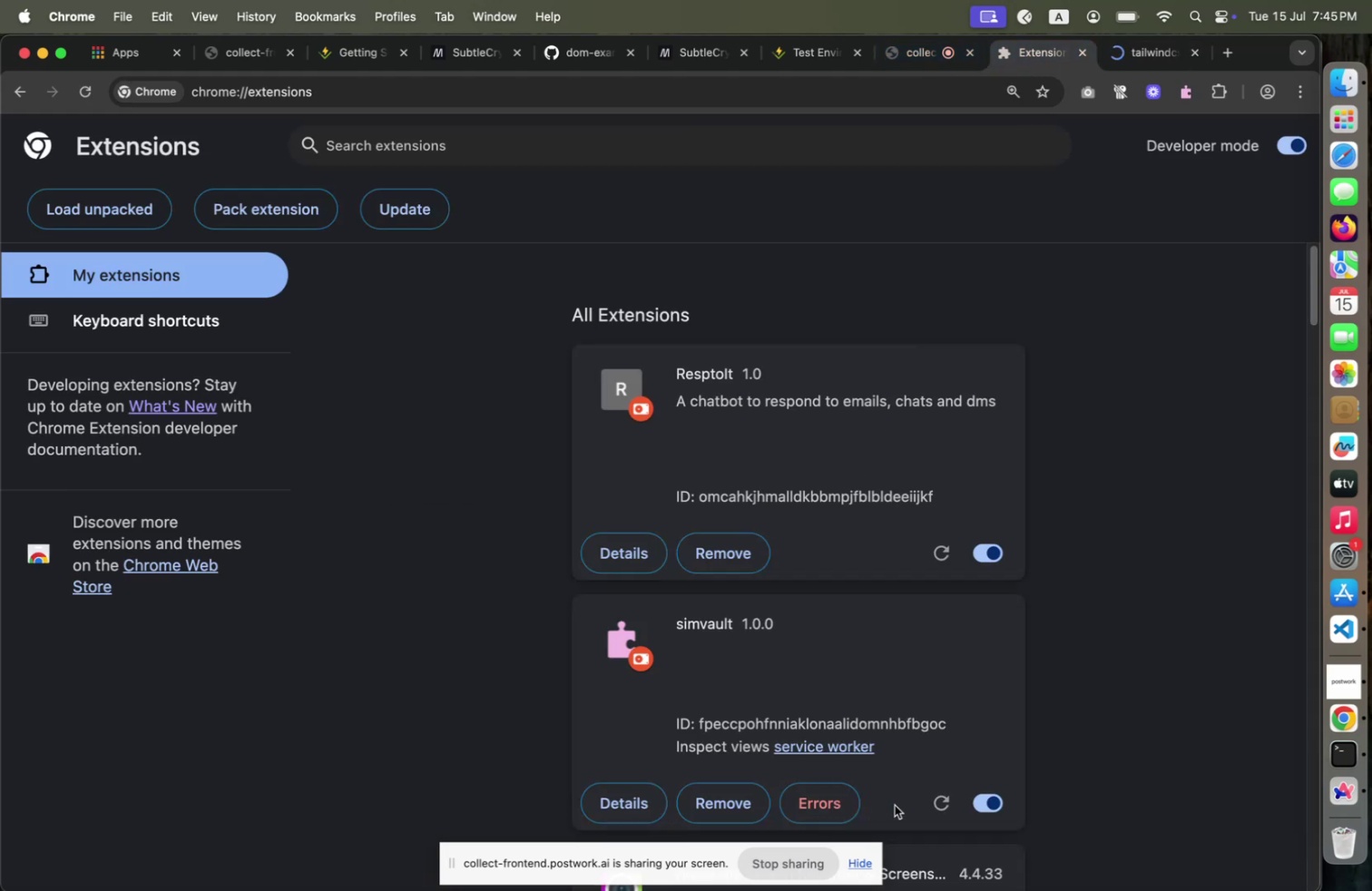 
left_click([936, 801])
 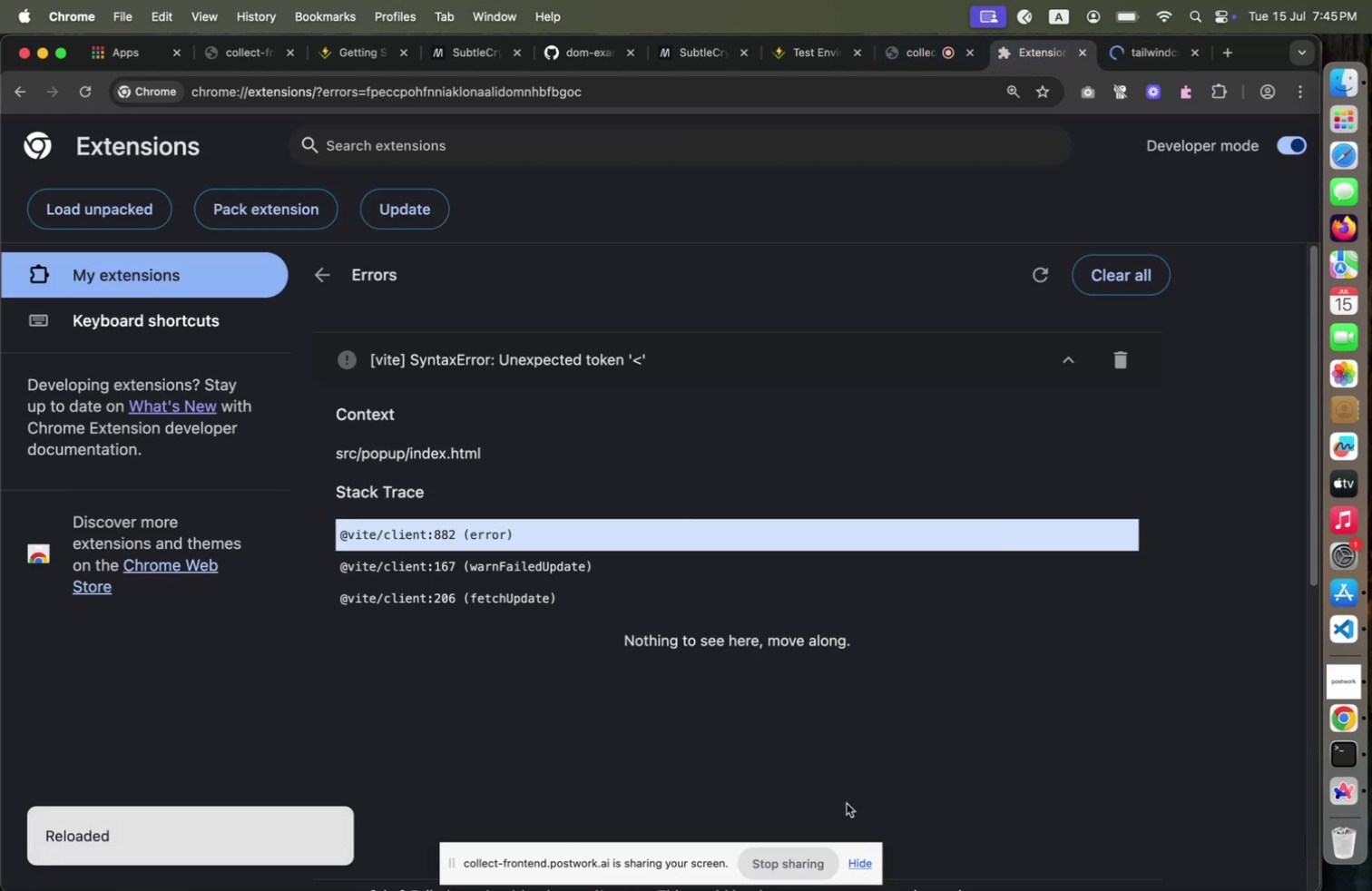 
left_click([847, 804])
 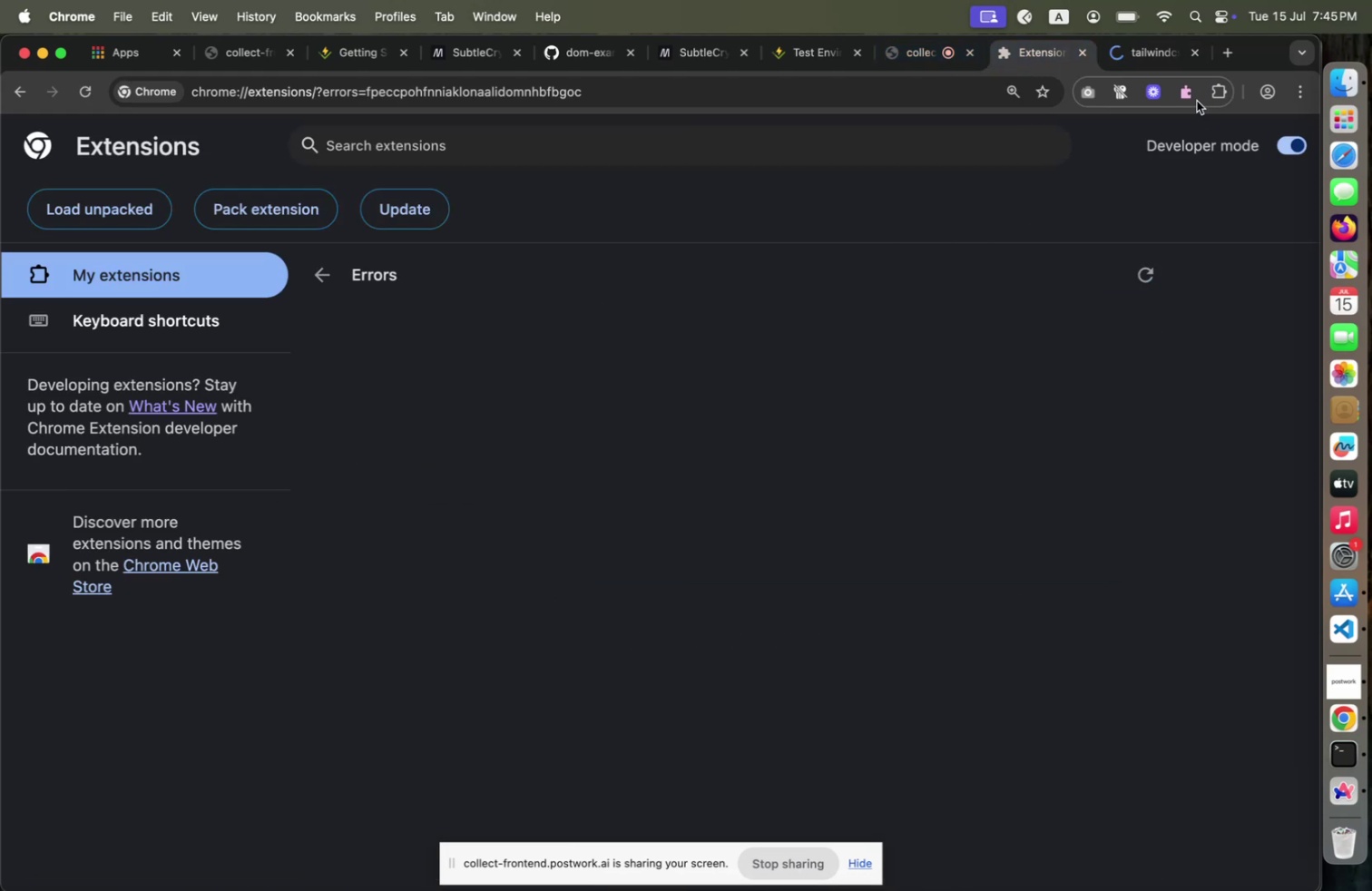 
wait(5.03)
 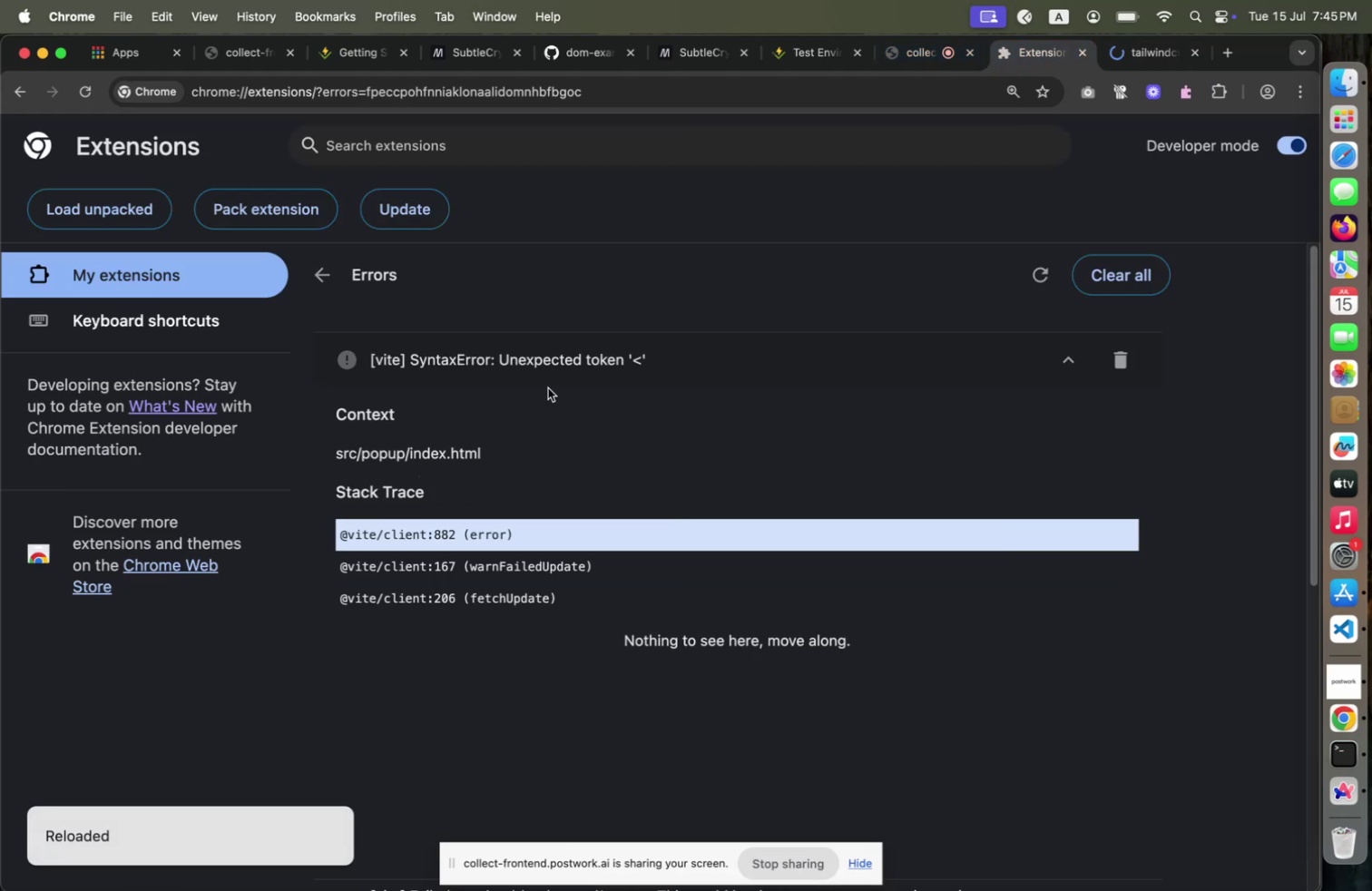 
left_click([1191, 96])
 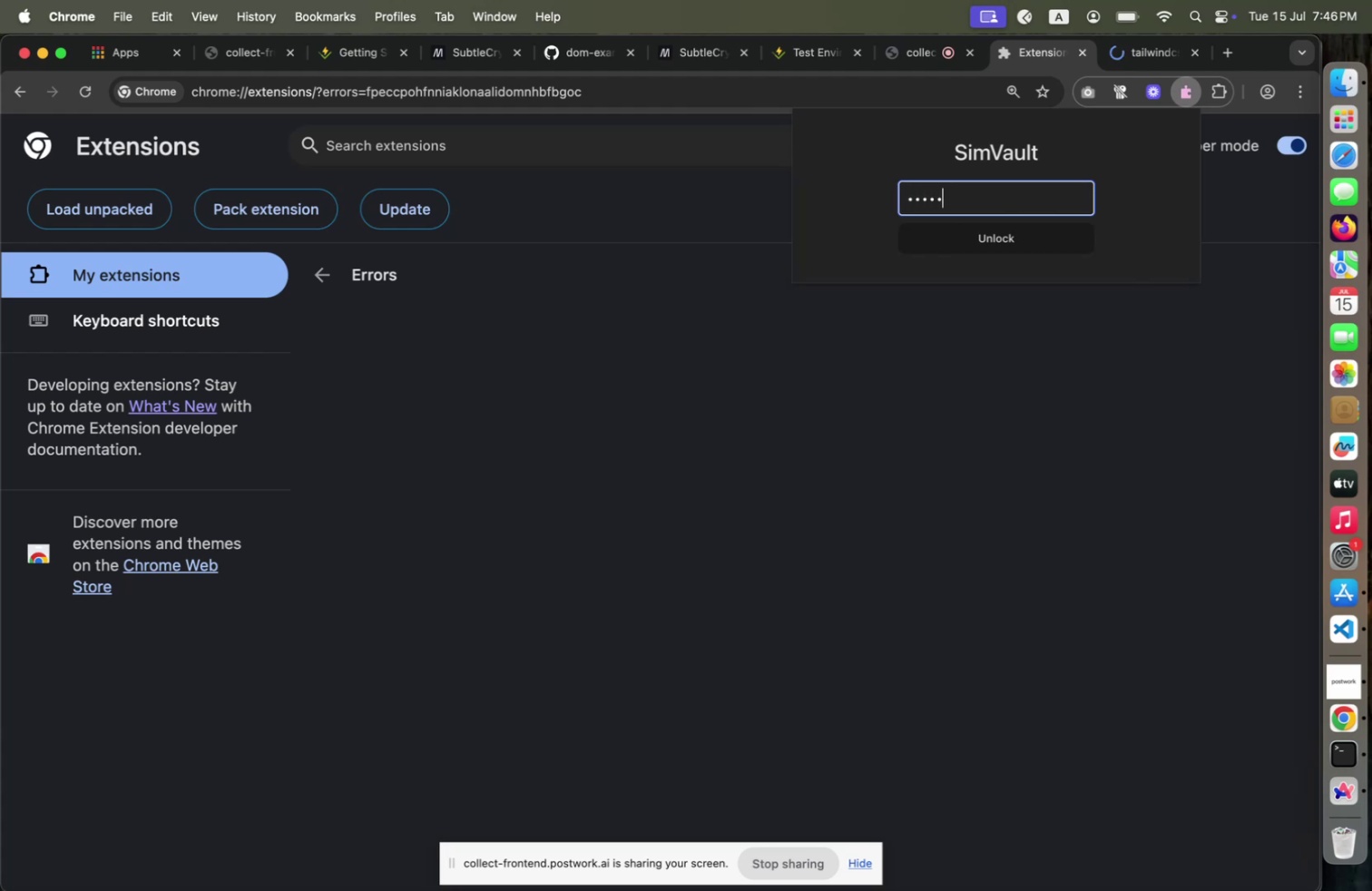 
hold_key(key=ShiftLeft, duration=0.33)
 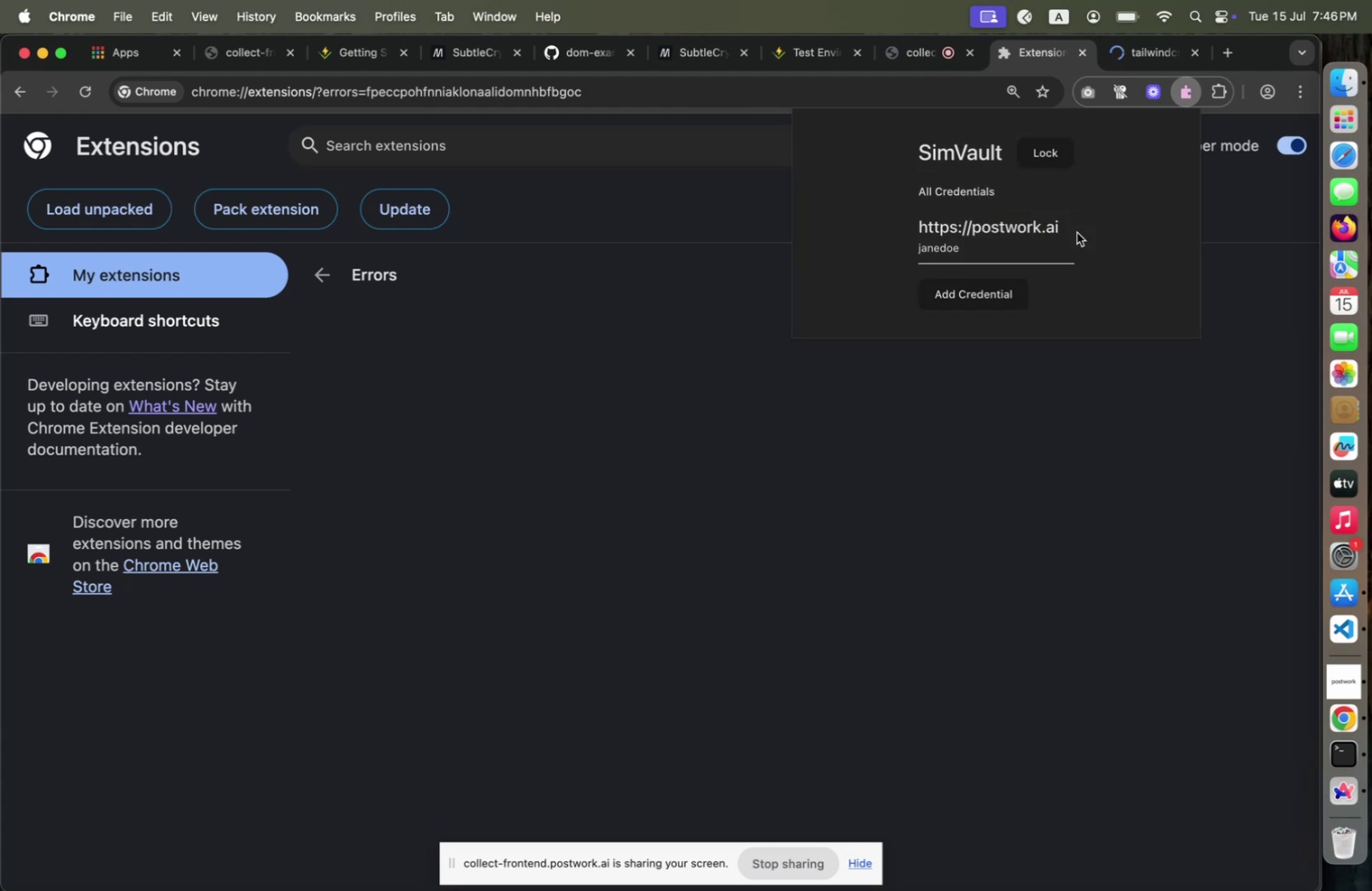 
wait(5.57)
 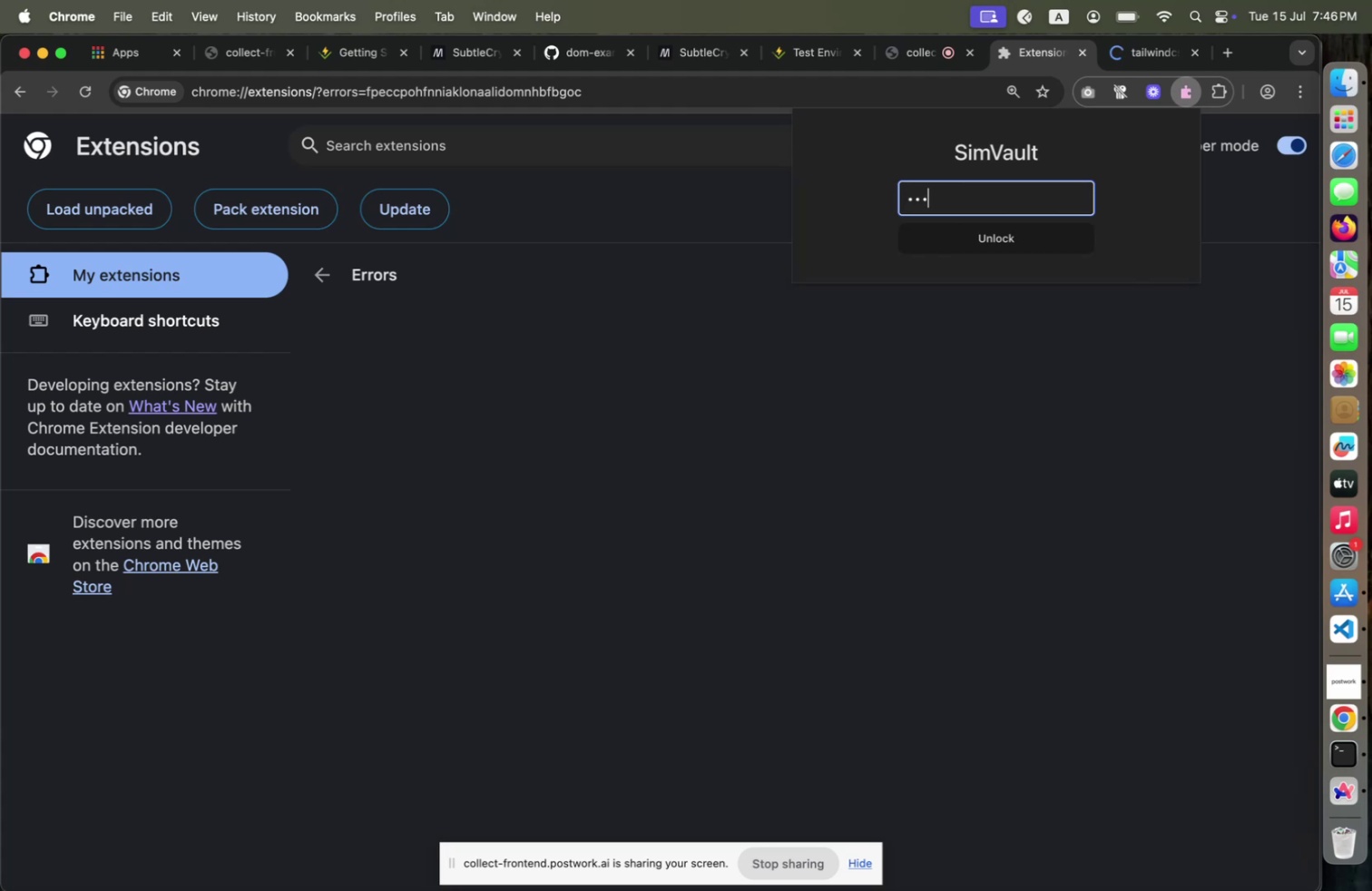 
left_click([986, 295])
 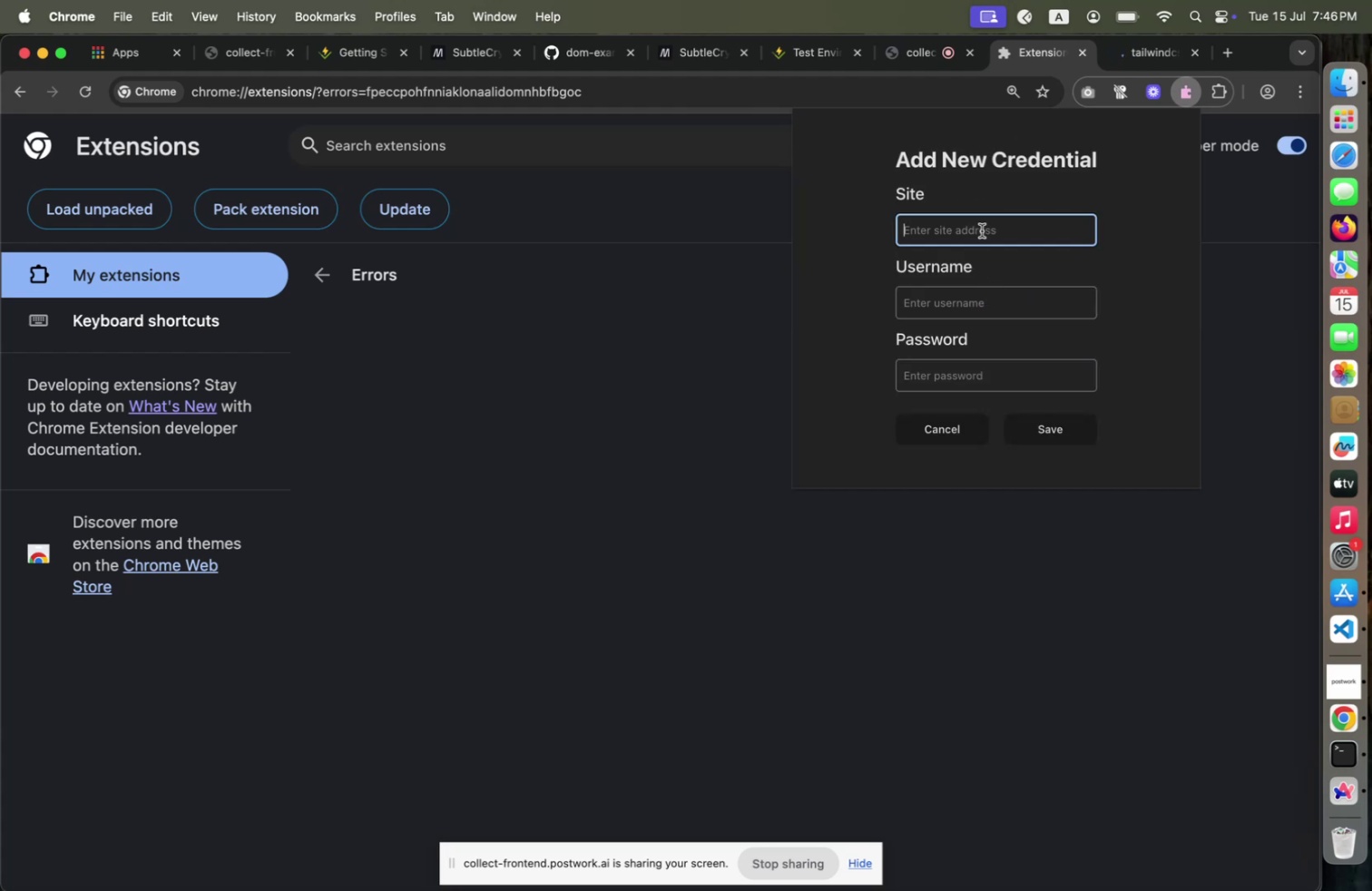 
left_click([982, 230])
 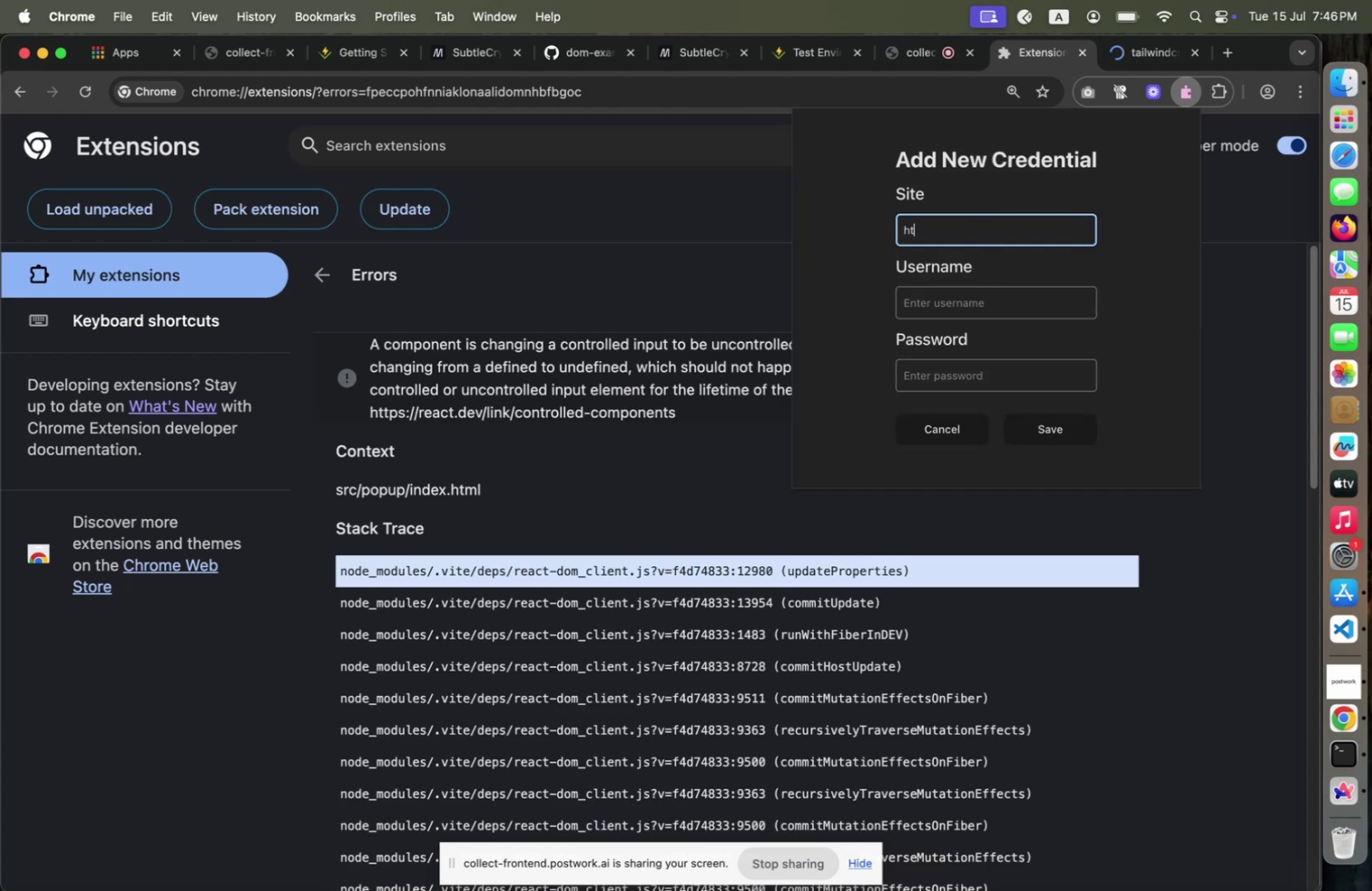 
type(https://github.com)
key(Tab)
type(usernameg)
key(Backspace)
 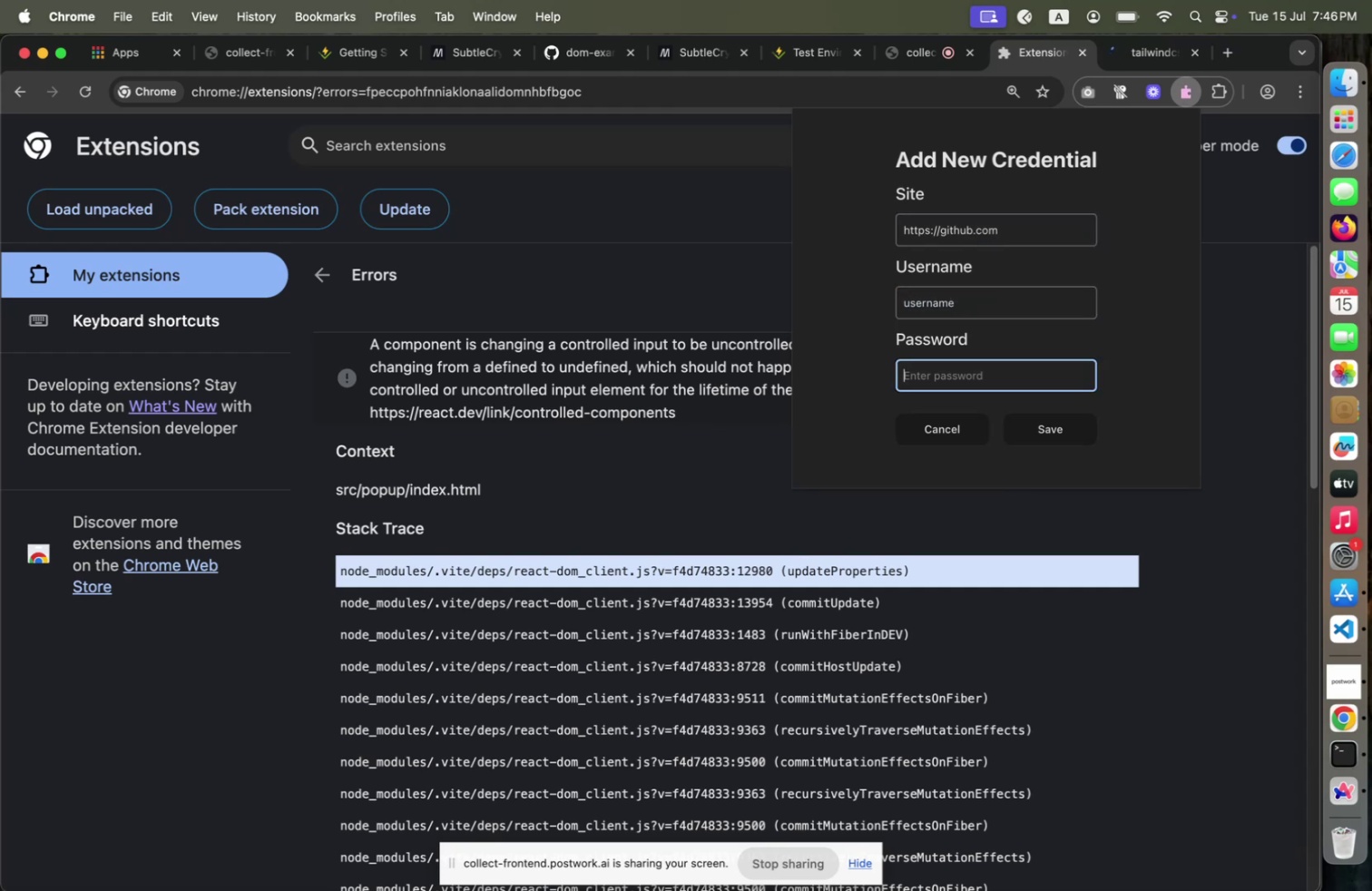 
wait(5.65)
 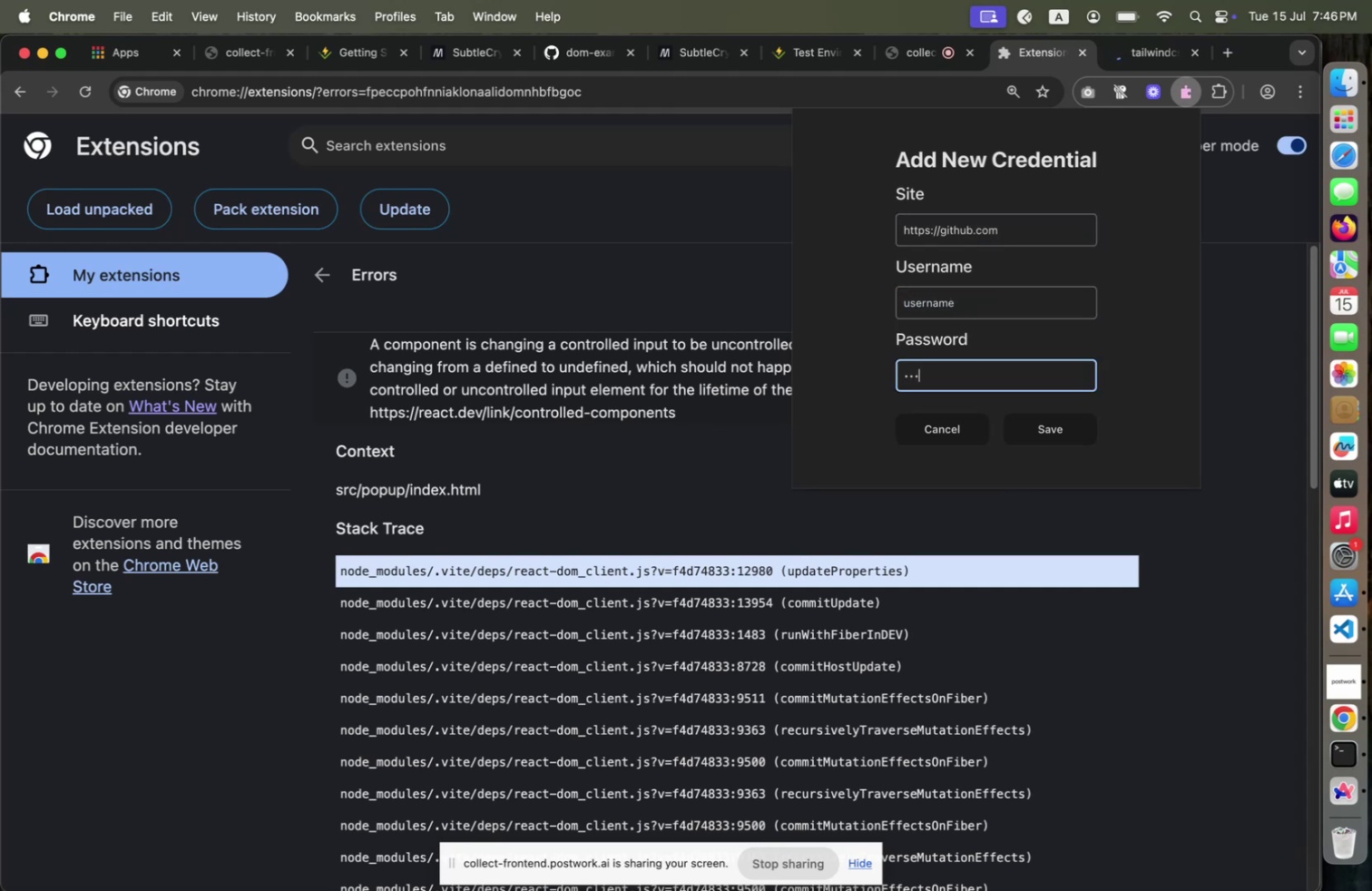 
left_click([1047, 415])
 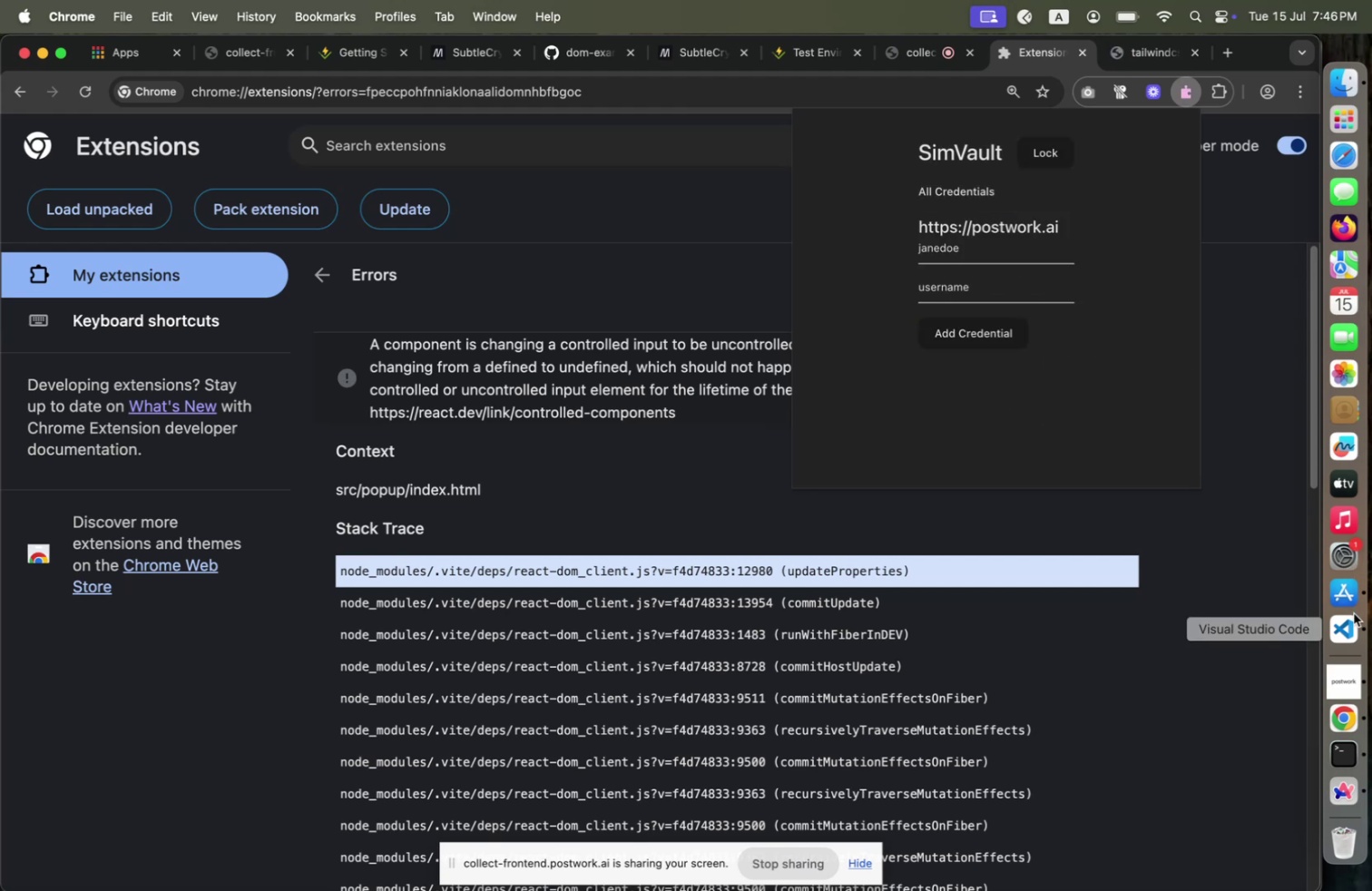 
wait(5.63)
 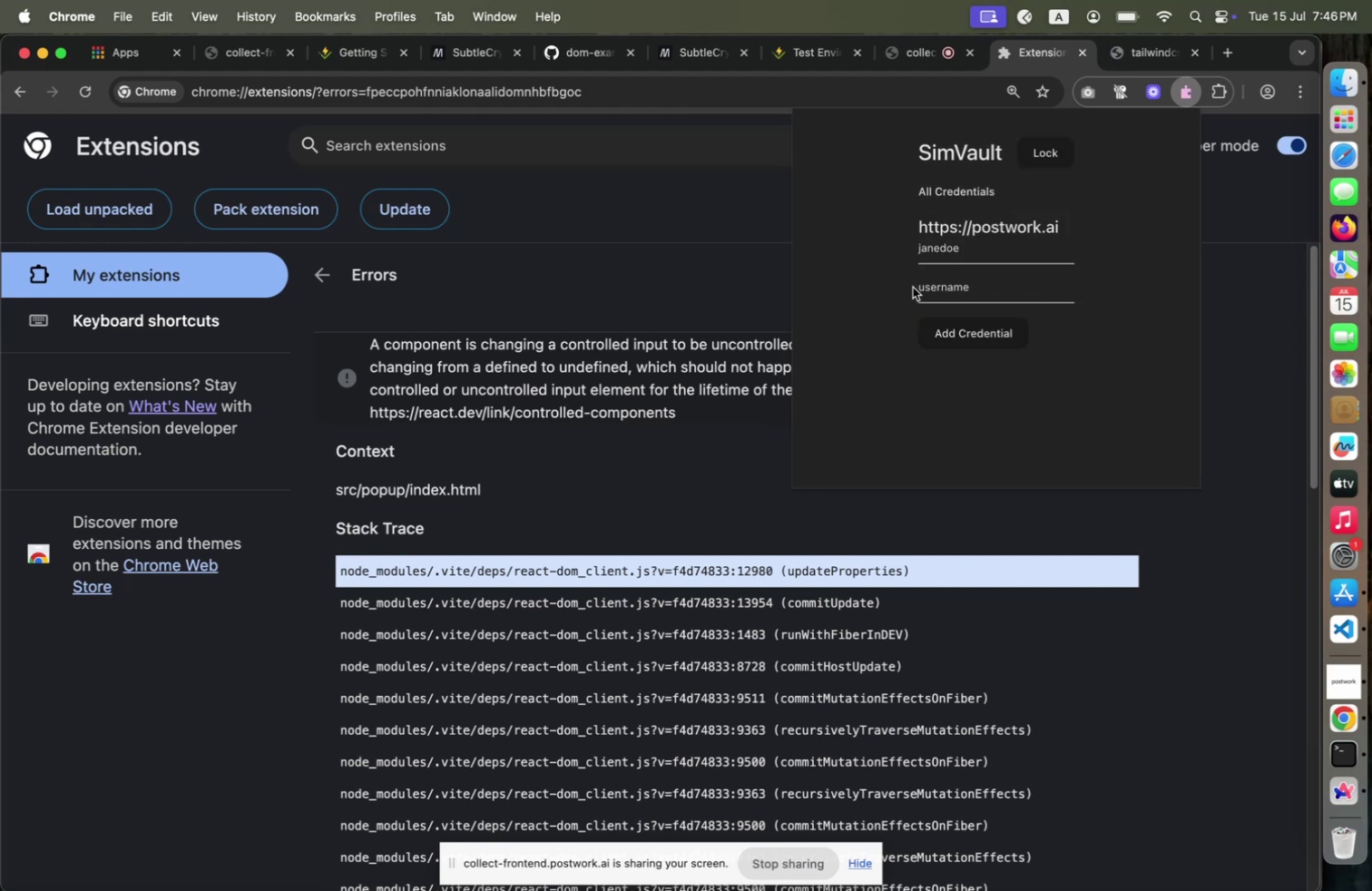 
left_click([1354, 612])
 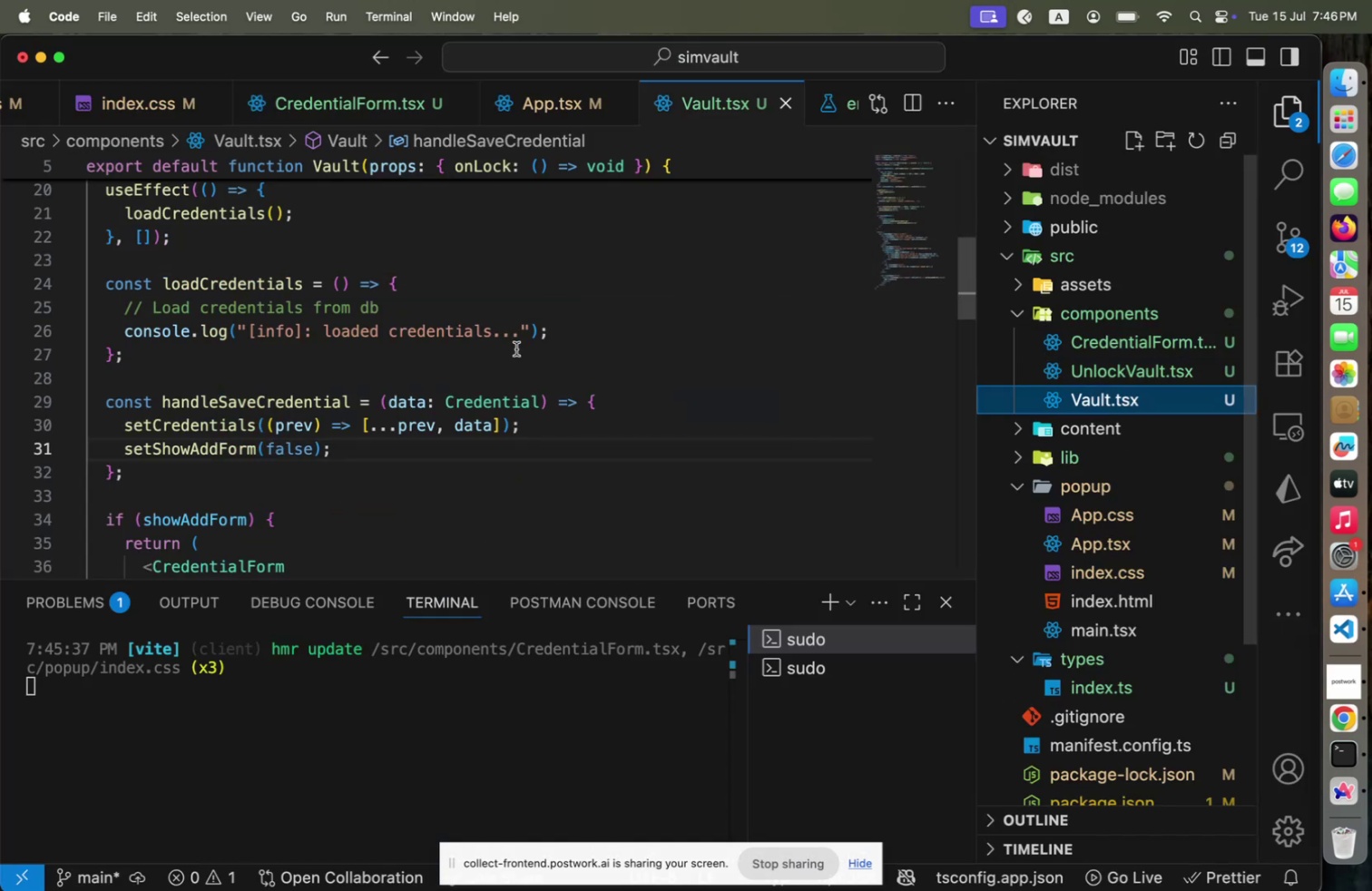 
left_click([502, 351])
 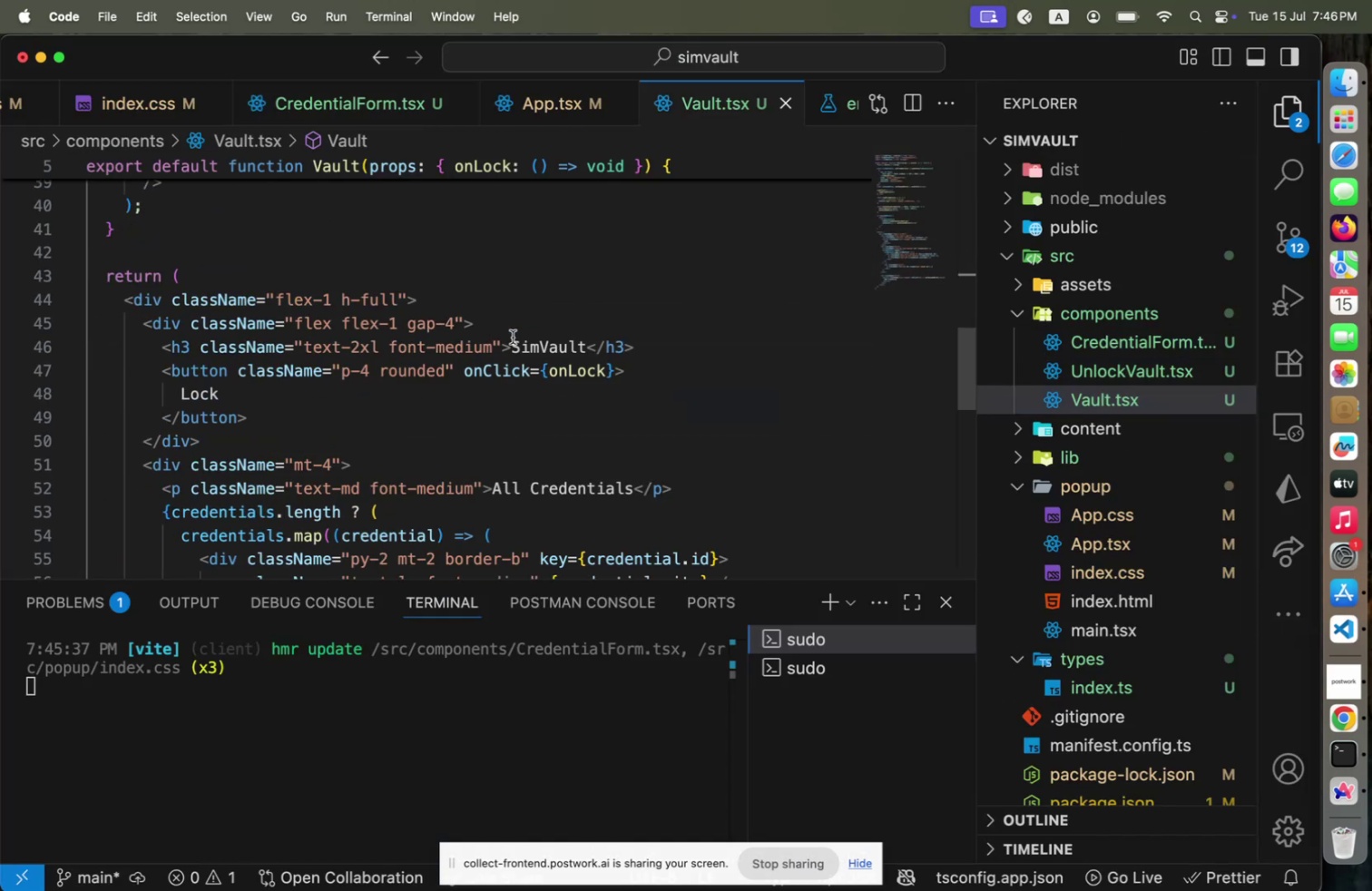 
scroll: coordinate [512, 341], scroll_direction: up, amount: 6.0
 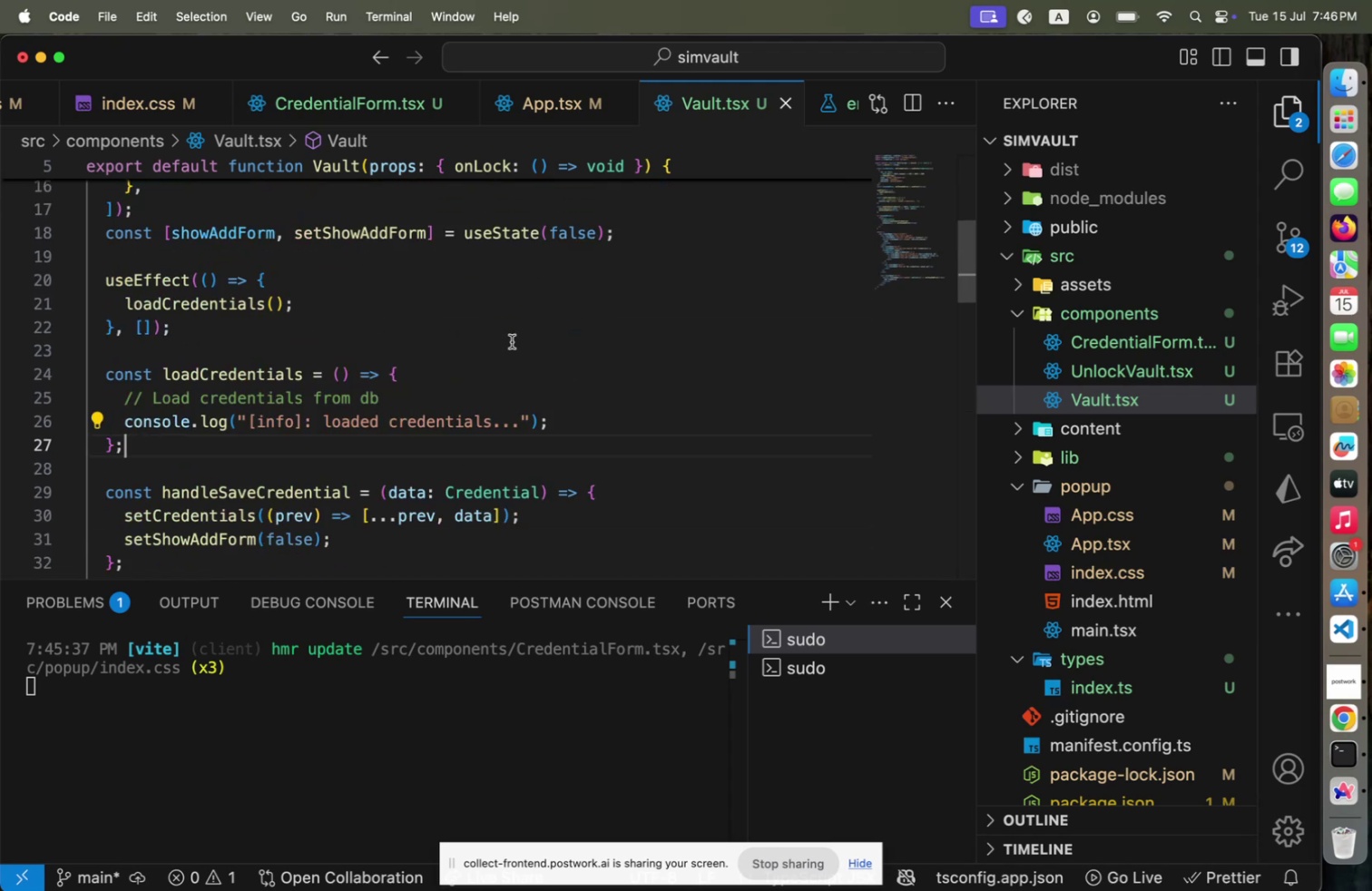 
scroll: coordinate [512, 341], scroll_direction: down, amount: 23.0
 